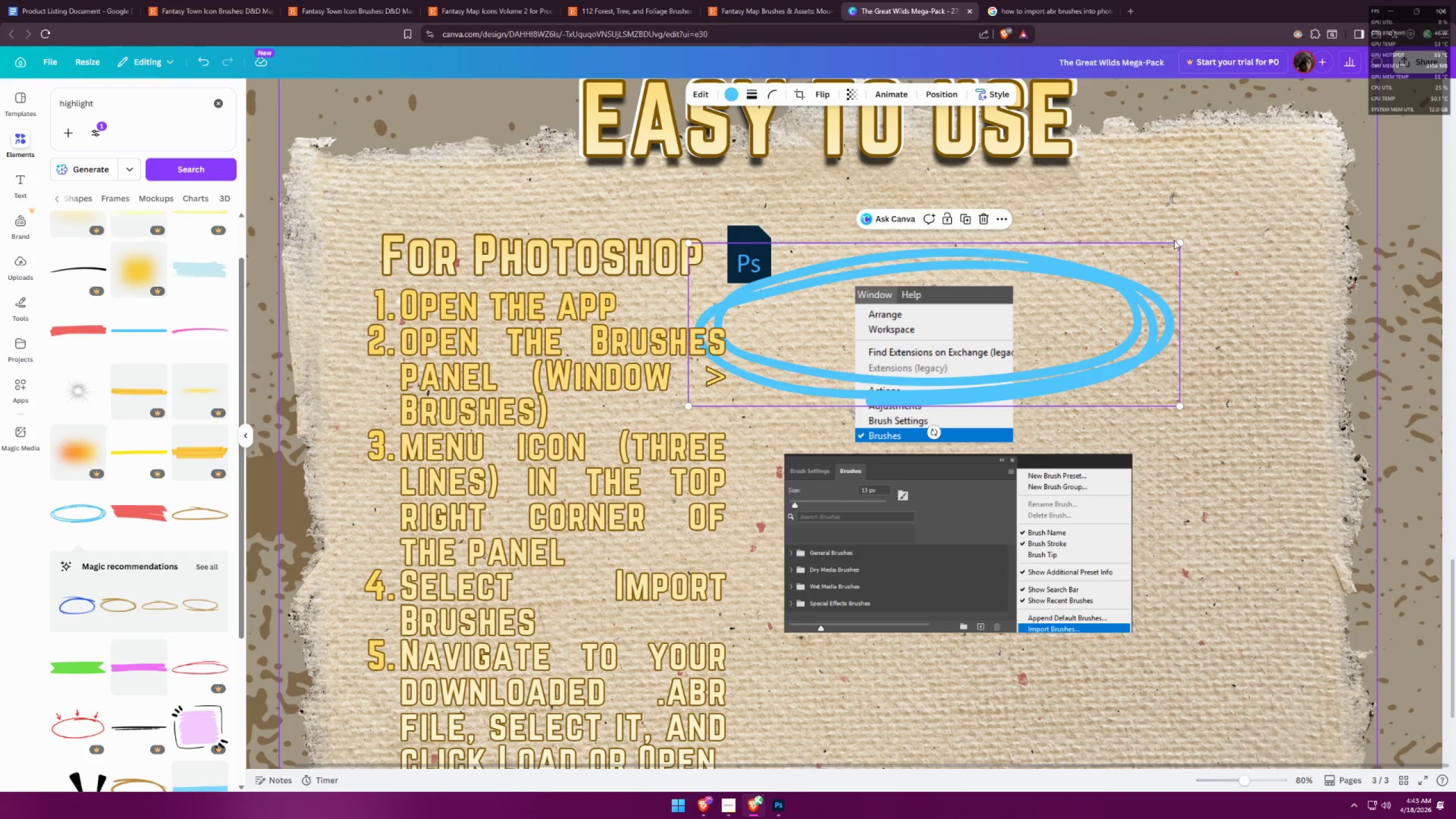 
left_click_drag(start_coordinate=[1177, 241], to_coordinate=[837, 346])
 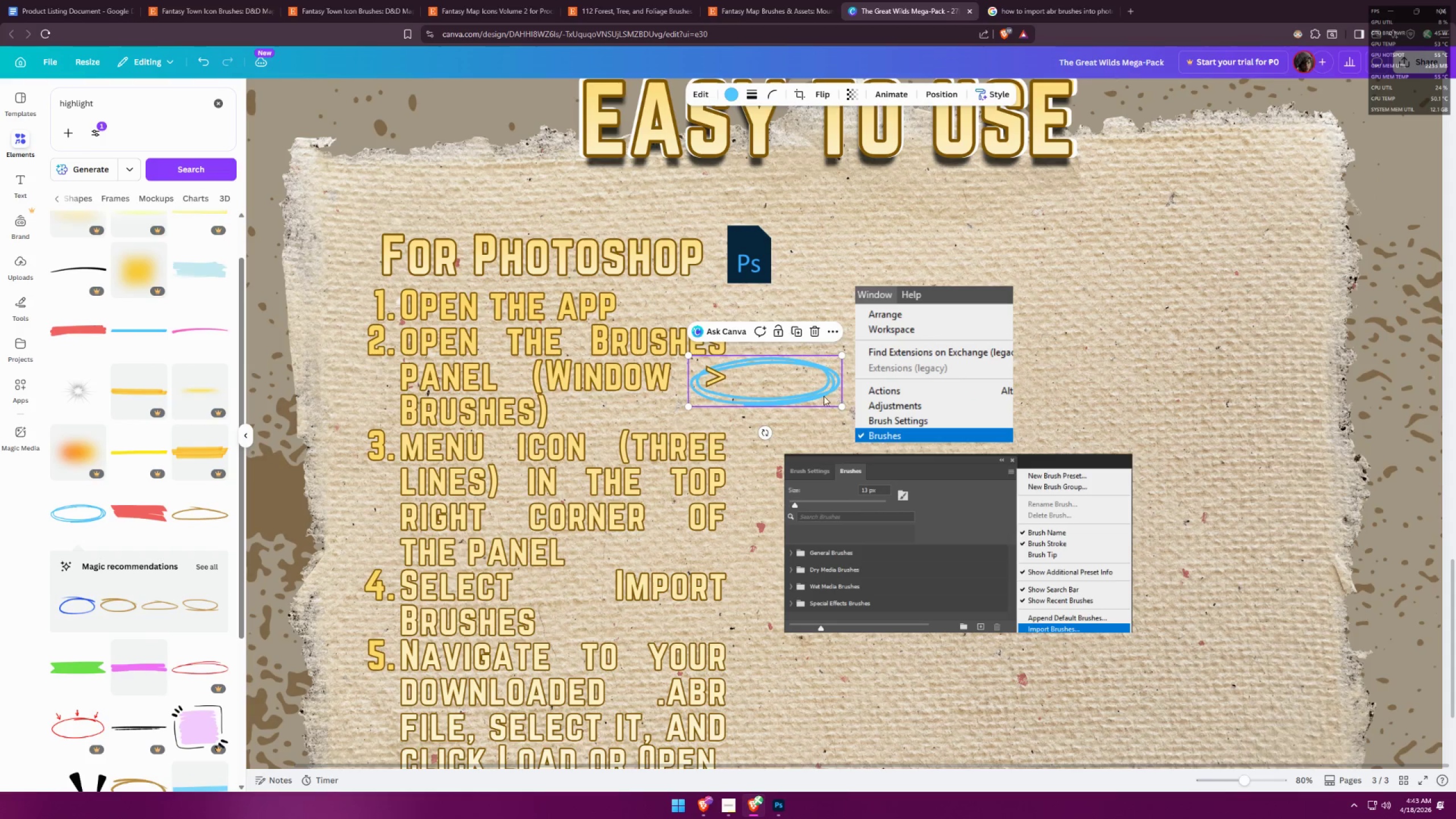 
left_click_drag(start_coordinate=[811, 392], to_coordinate=[915, 299])
 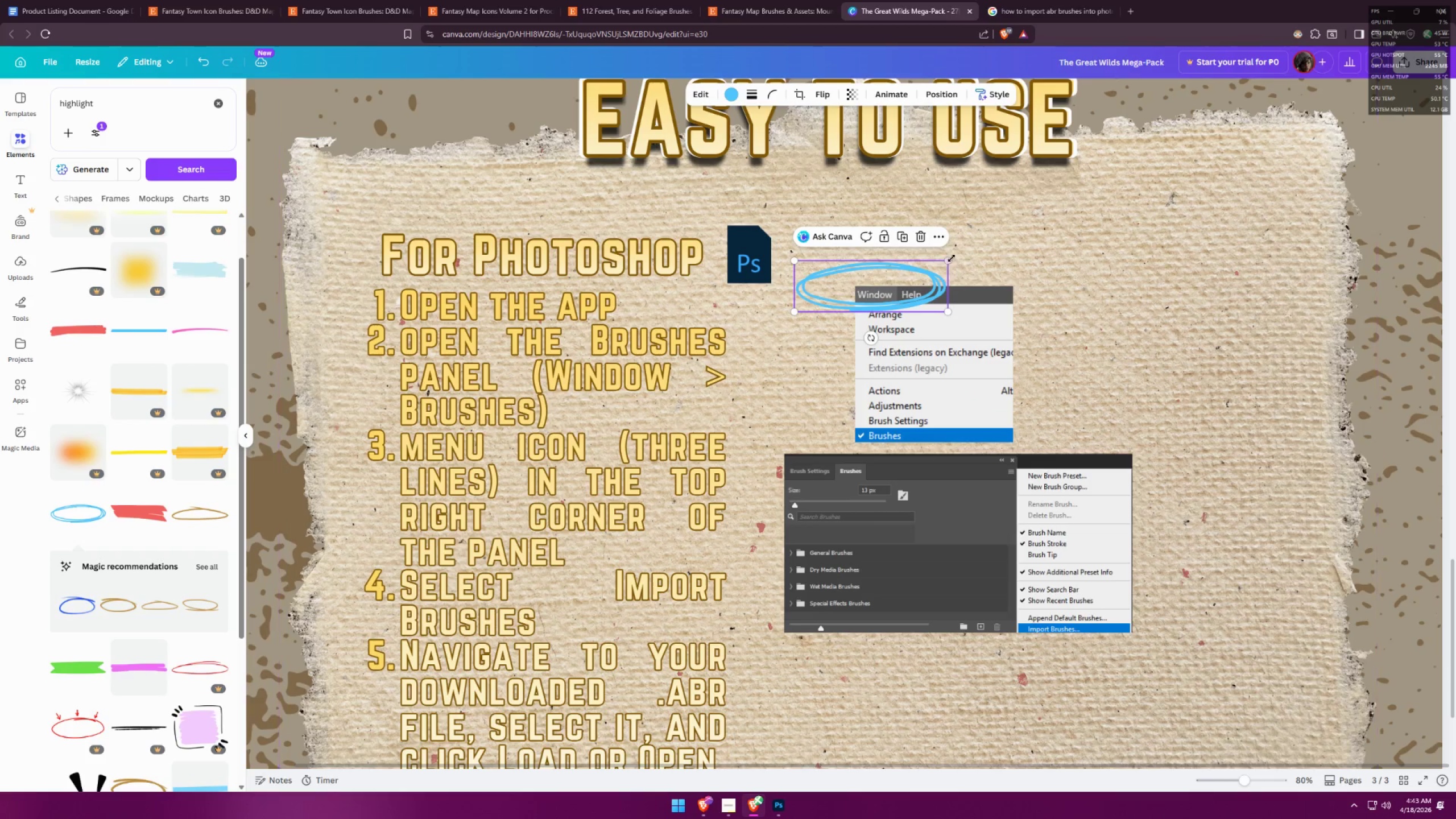 
left_click_drag(start_coordinate=[950, 257], to_coordinate=[909, 275])
 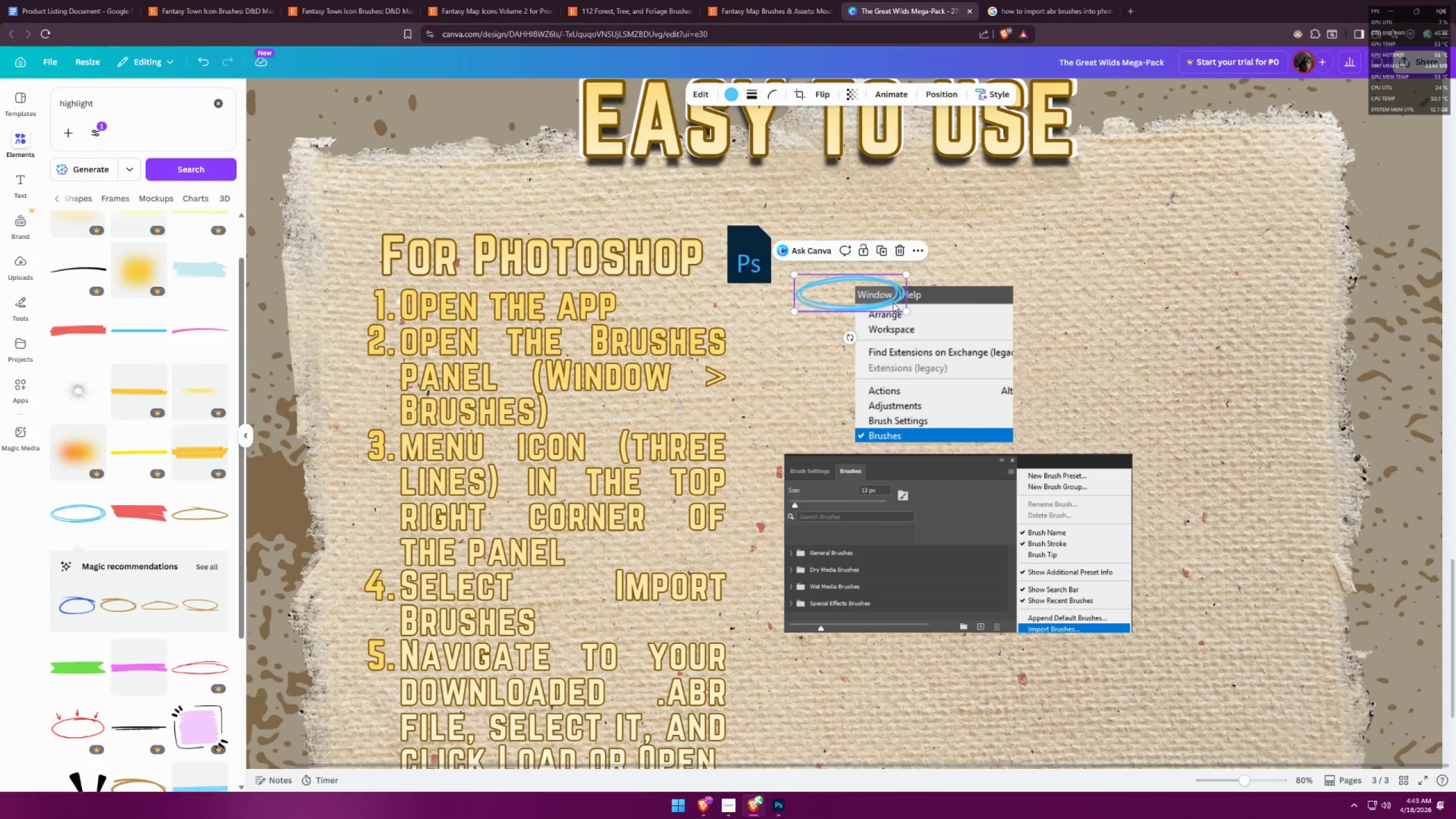 
left_click_drag(start_coordinate=[893, 303], to_coordinate=[913, 302])
 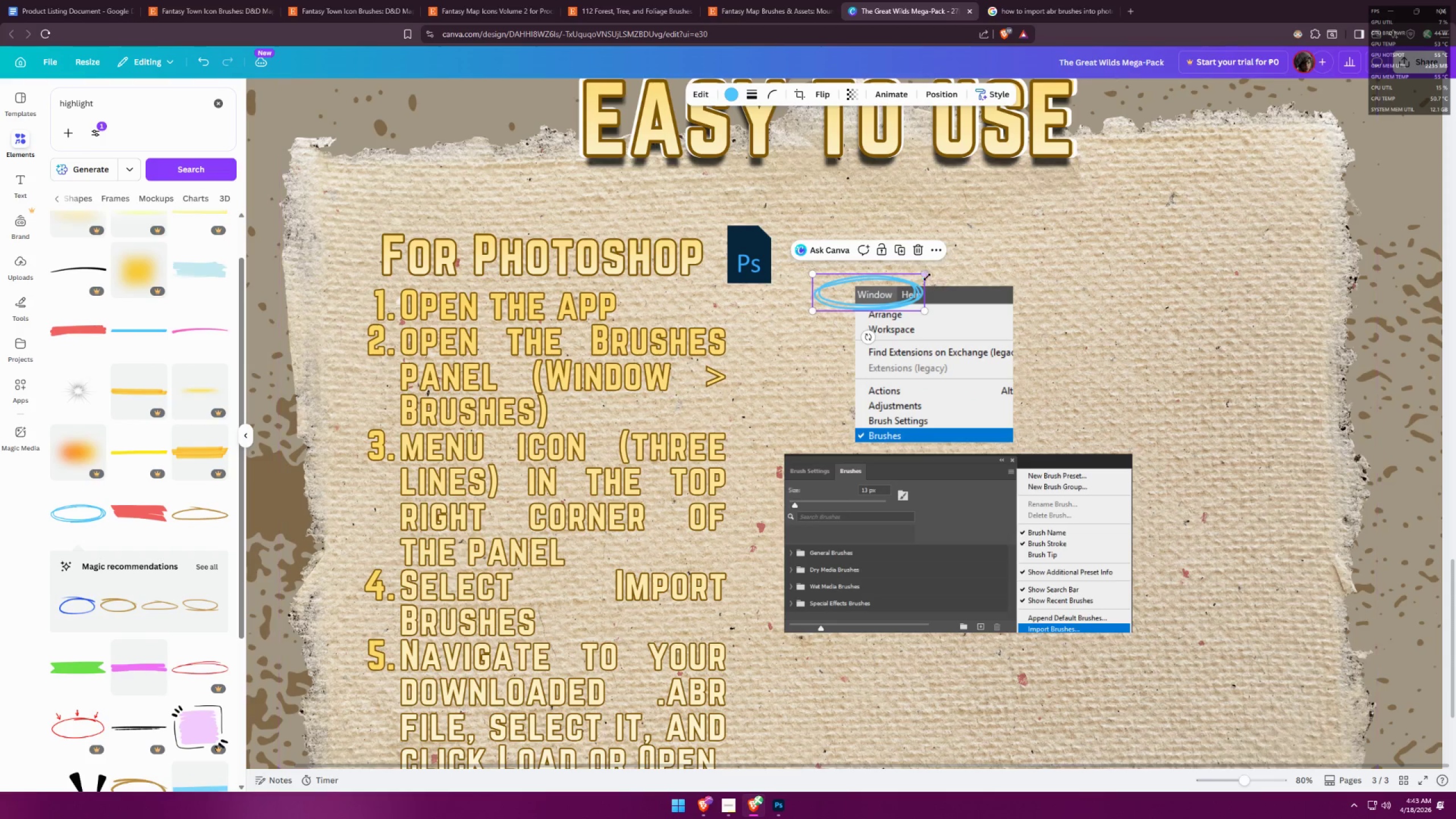 
left_click_drag(start_coordinate=[925, 275], to_coordinate=[907, 279])
 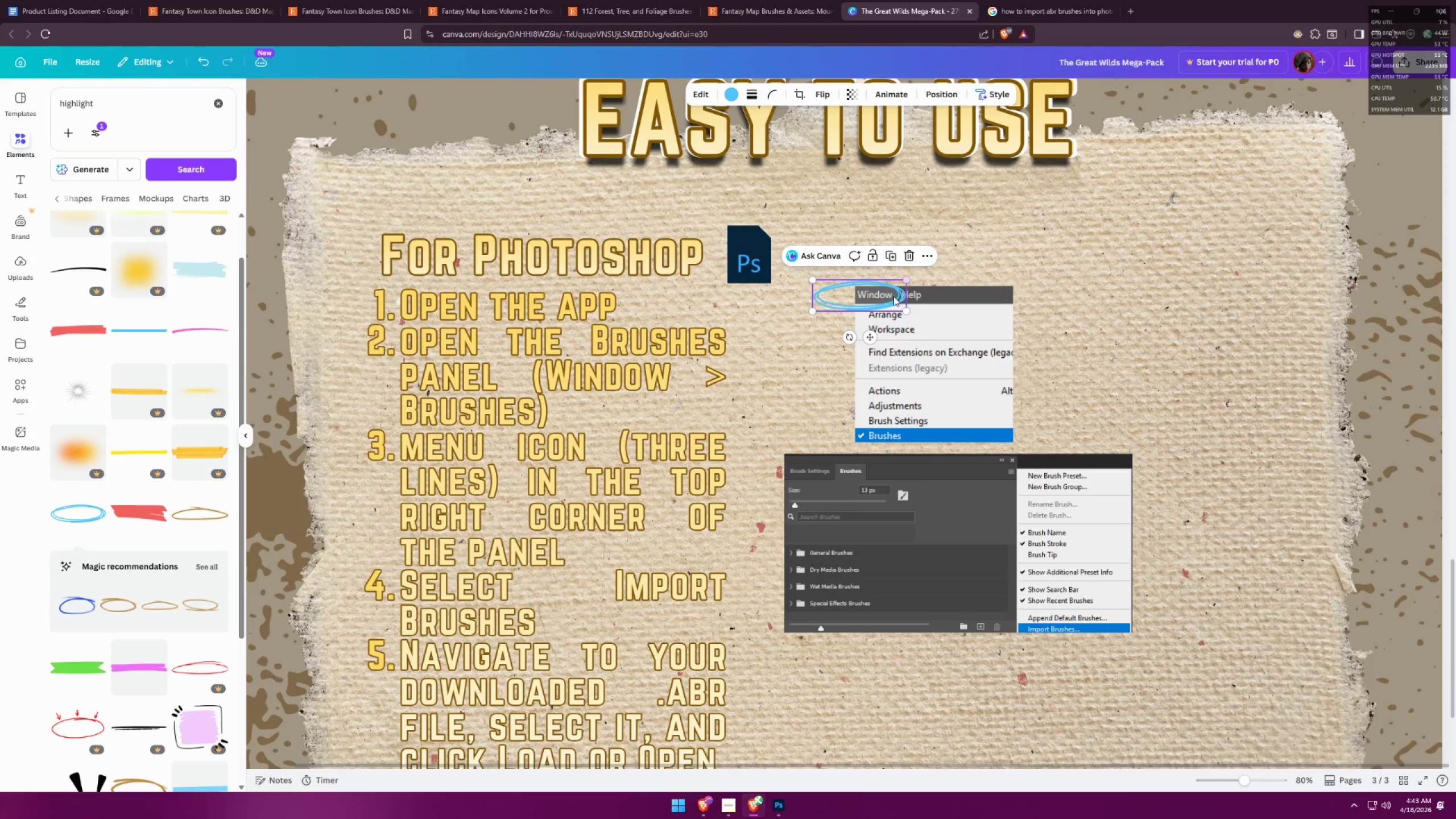 
left_click_drag(start_coordinate=[893, 298], to_coordinate=[907, 297])
 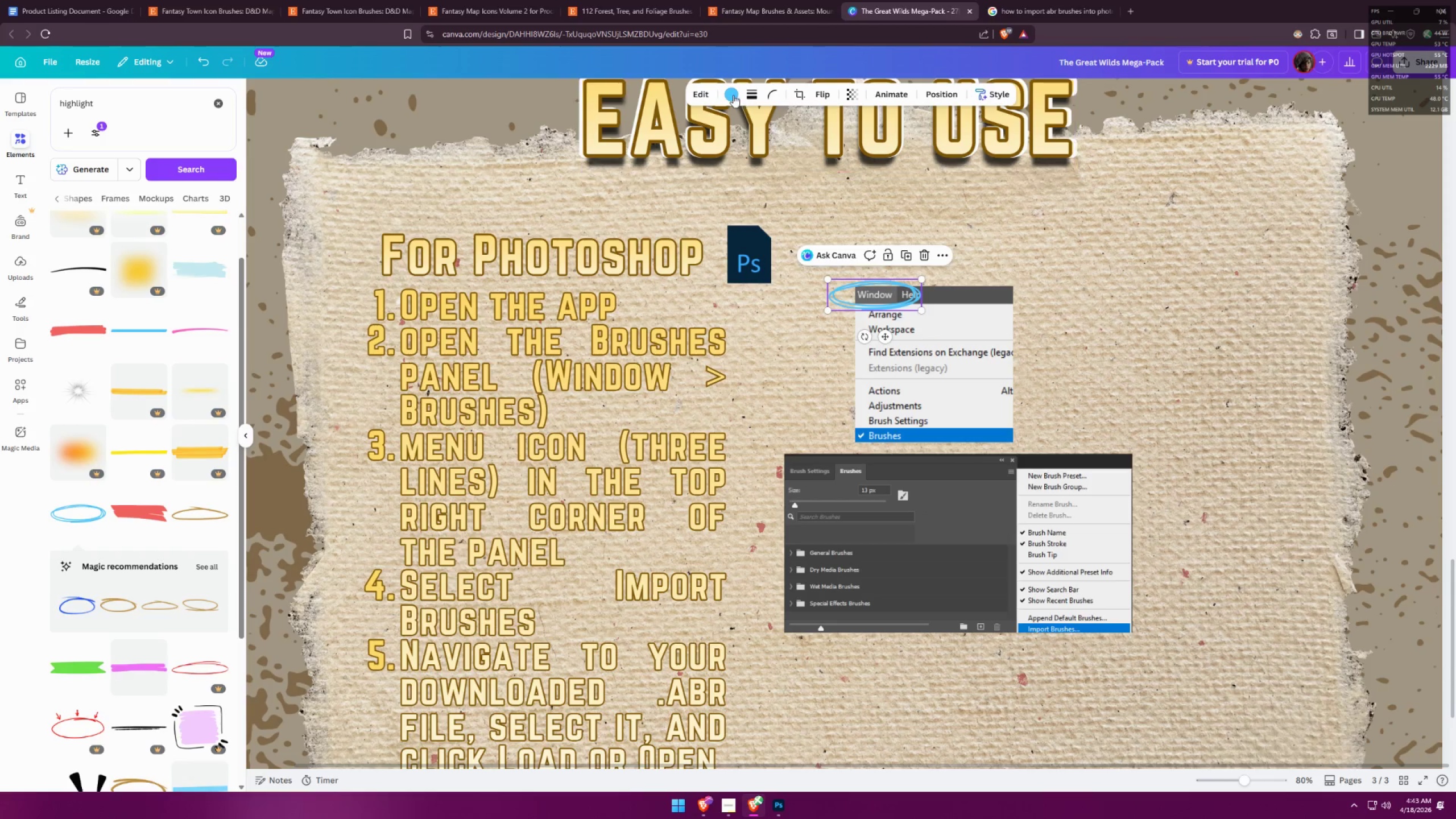 
left_click([730, 93])
 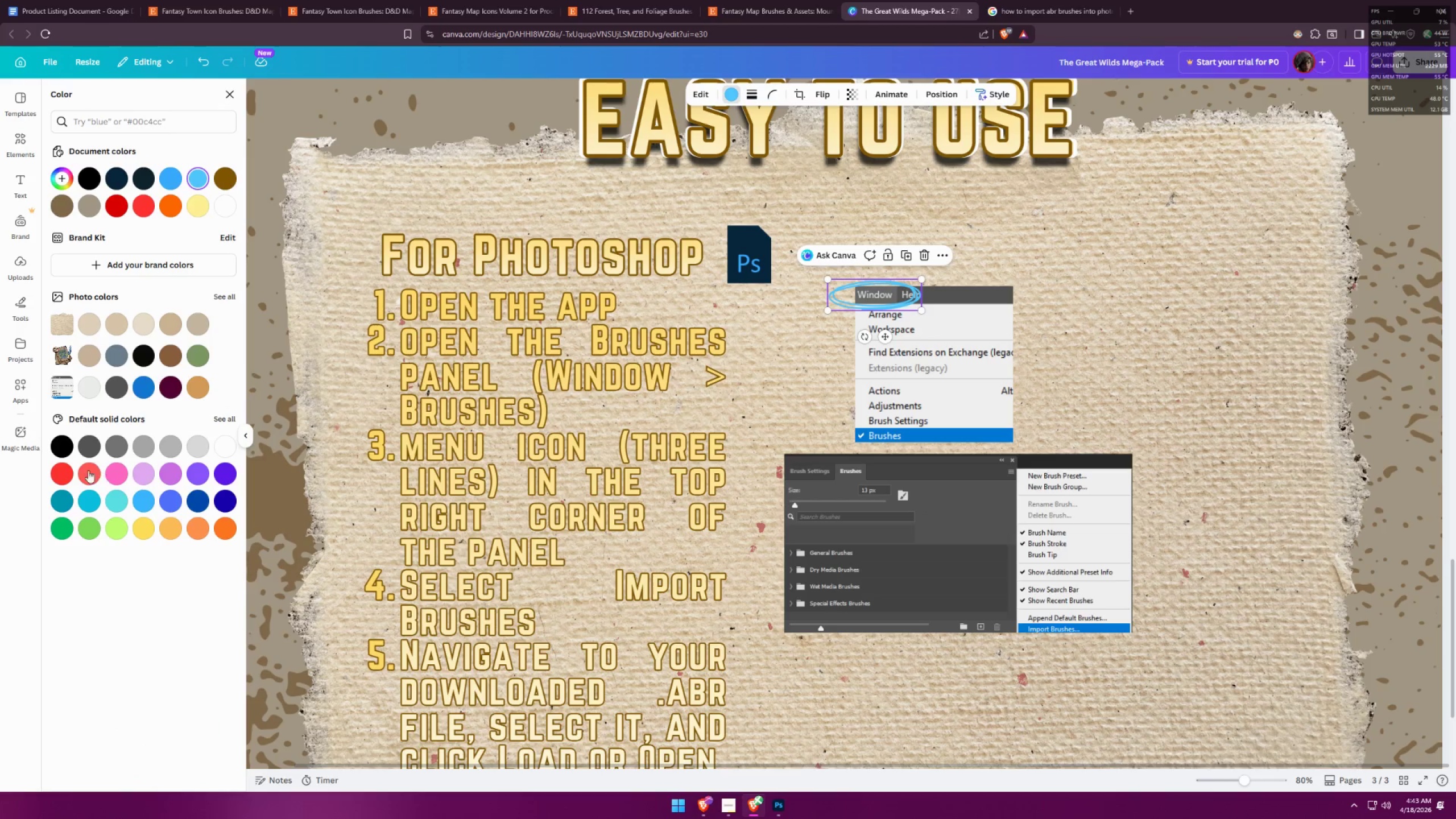 
left_click([64, 470])
 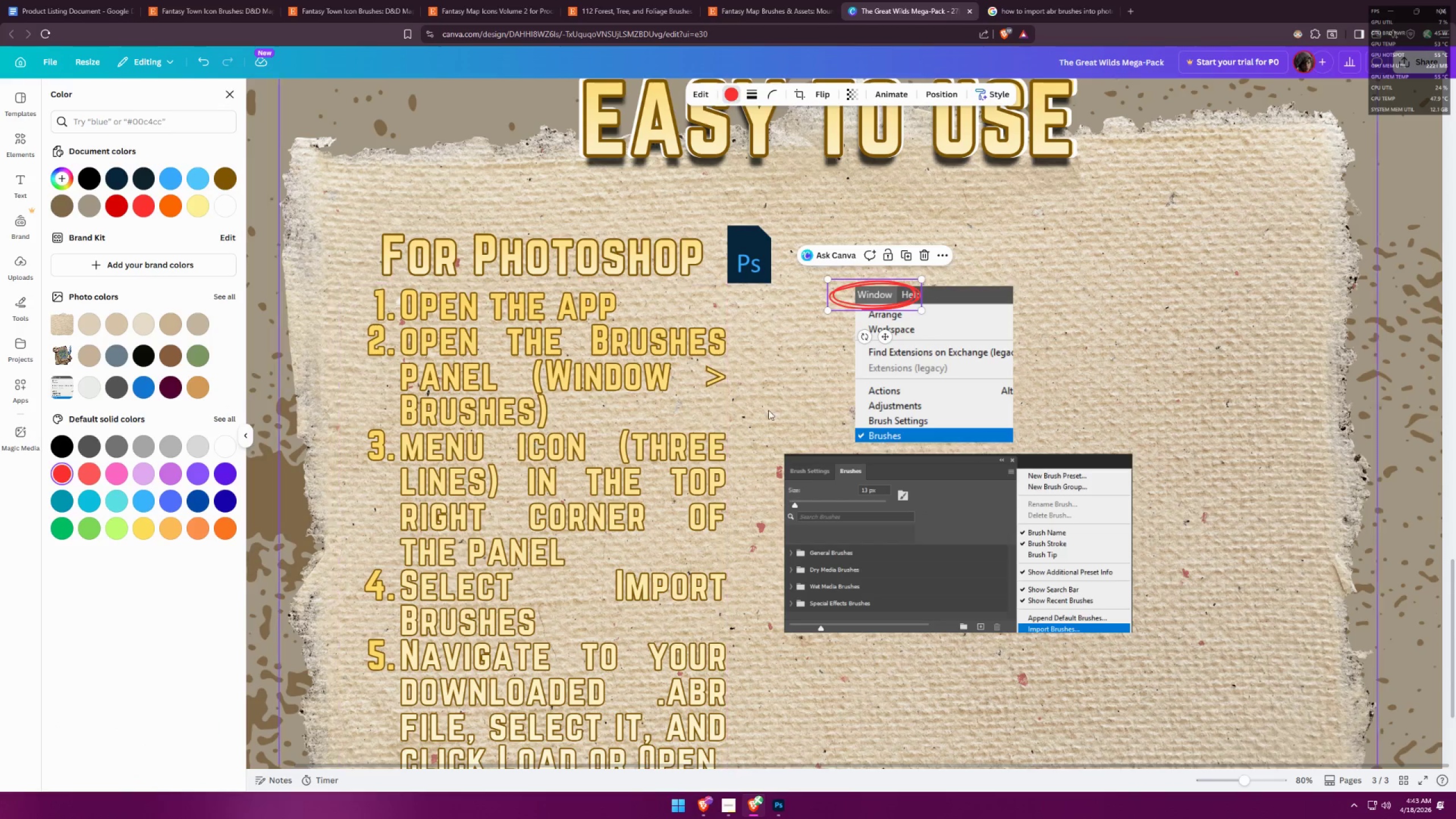 
left_click([1039, 350])
 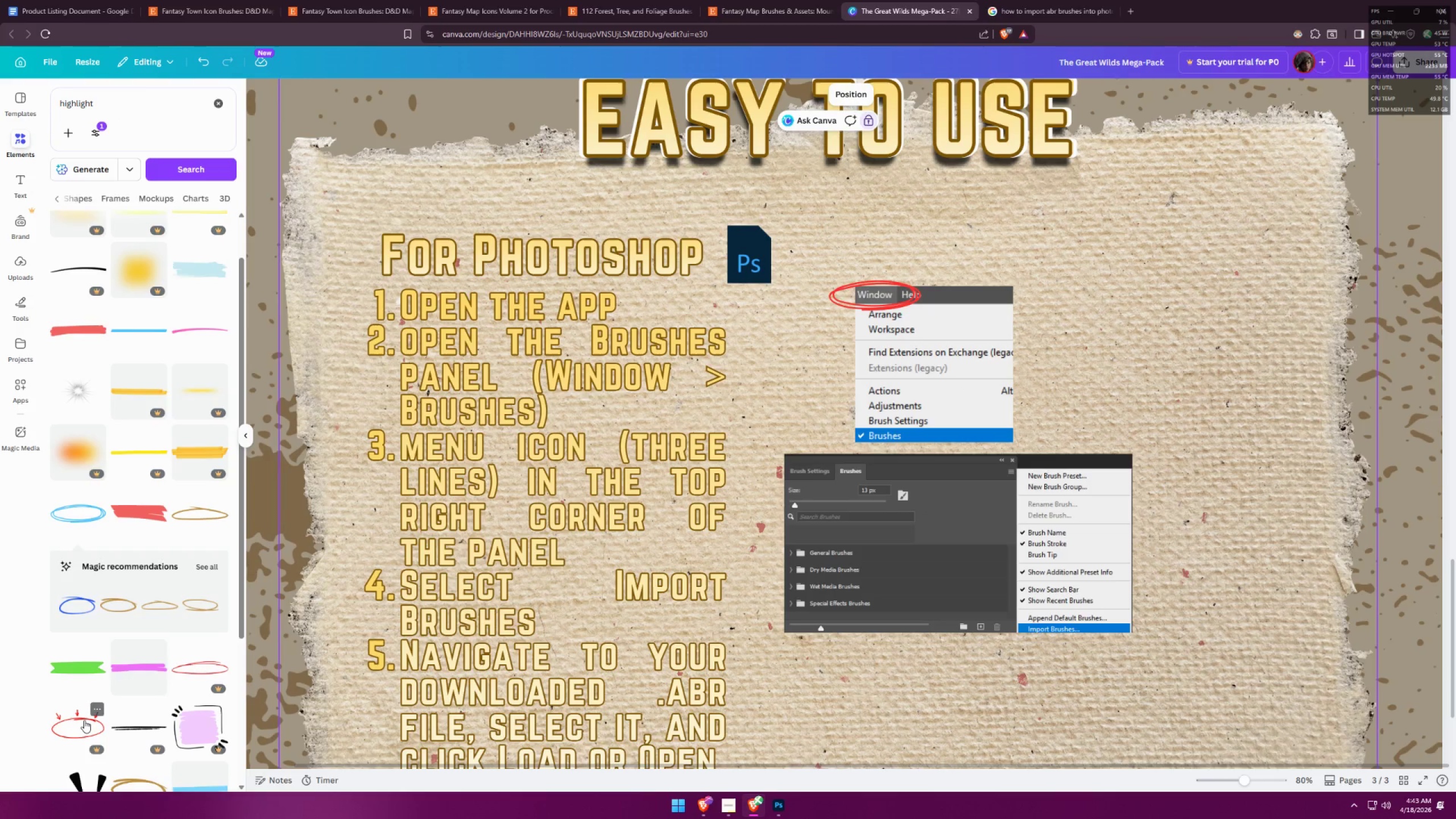 
left_click([85, 719])
 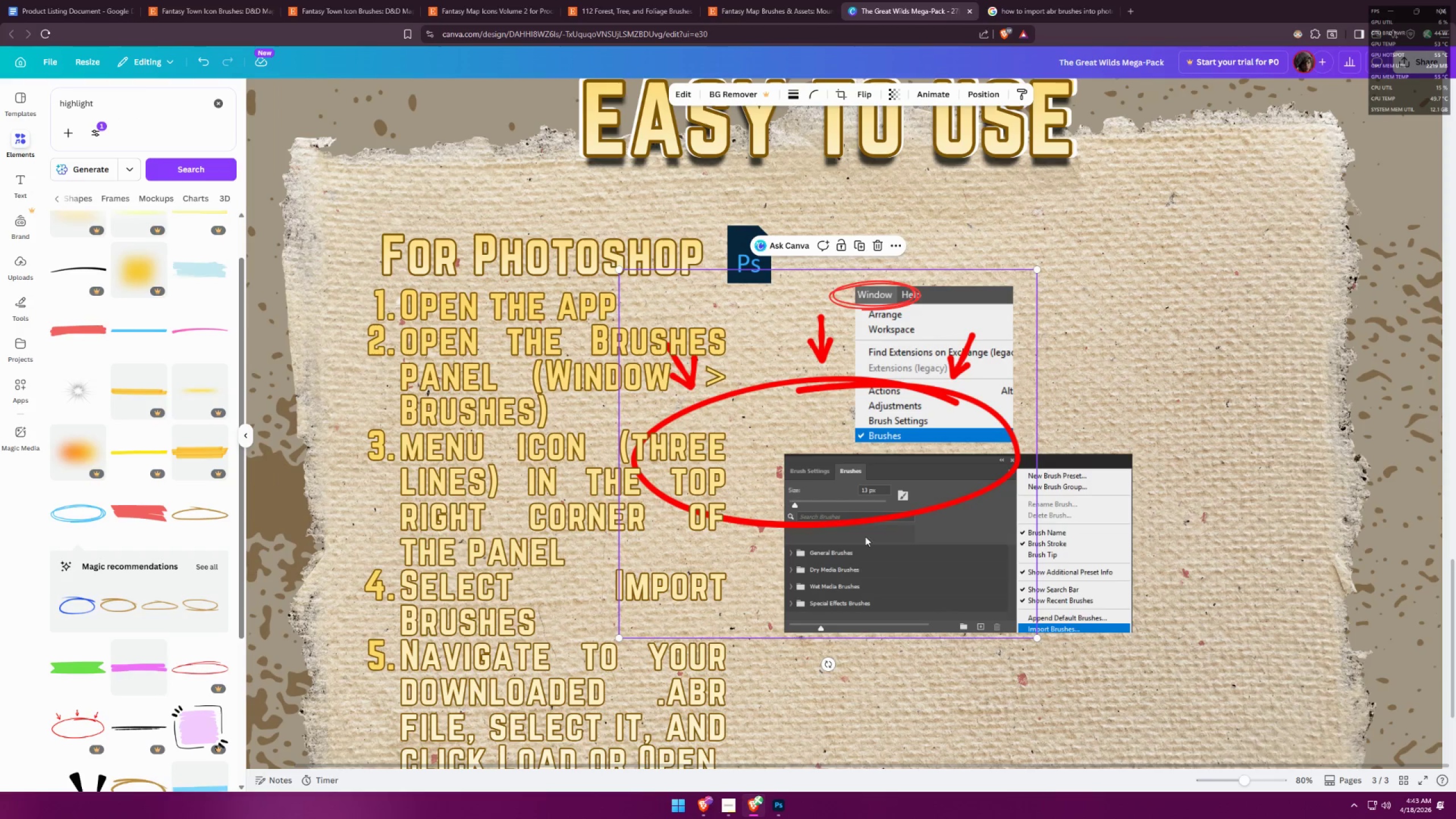 
left_click_drag(start_coordinate=[898, 473], to_coordinate=[995, 462])
 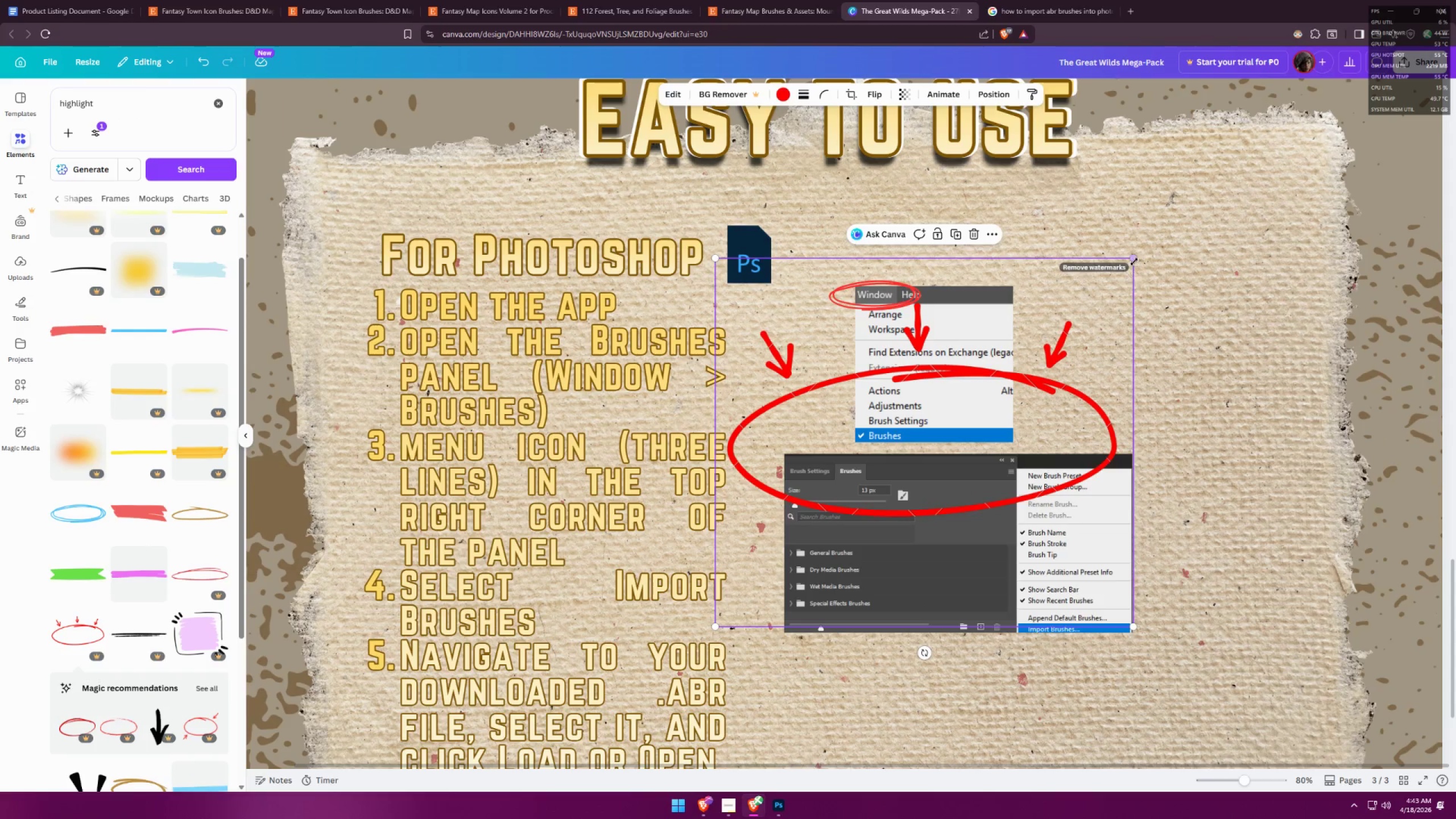 
left_click_drag(start_coordinate=[1134, 259], to_coordinate=[823, 510])
 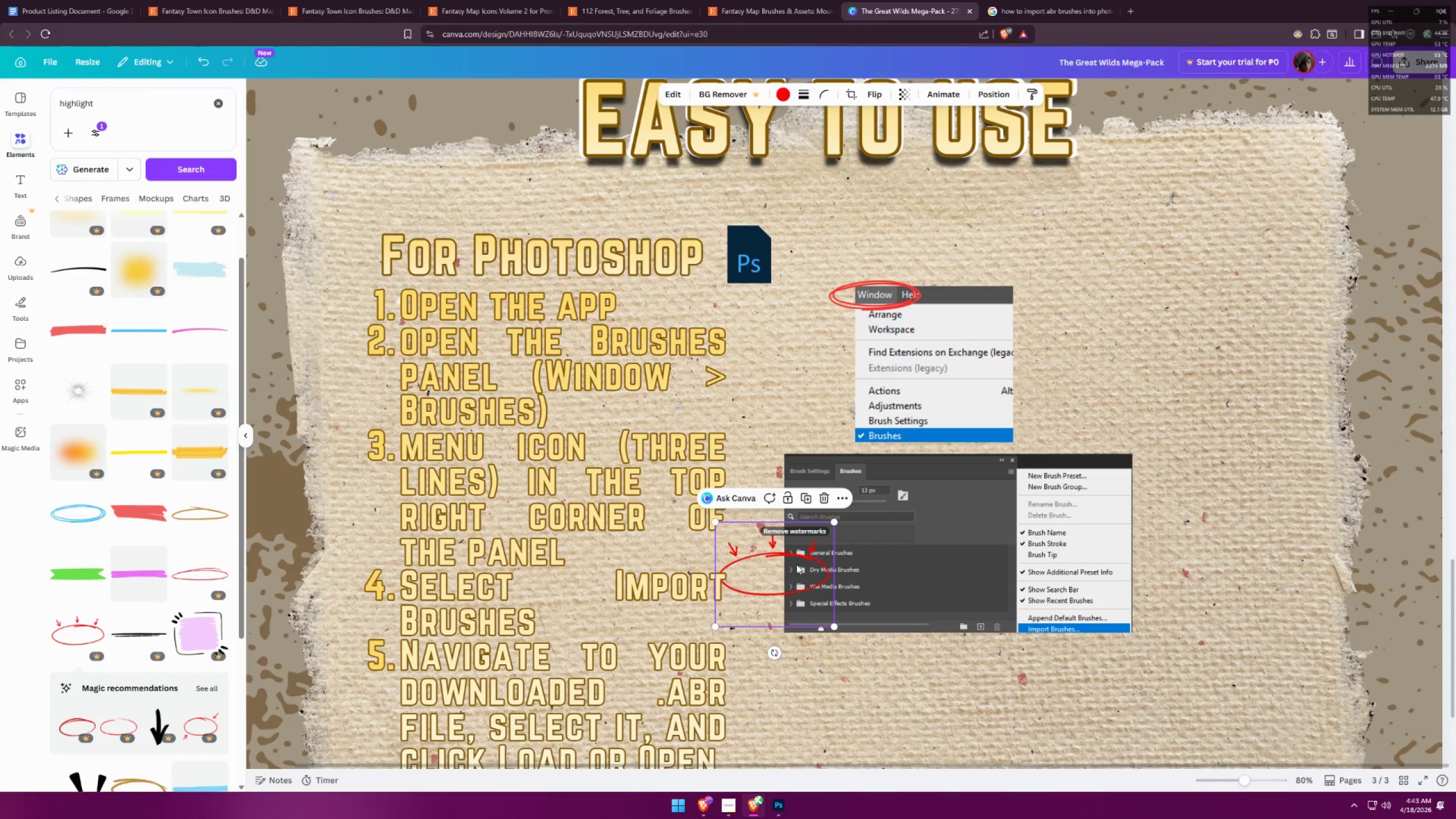 
left_click_drag(start_coordinate=[790, 593], to_coordinate=[872, 490])
 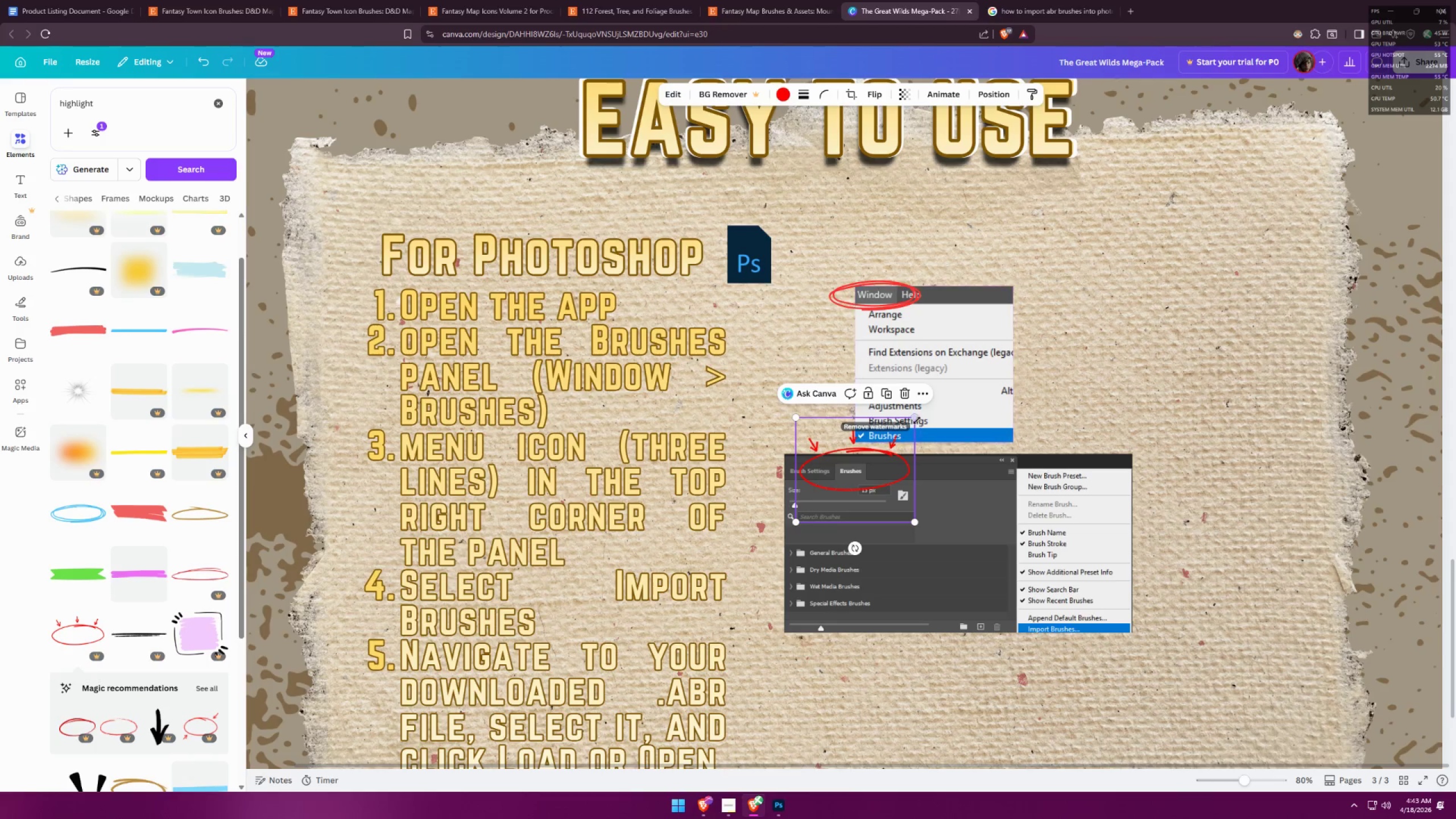 
left_click_drag(start_coordinate=[915, 417], to_coordinate=[866, 464])
 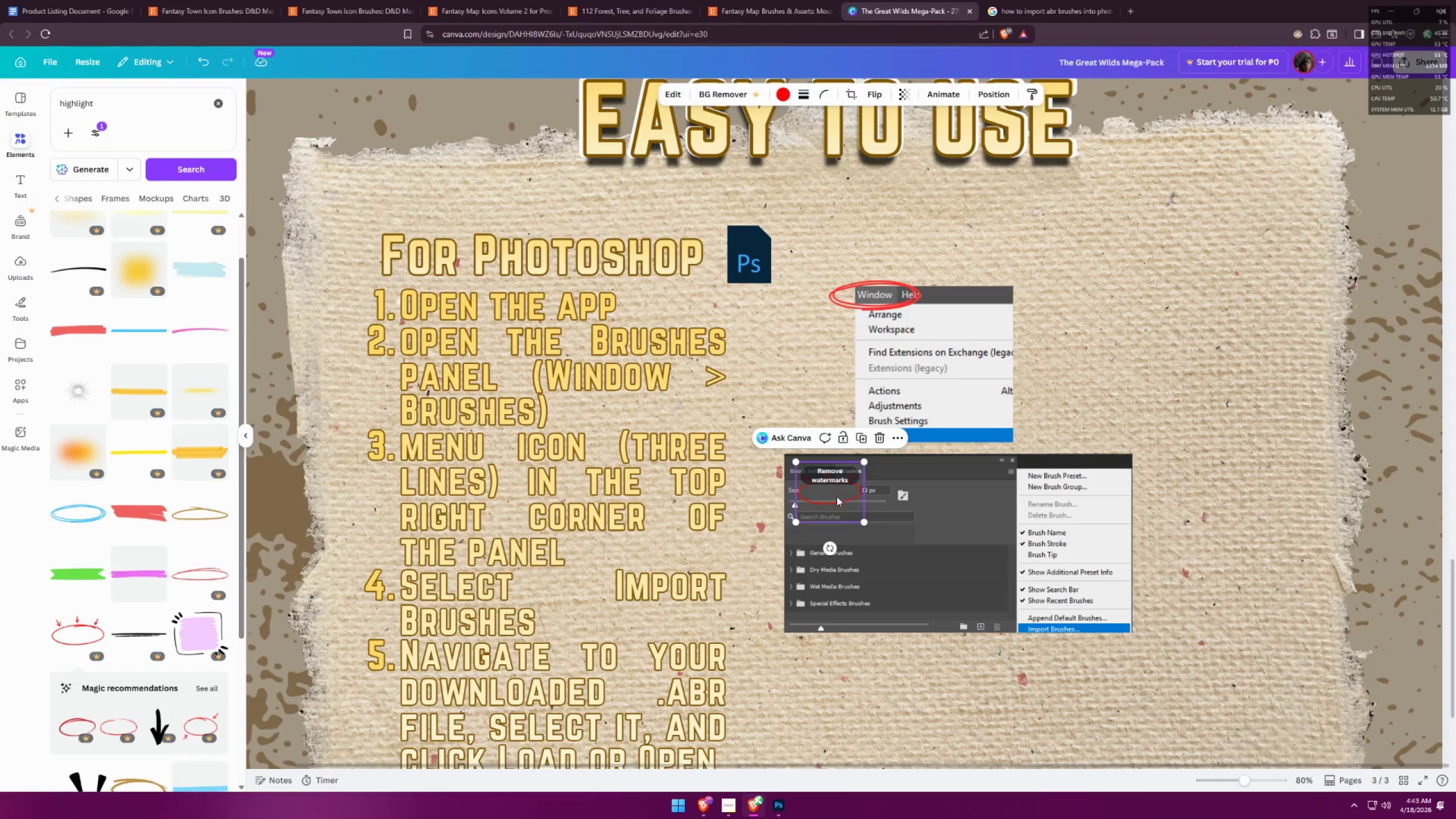 
left_click_drag(start_coordinate=[837, 499], to_coordinate=[858, 479])
 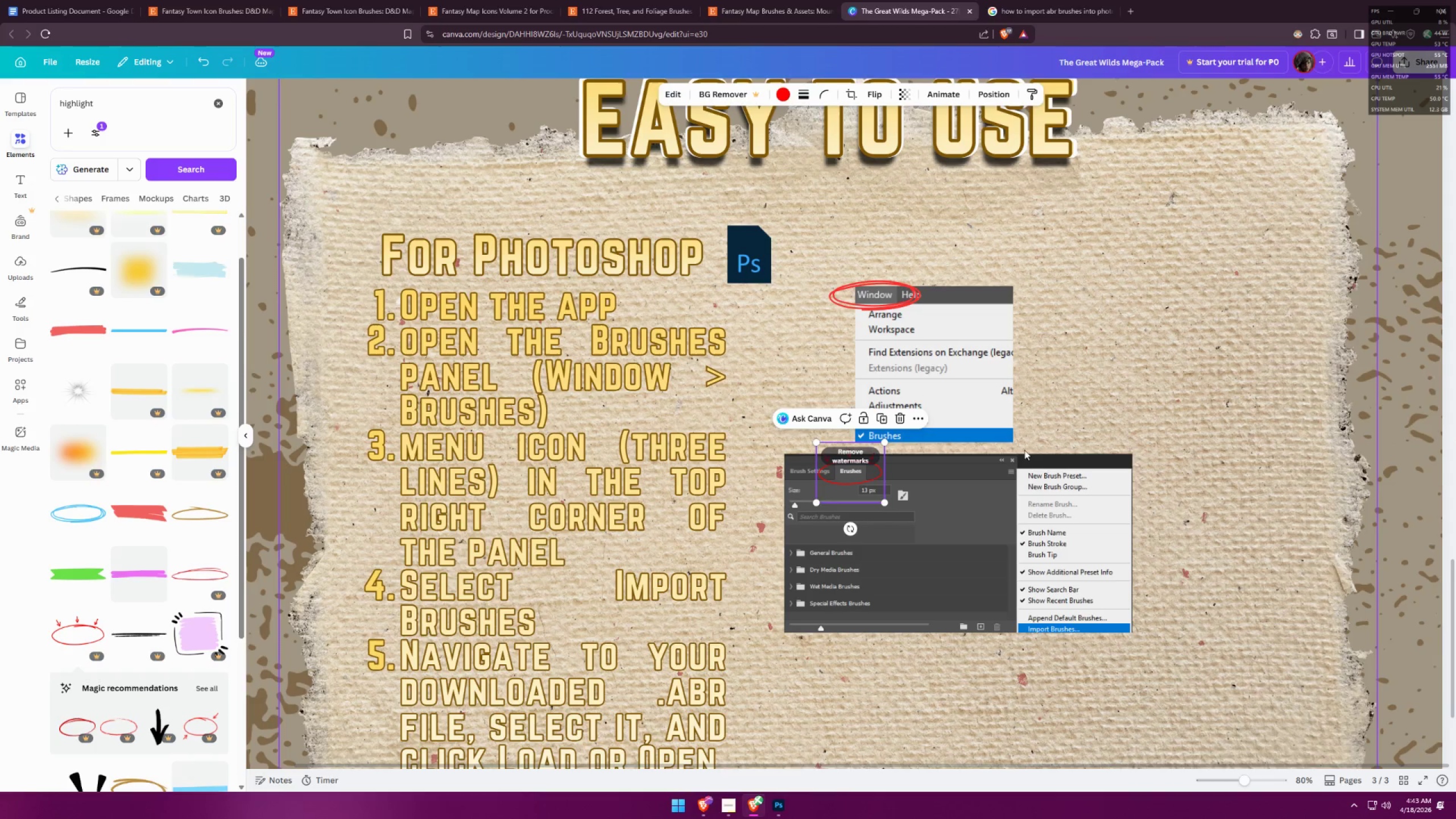 
left_click([1054, 444])
 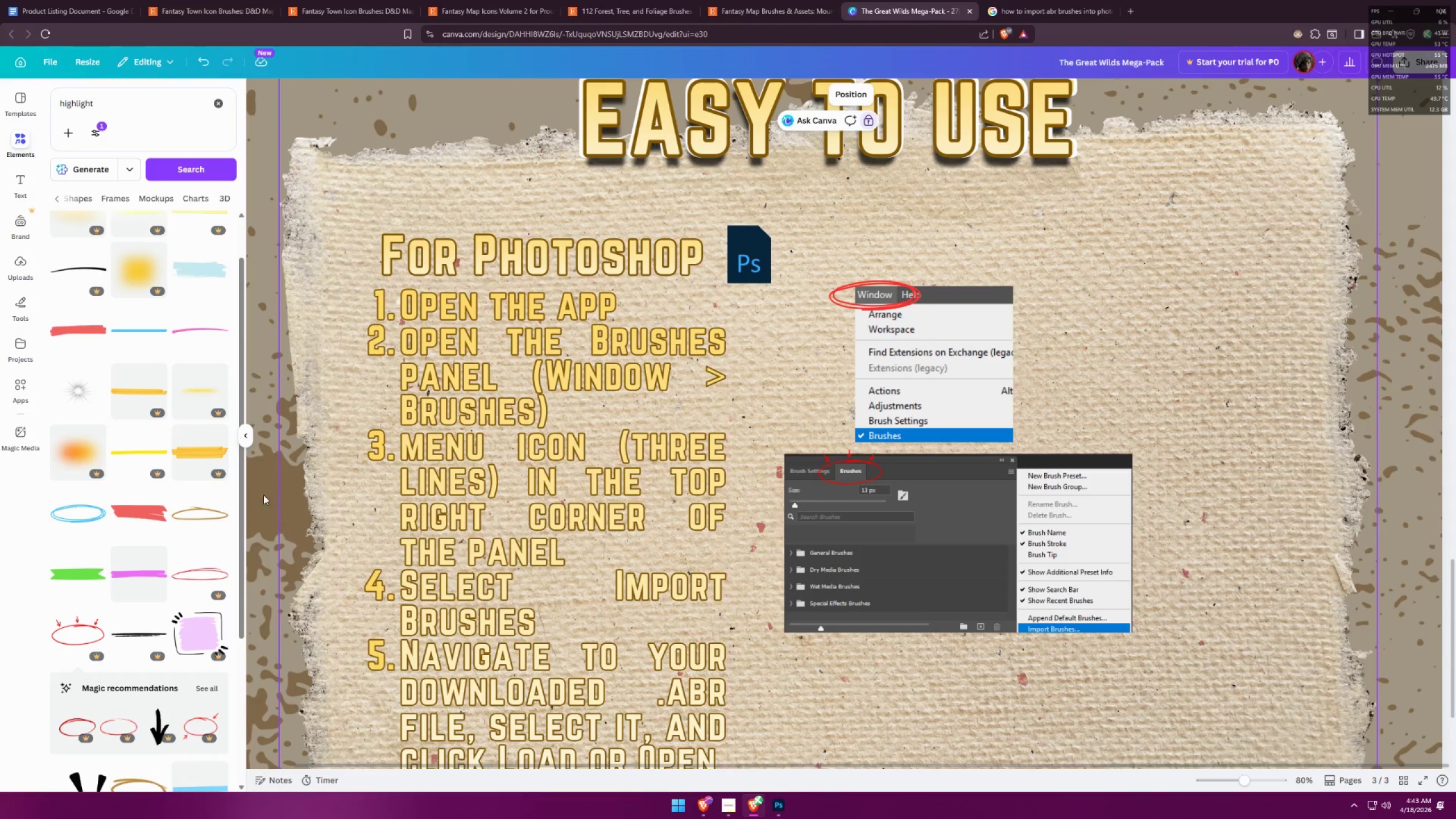 
scroll: coordinate [156, 507], scroll_direction: down, amount: 5.0
 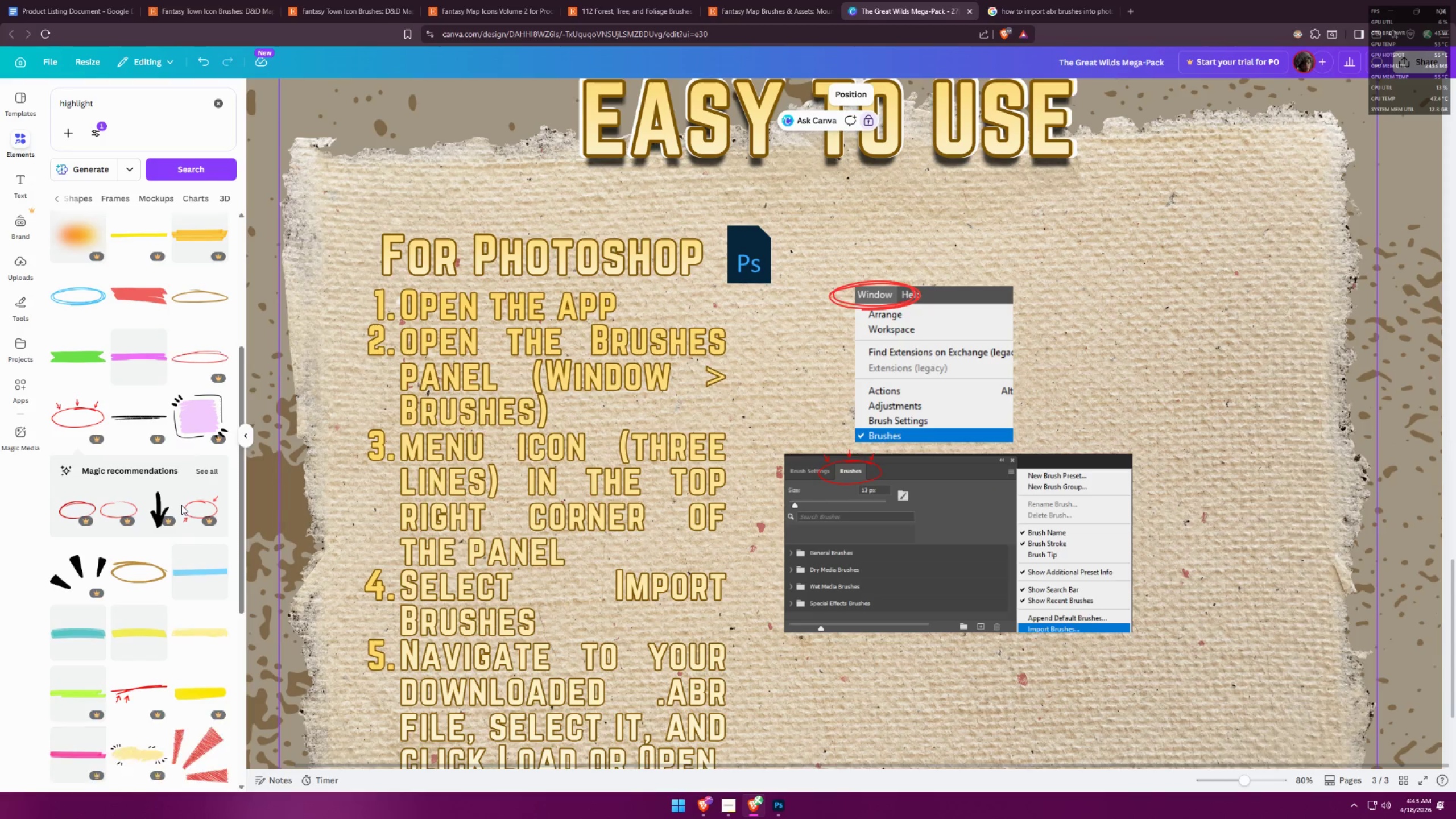 
left_click([126, 522])
 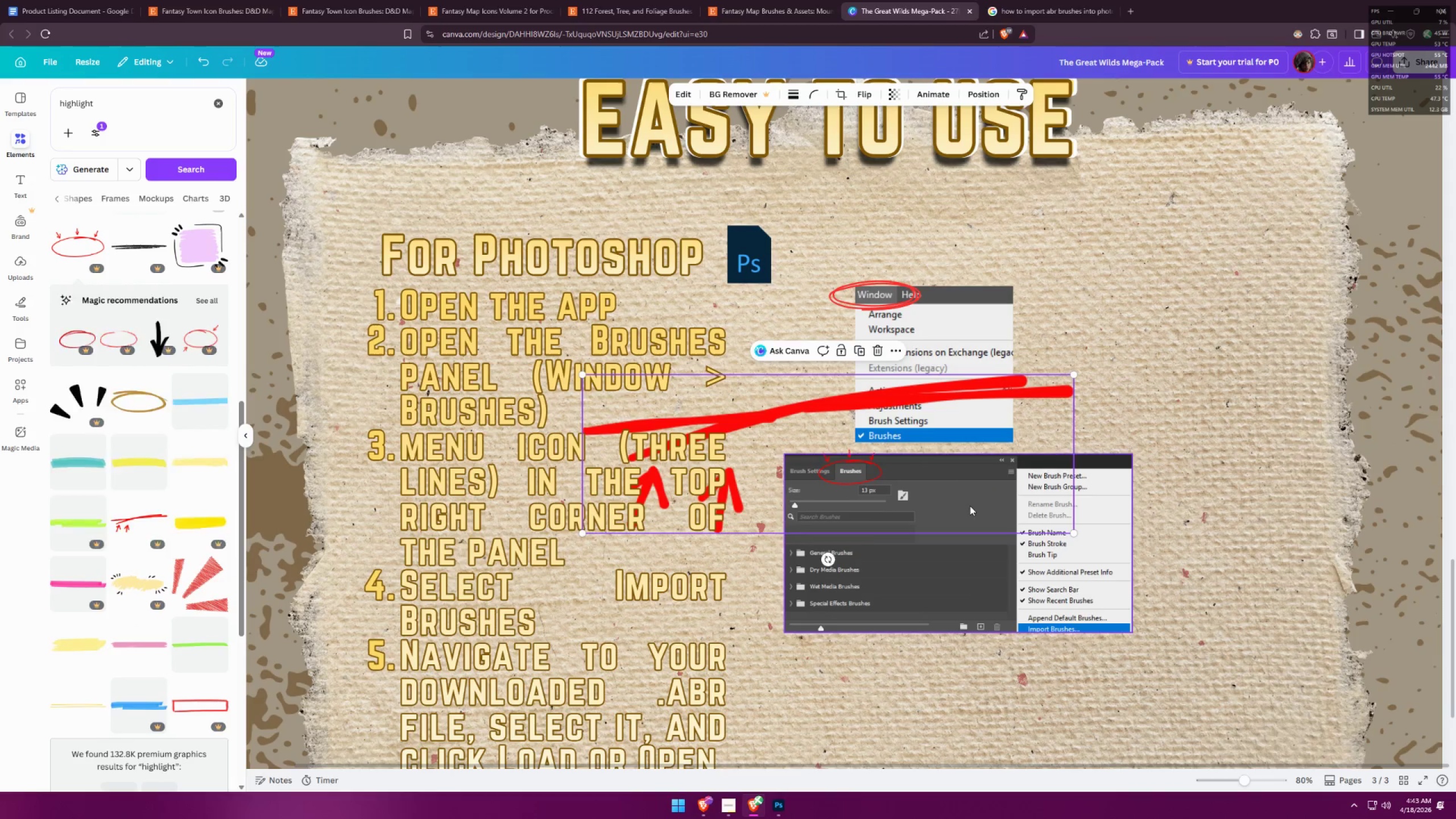 
scroll: coordinate [187, 528], scroll_direction: down, amount: 3.0
 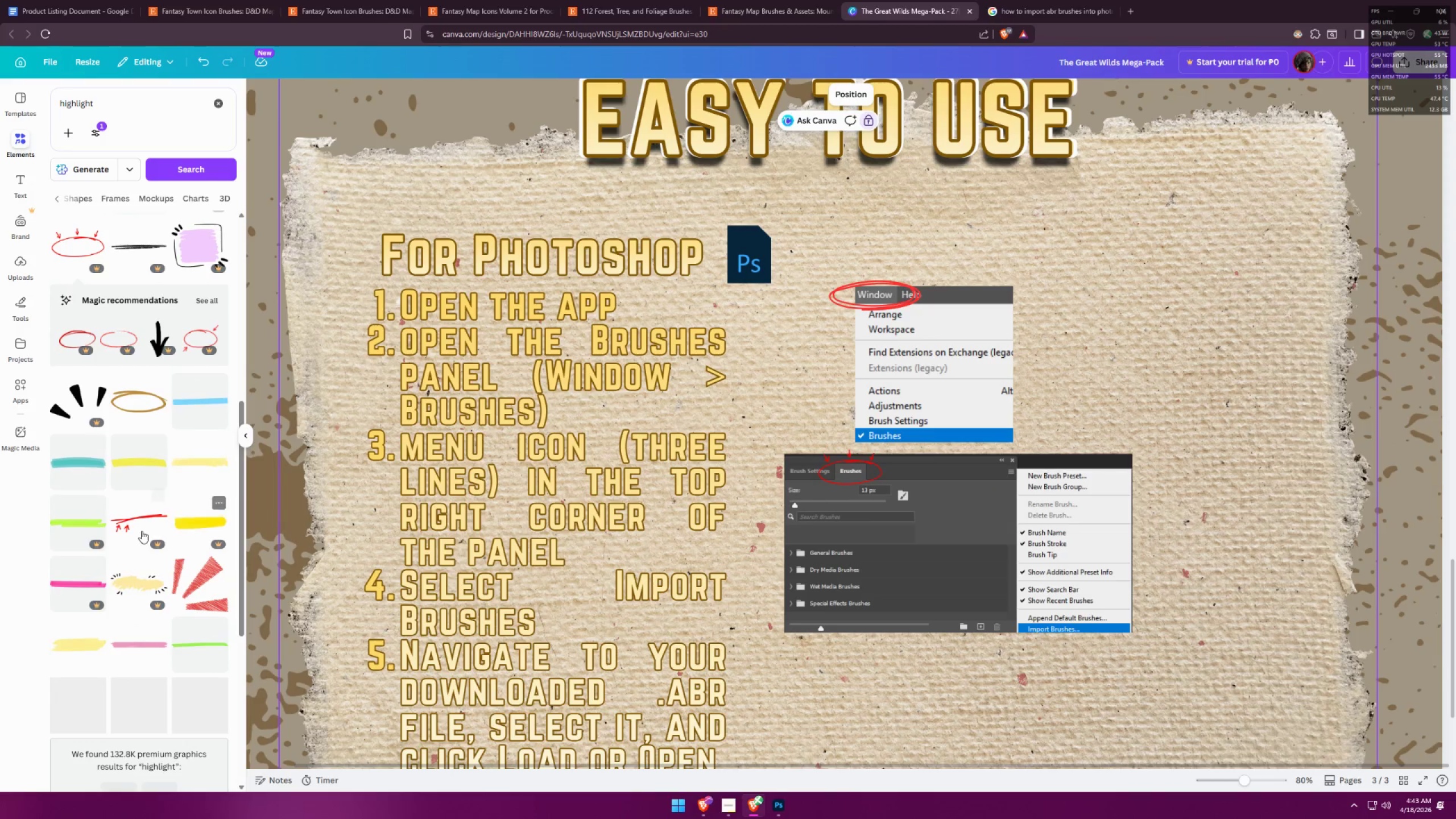 
left_click_drag(start_coordinate=[928, 416], to_coordinate=[1072, 407])
 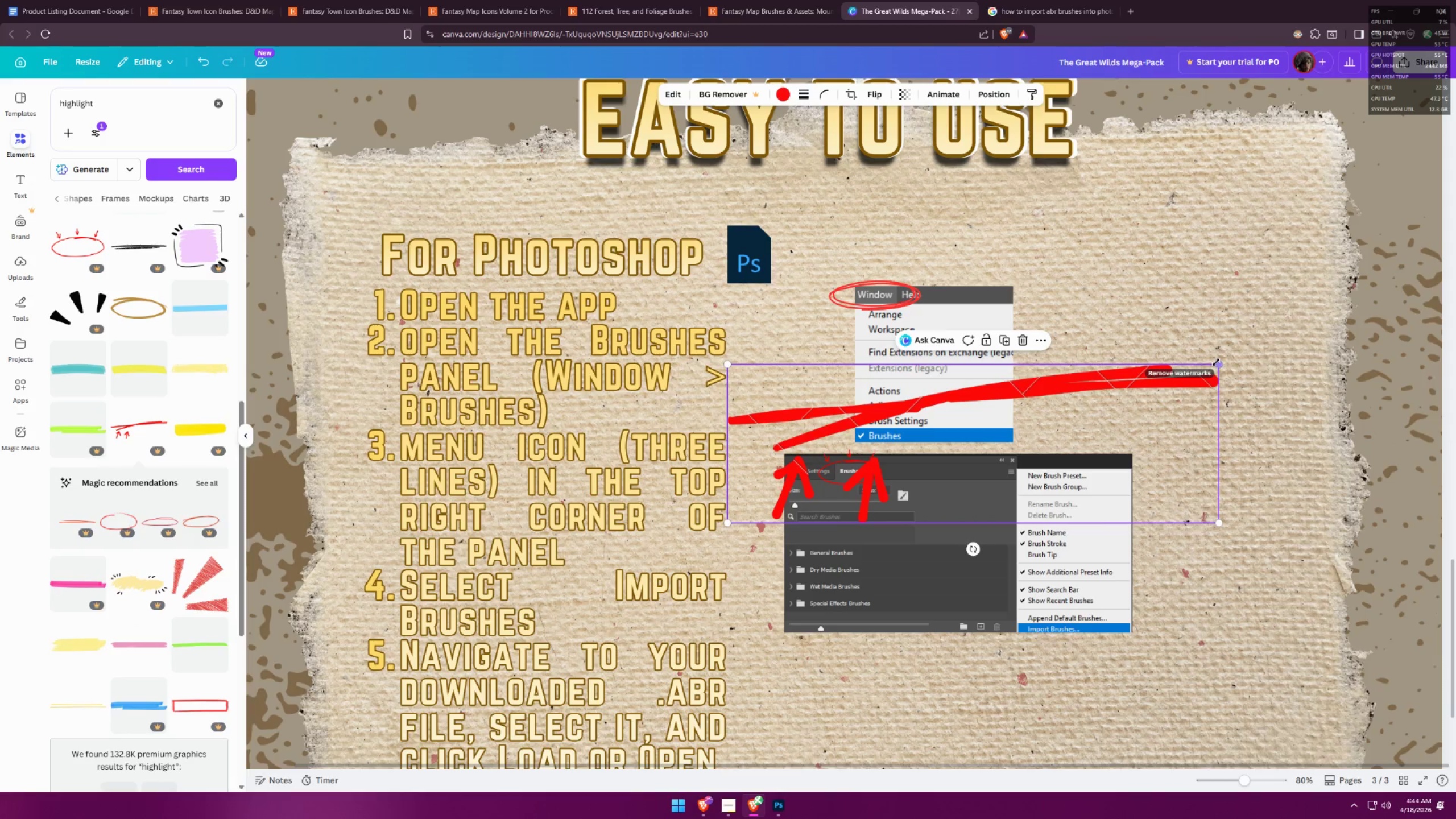 
left_click_drag(start_coordinate=[1217, 362], to_coordinate=[893, 477])
 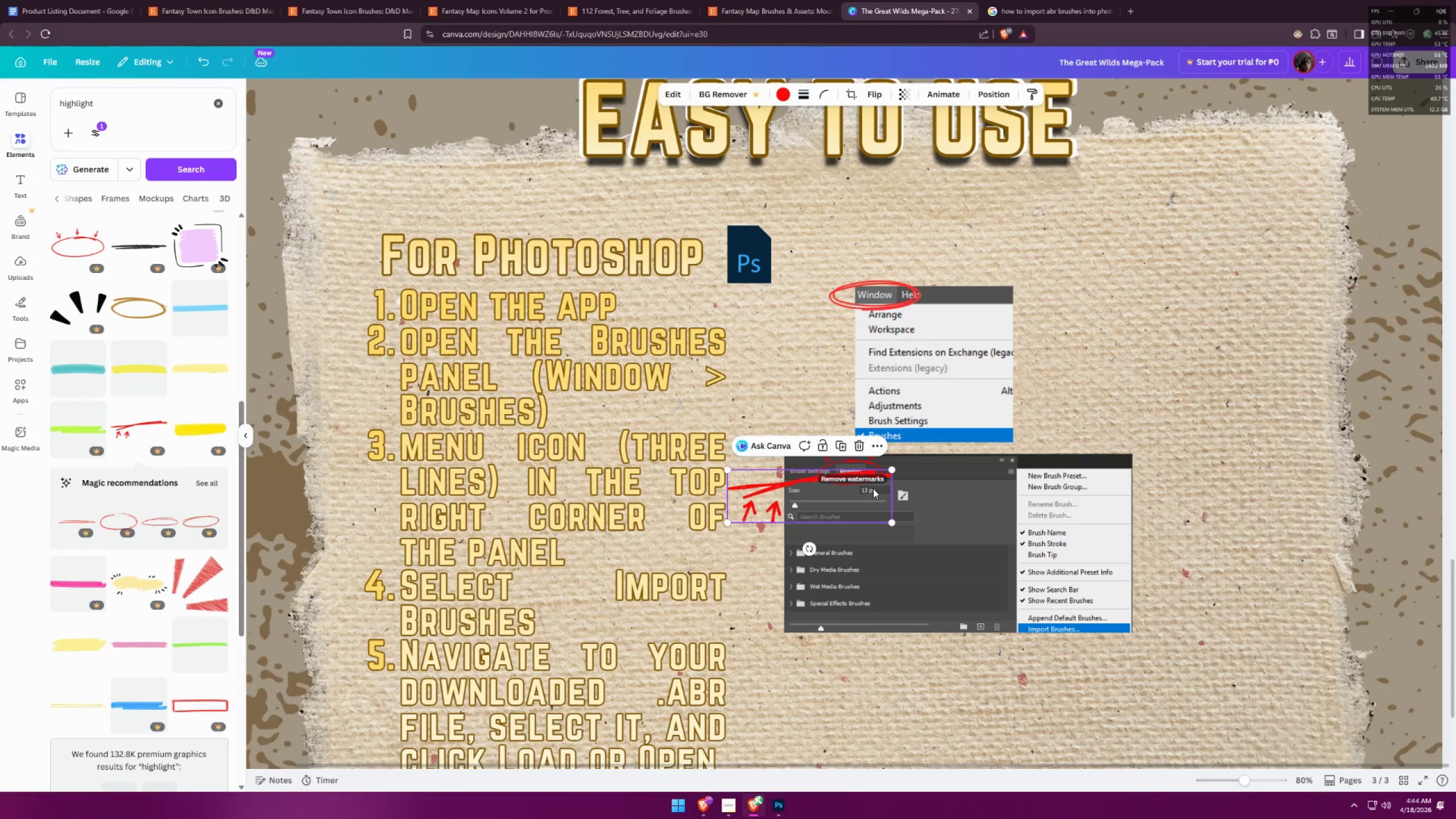 
left_click_drag(start_coordinate=[809, 506], to_coordinate=[1039, 420])
 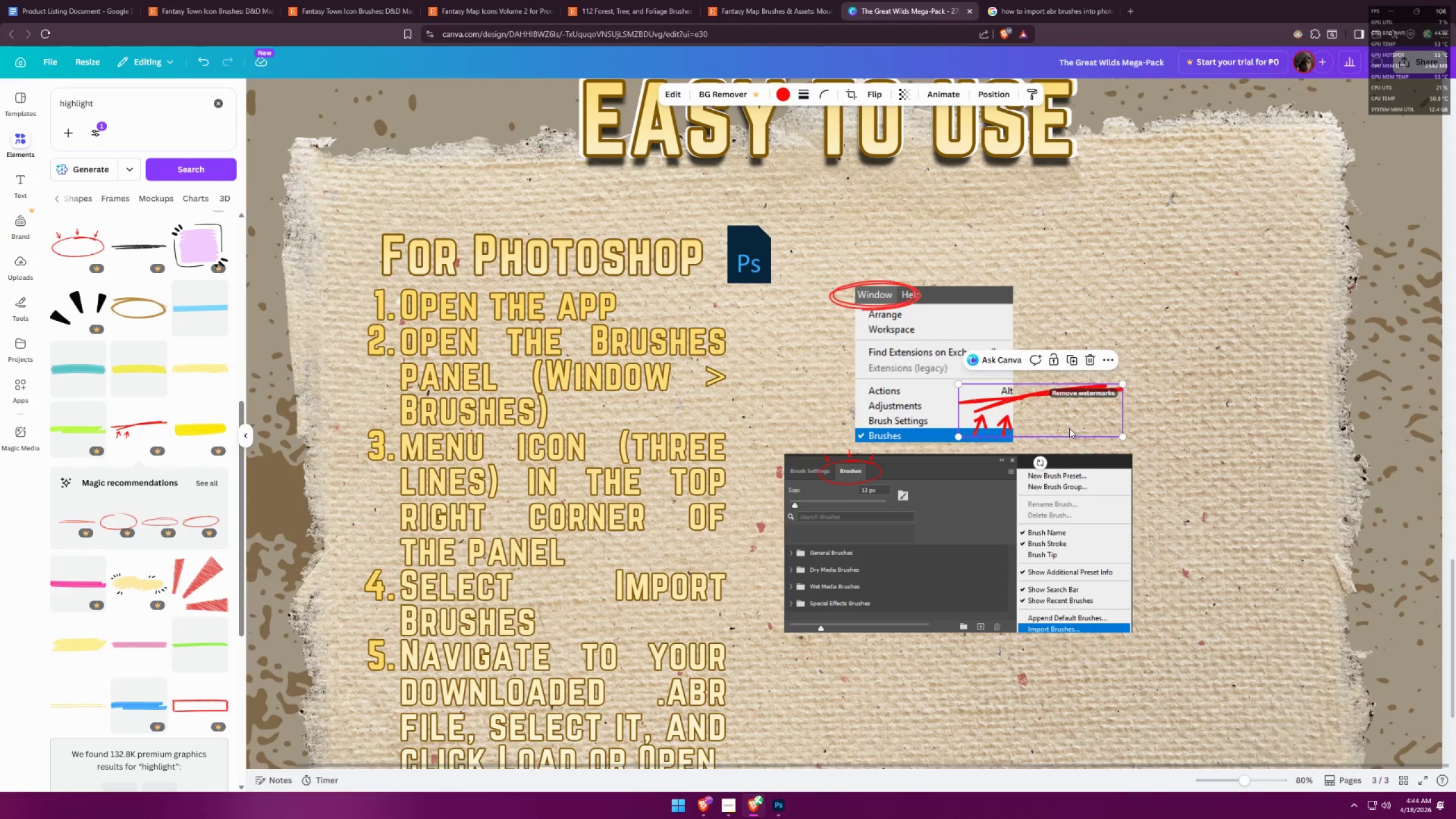 
key(Control+ControlLeft)
 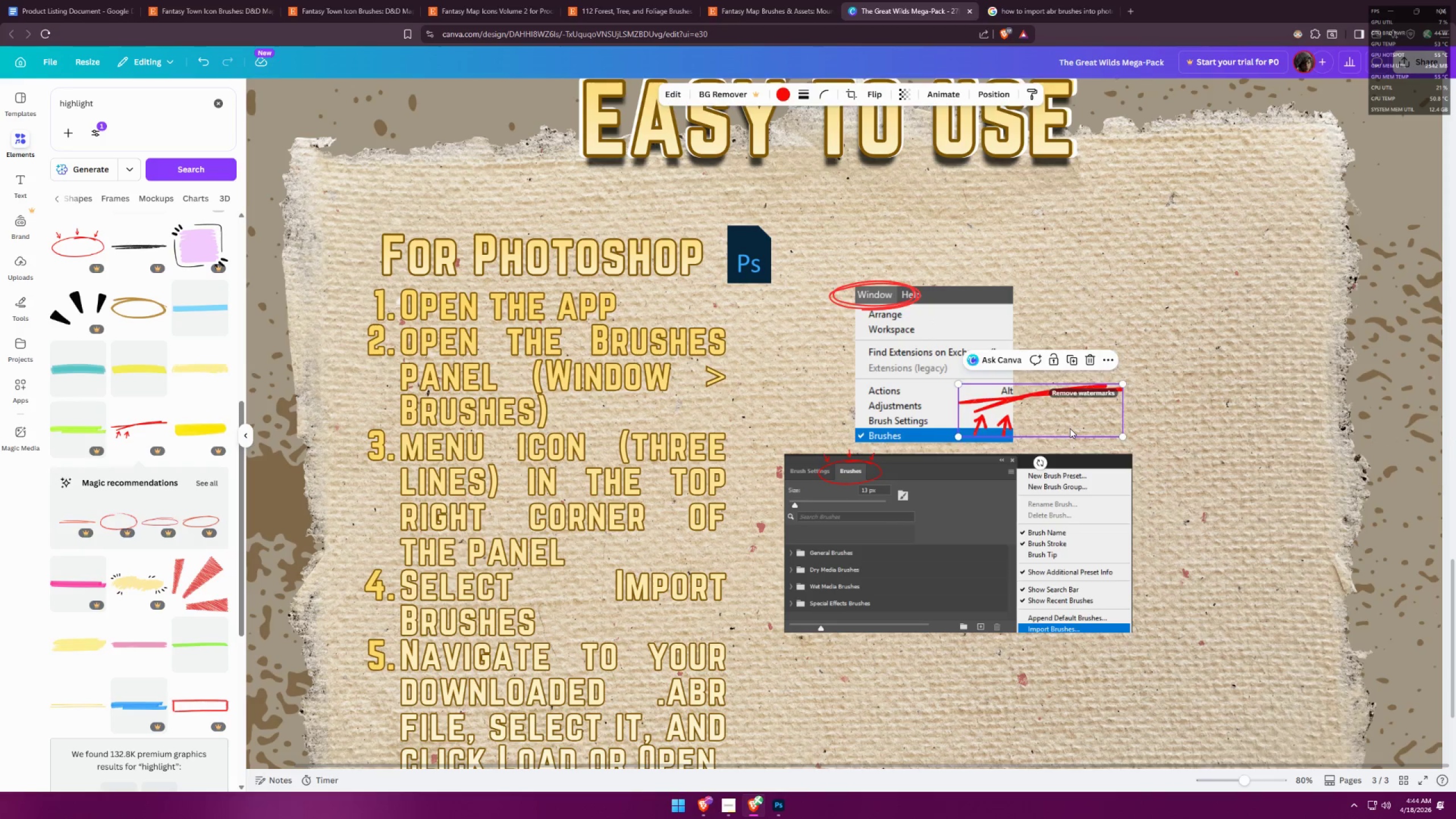 
key(Control+X)
 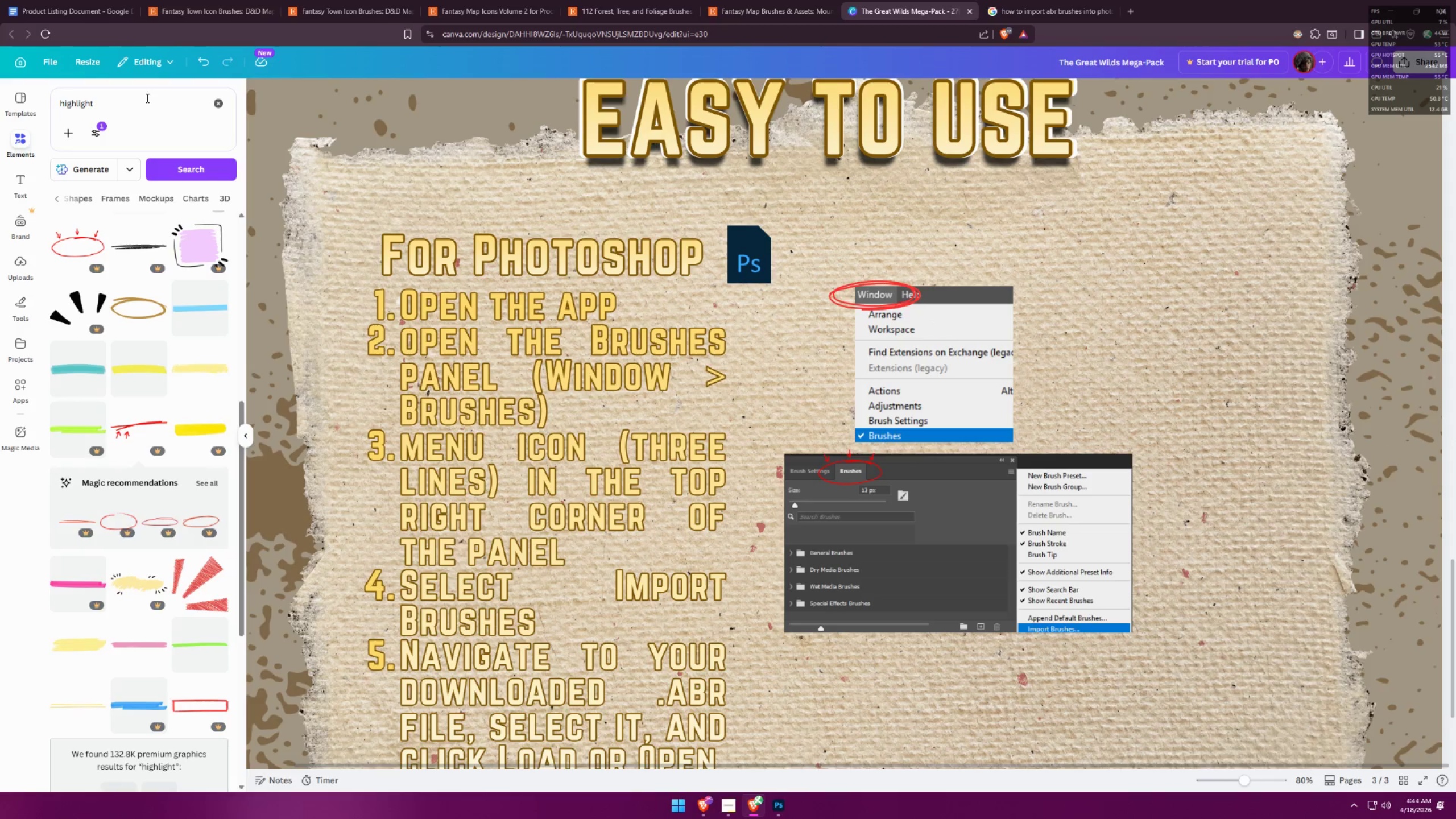 
left_click_drag(start_coordinate=[129, 107], to_coordinate=[0, 104])
 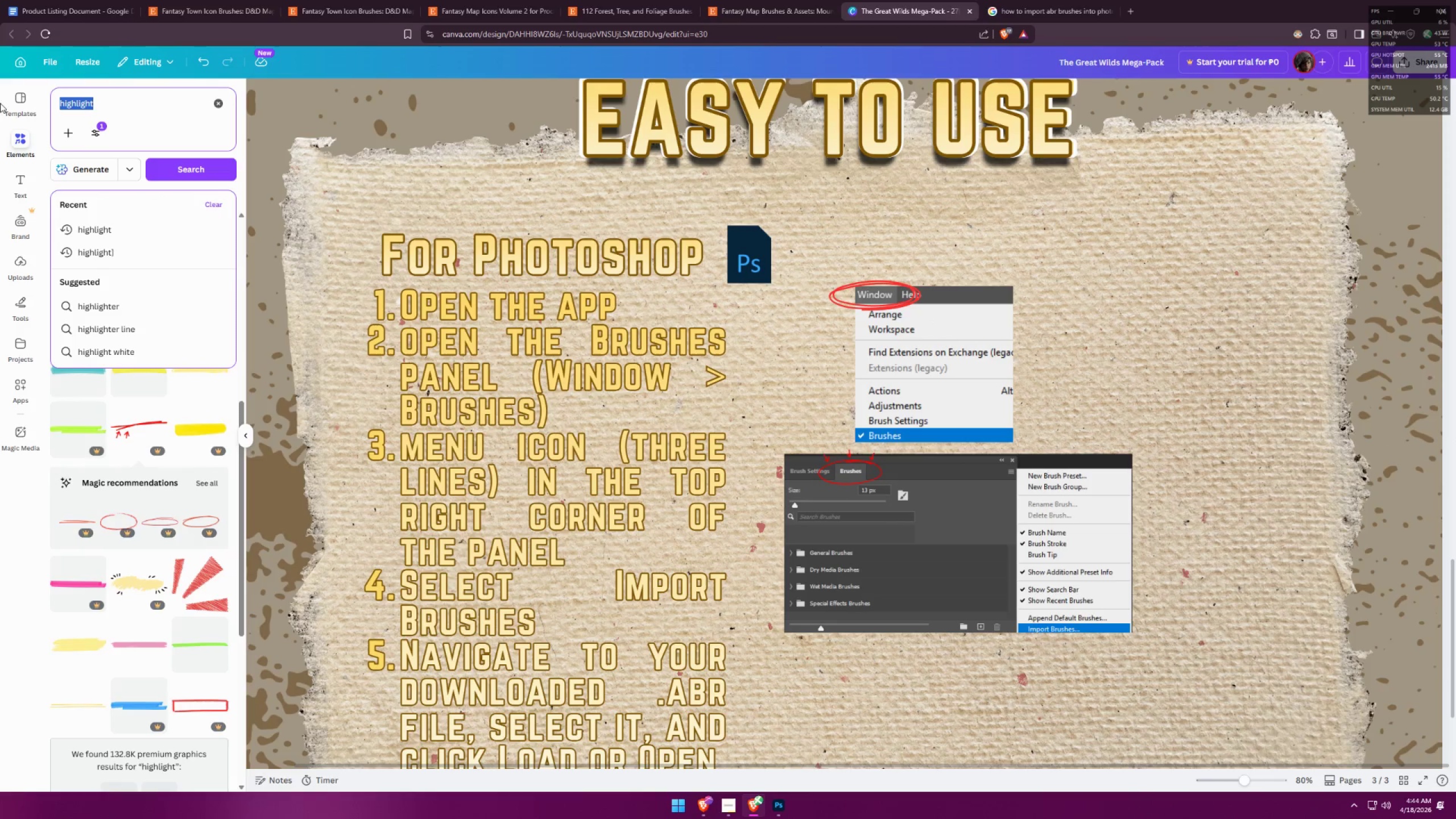 
type(arrow)
 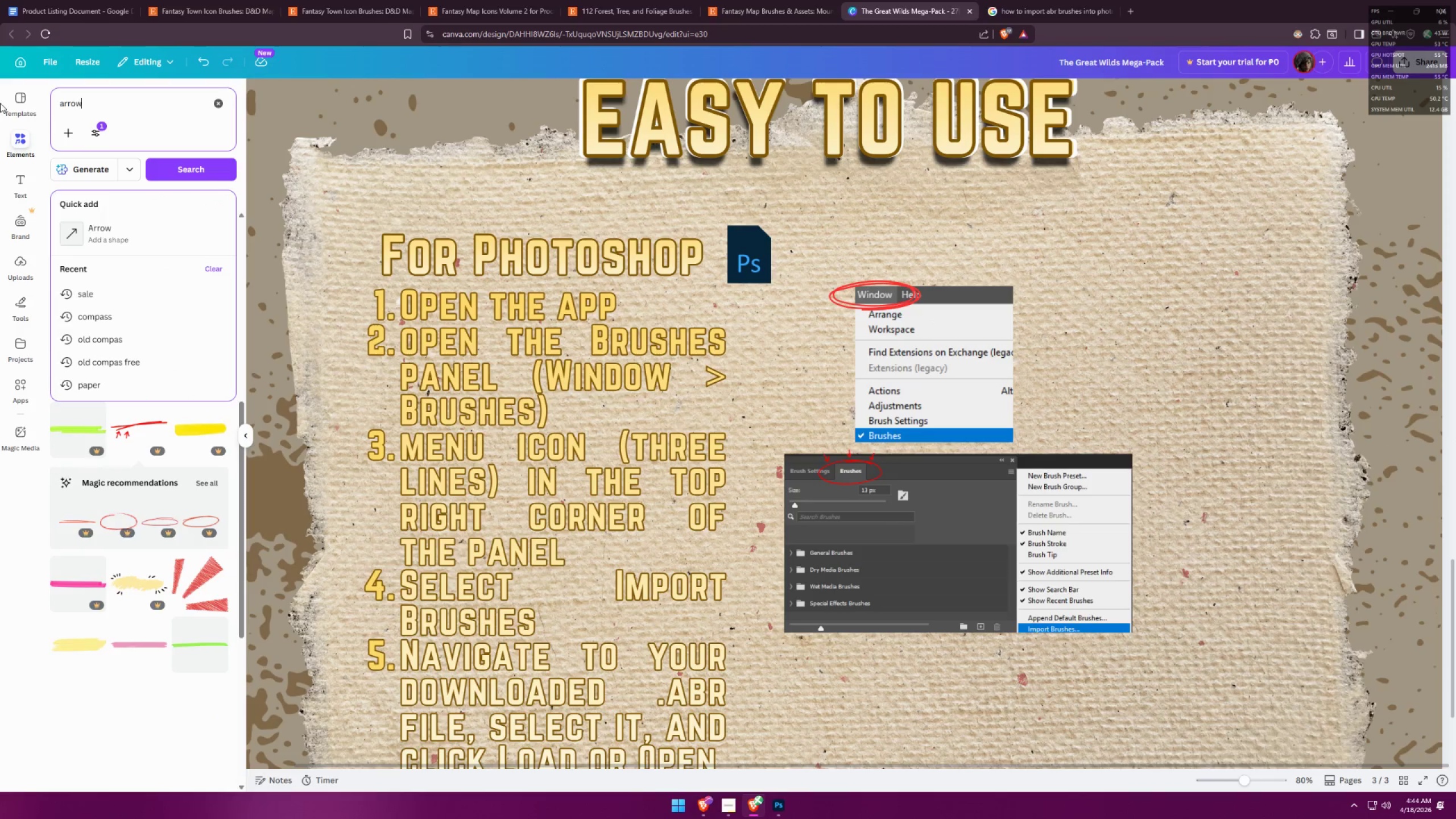 
key(Enter)
 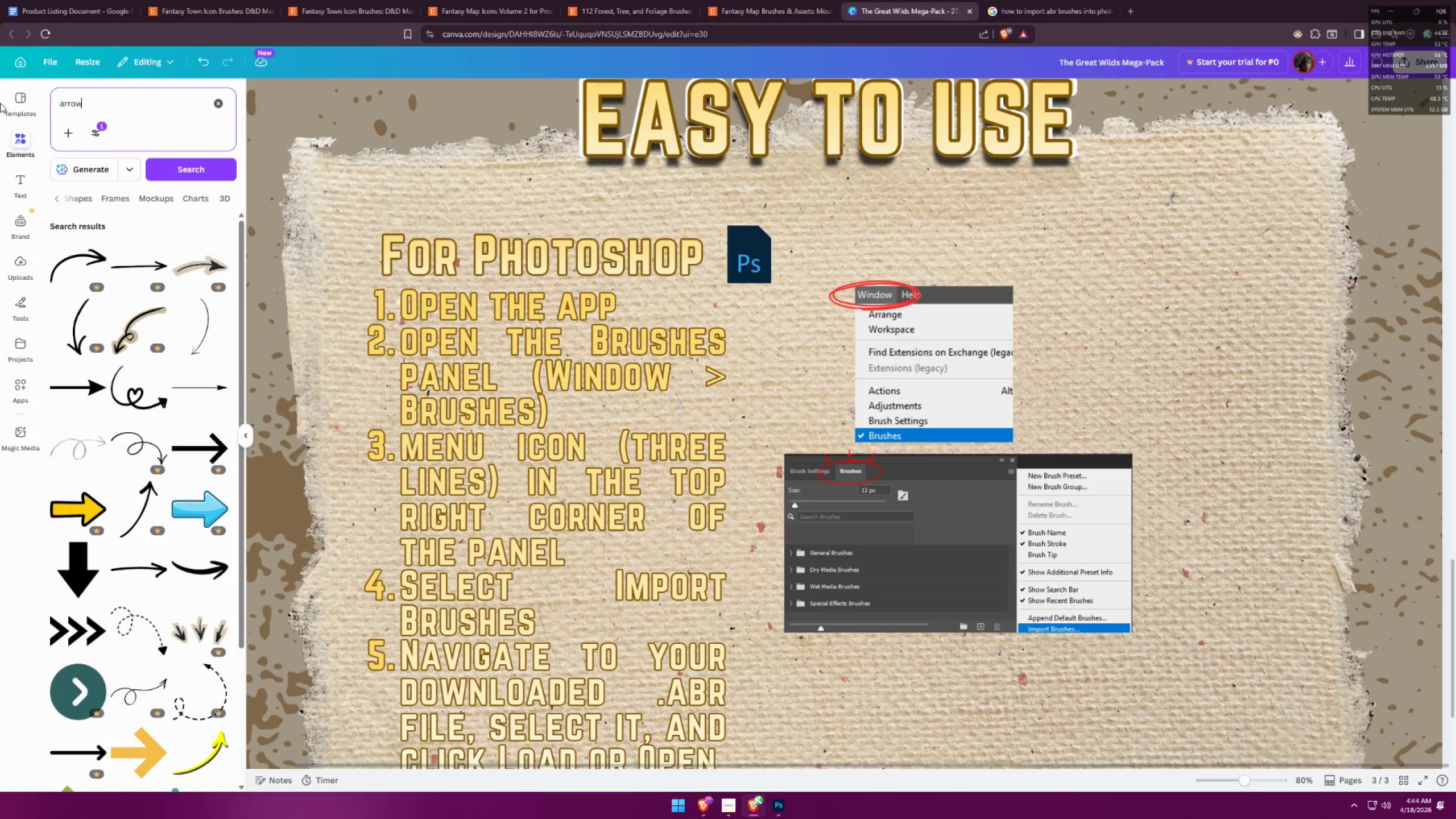 
left_click([149, 573])
 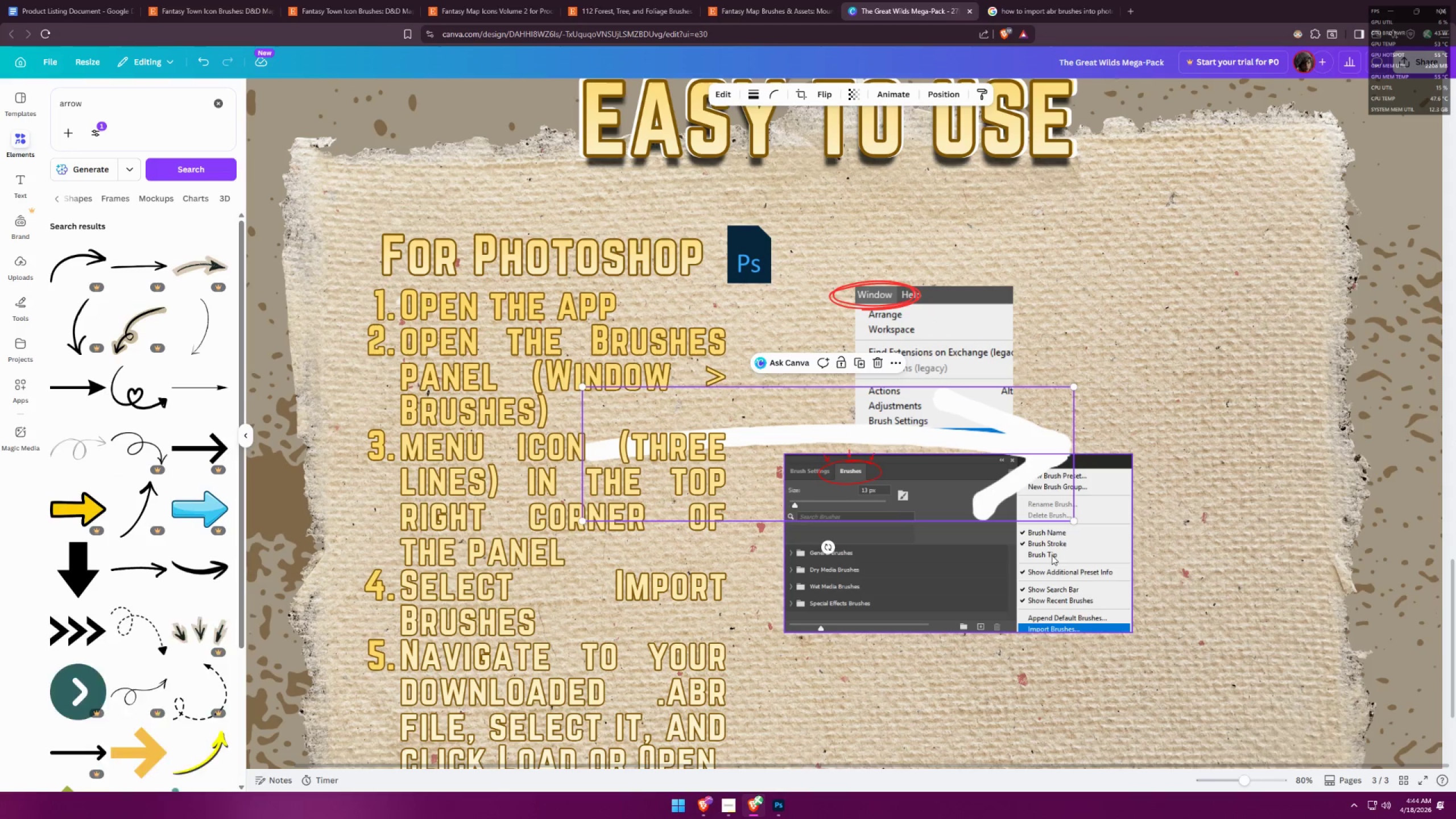 
left_click_drag(start_coordinate=[1009, 450], to_coordinate=[1176, 585])
 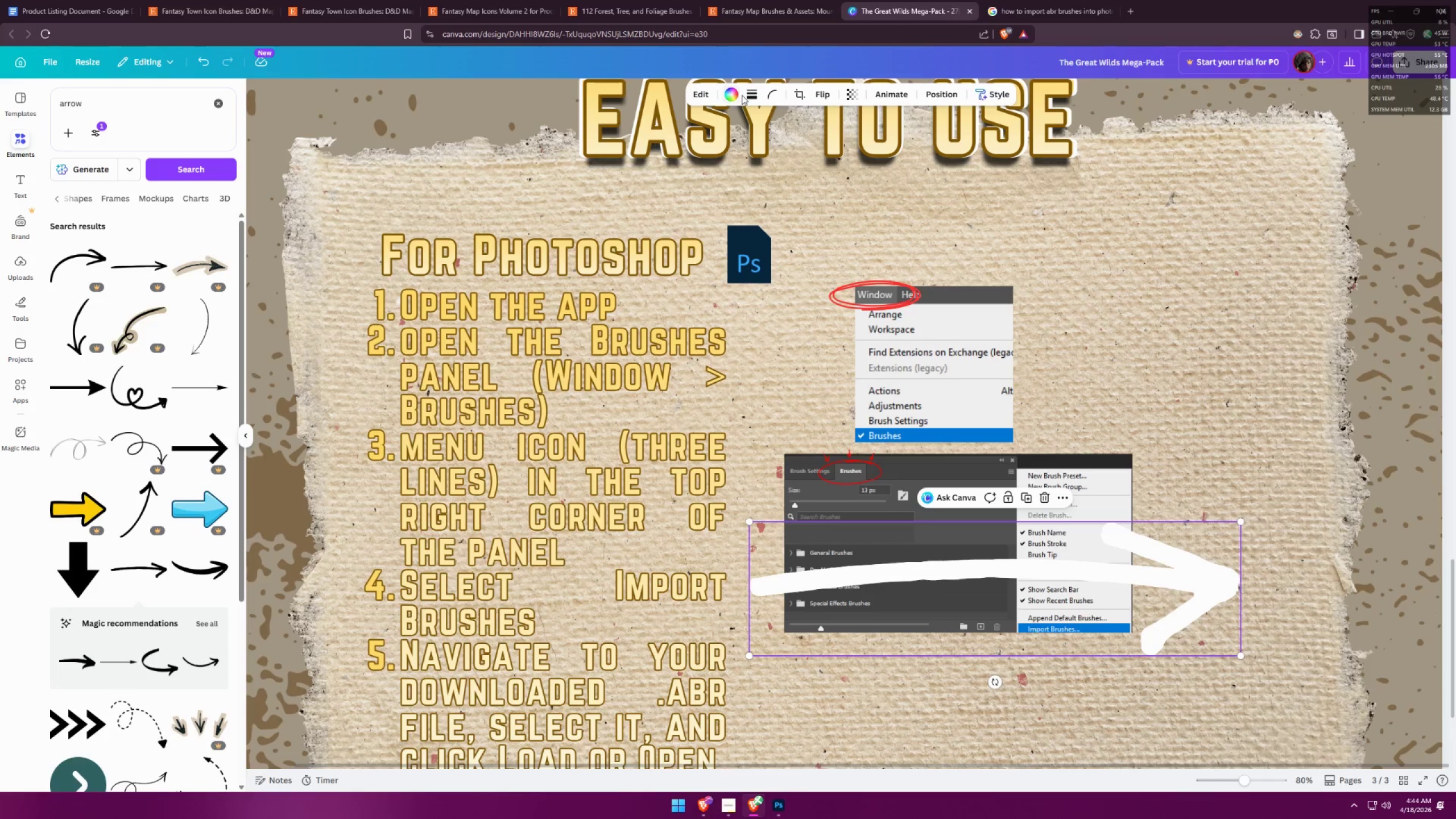 
double_click([738, 95])
 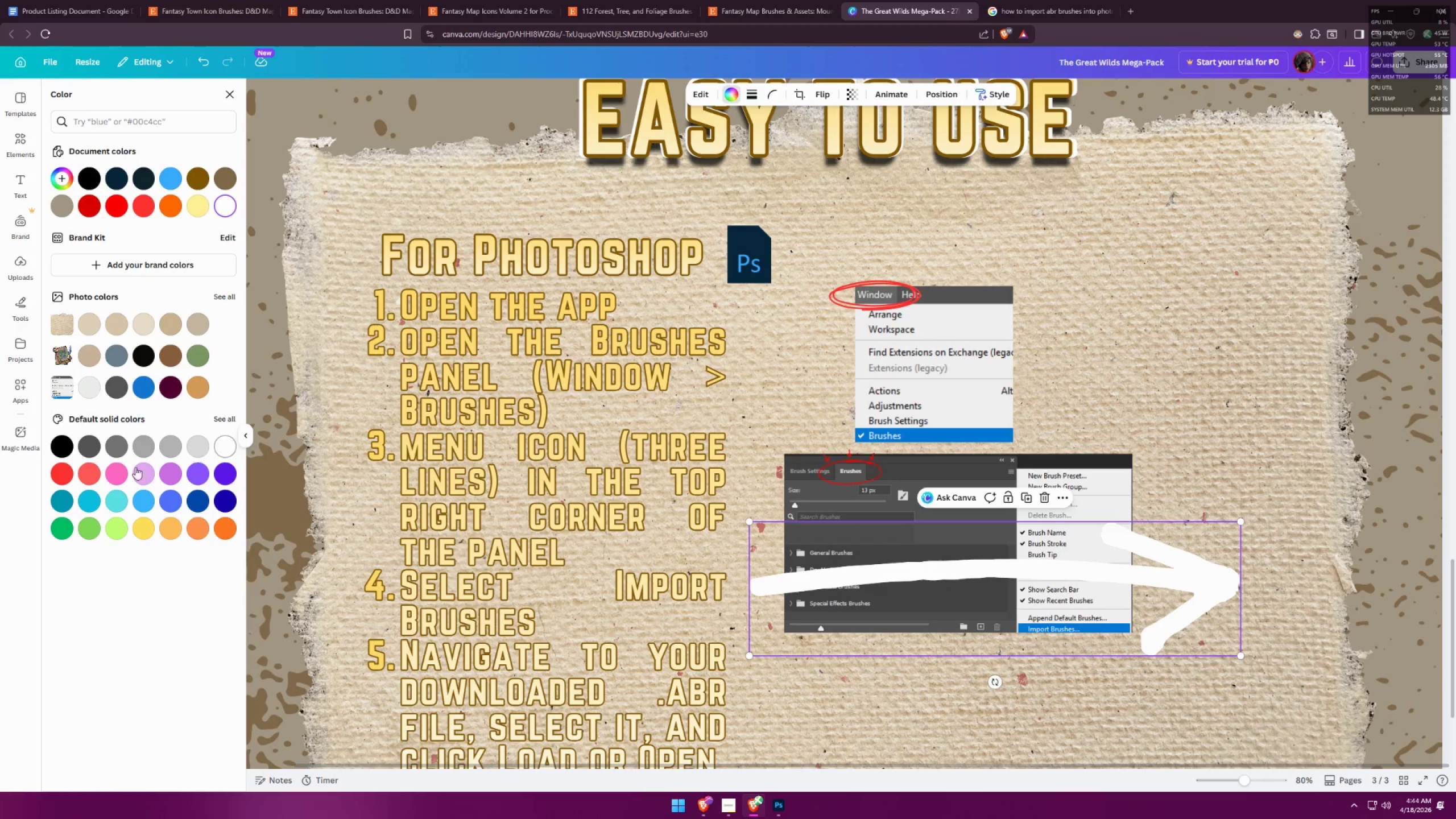 
left_click([62, 475])
 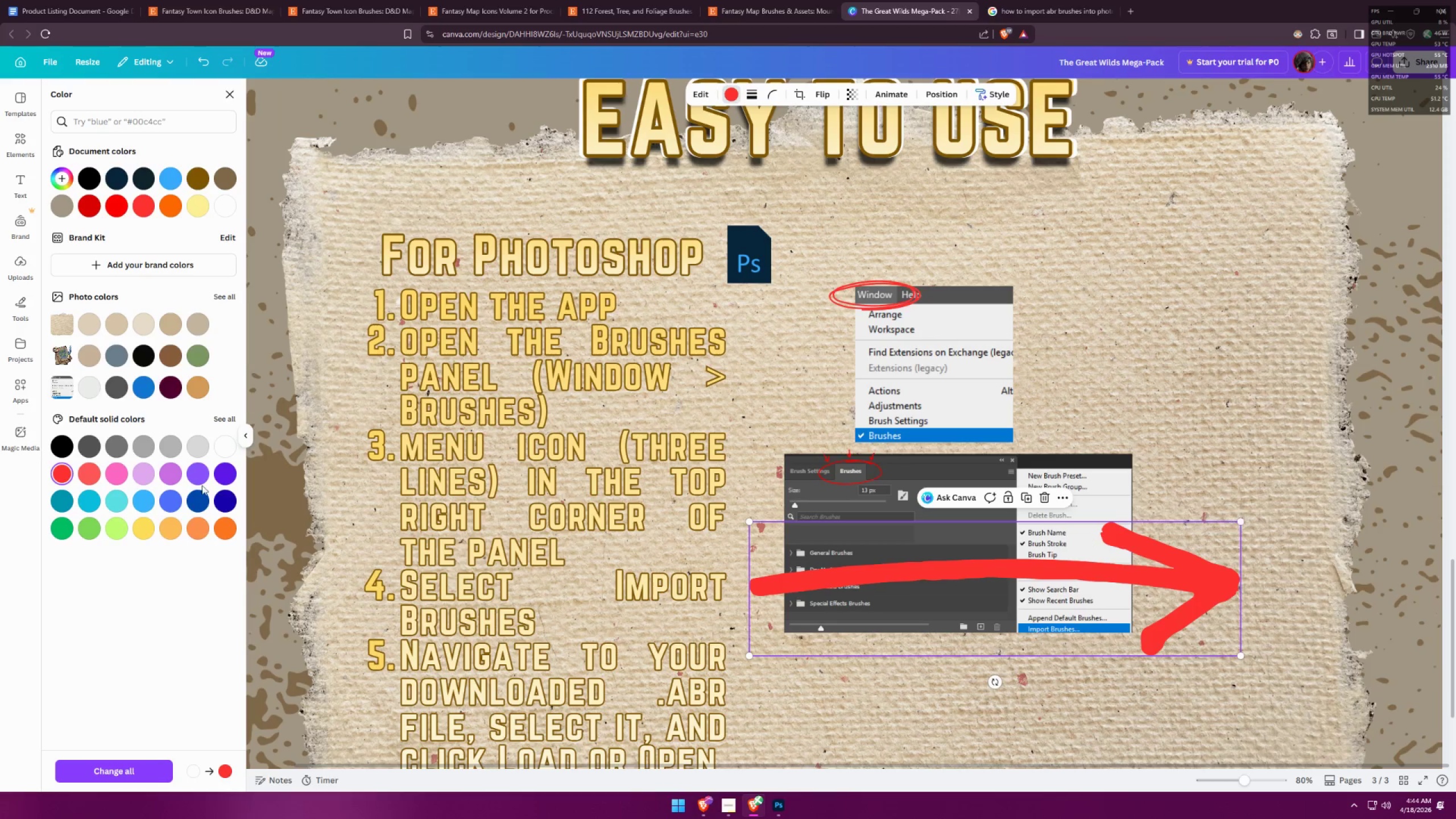 
left_click([86, 470])
 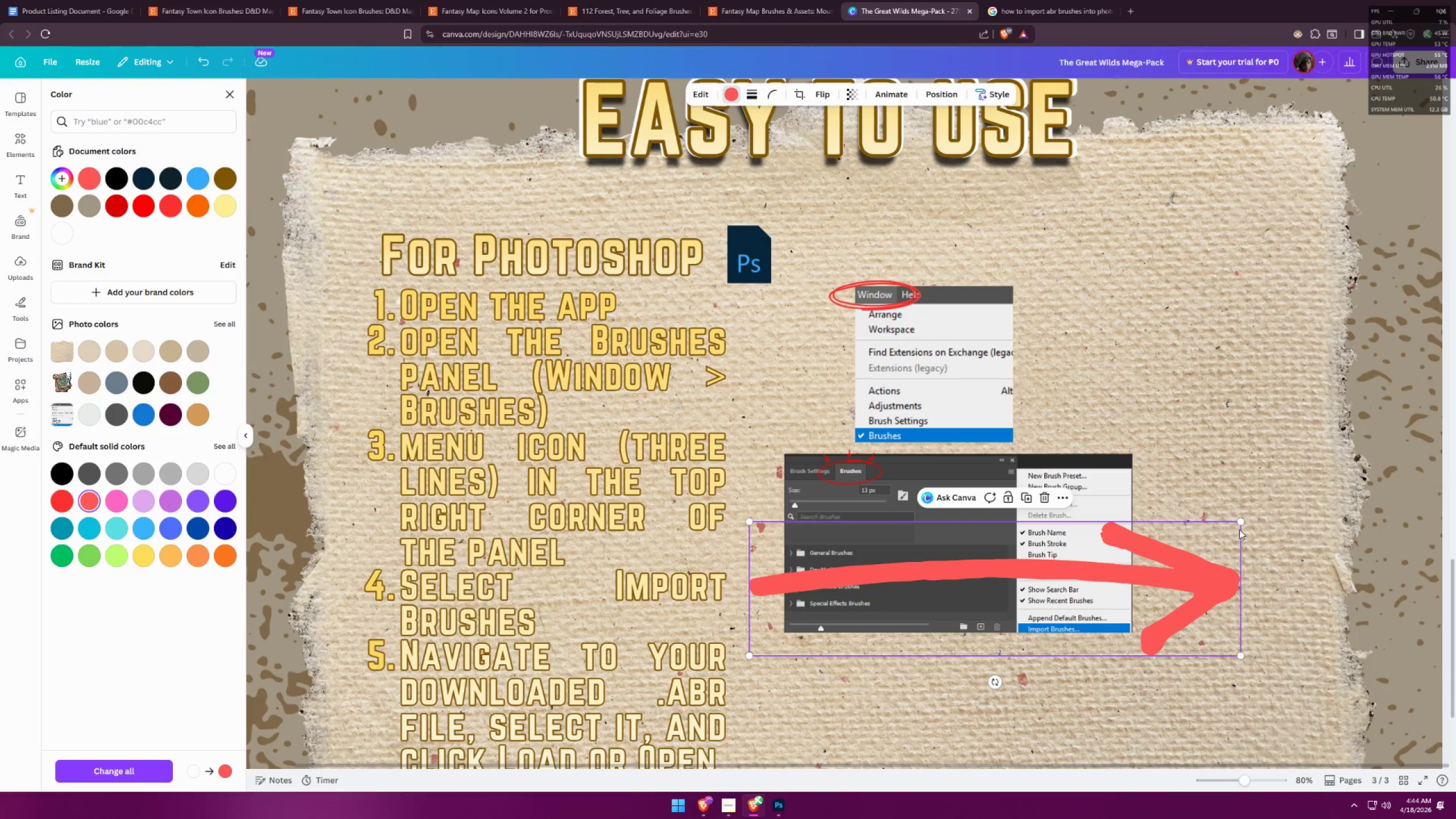 
left_click_drag(start_coordinate=[1243, 521], to_coordinate=[834, 607])
 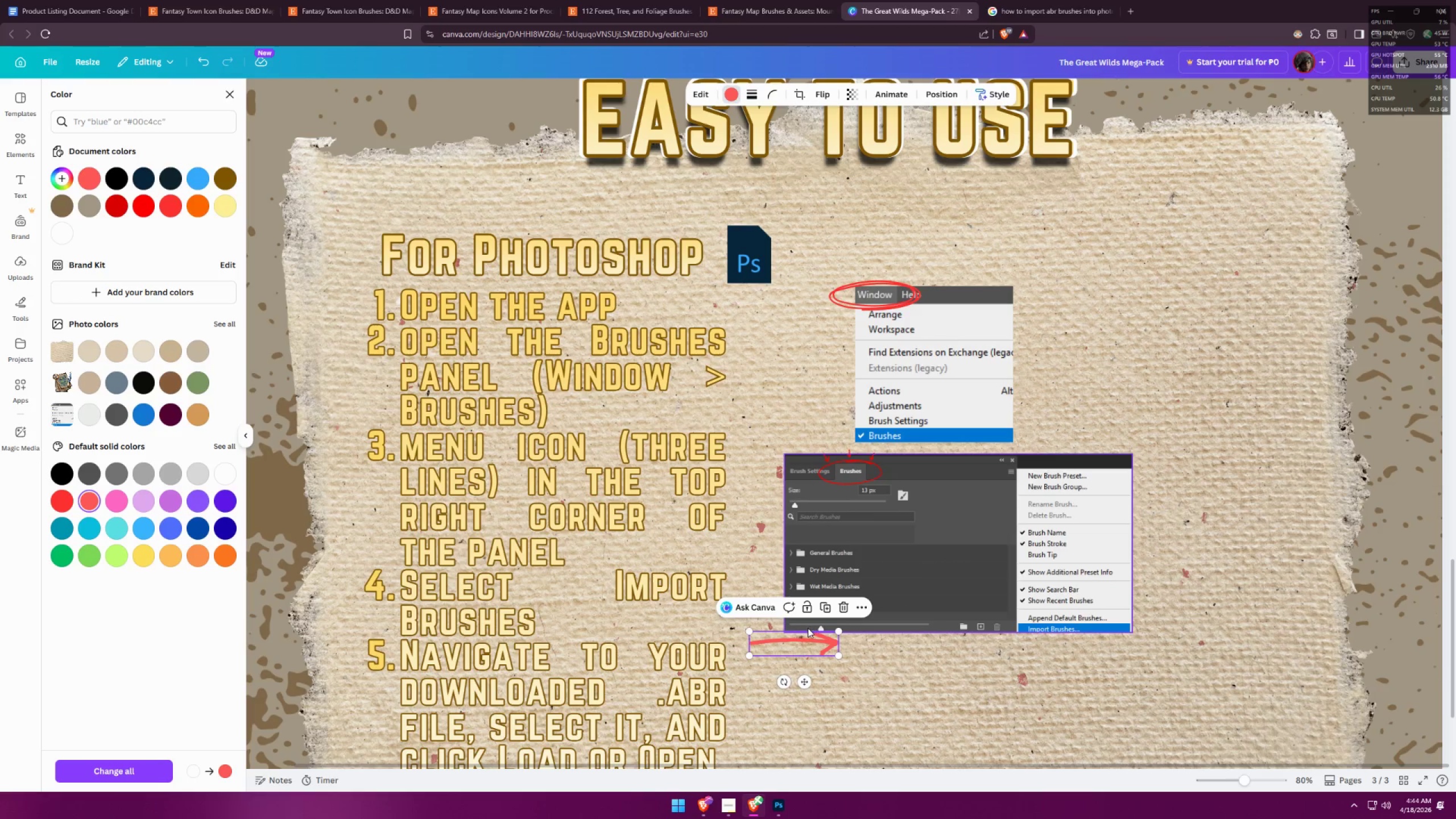 
left_click_drag(start_coordinate=[809, 637], to_coordinate=[981, 618])
 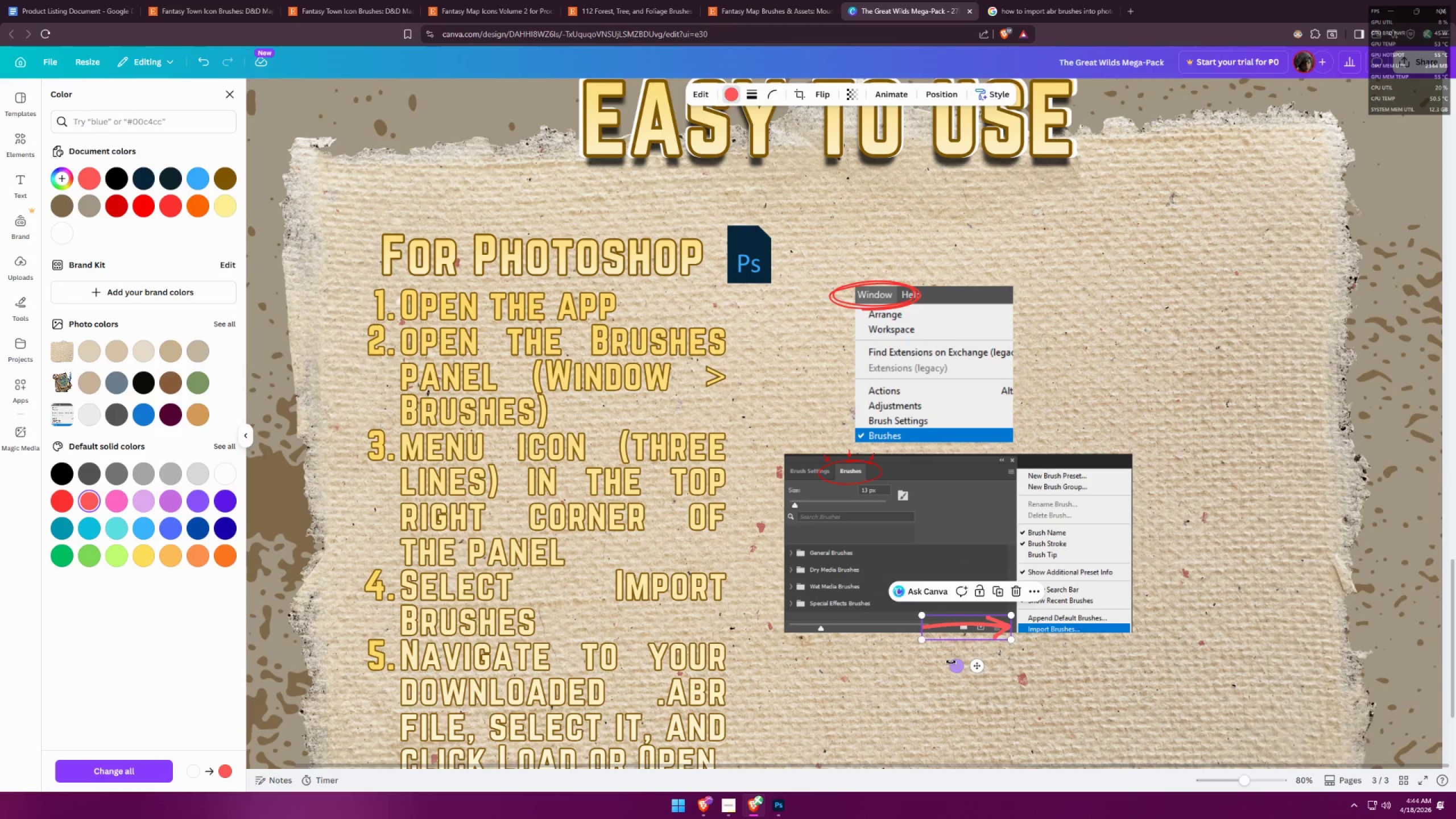 
left_click_drag(start_coordinate=[957, 667], to_coordinate=[948, 655])
 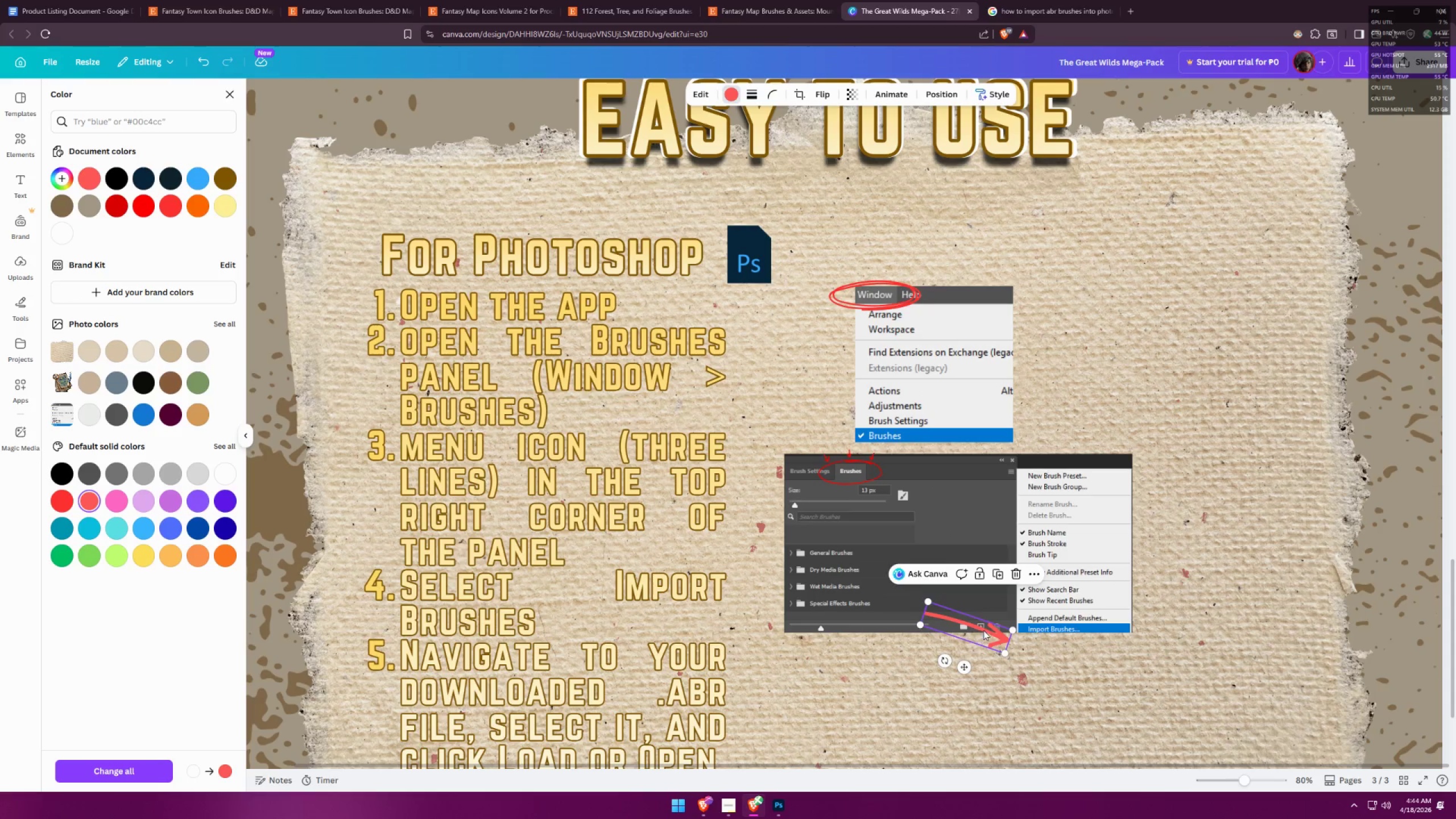 
left_click_drag(start_coordinate=[996, 634], to_coordinate=[996, 619])
 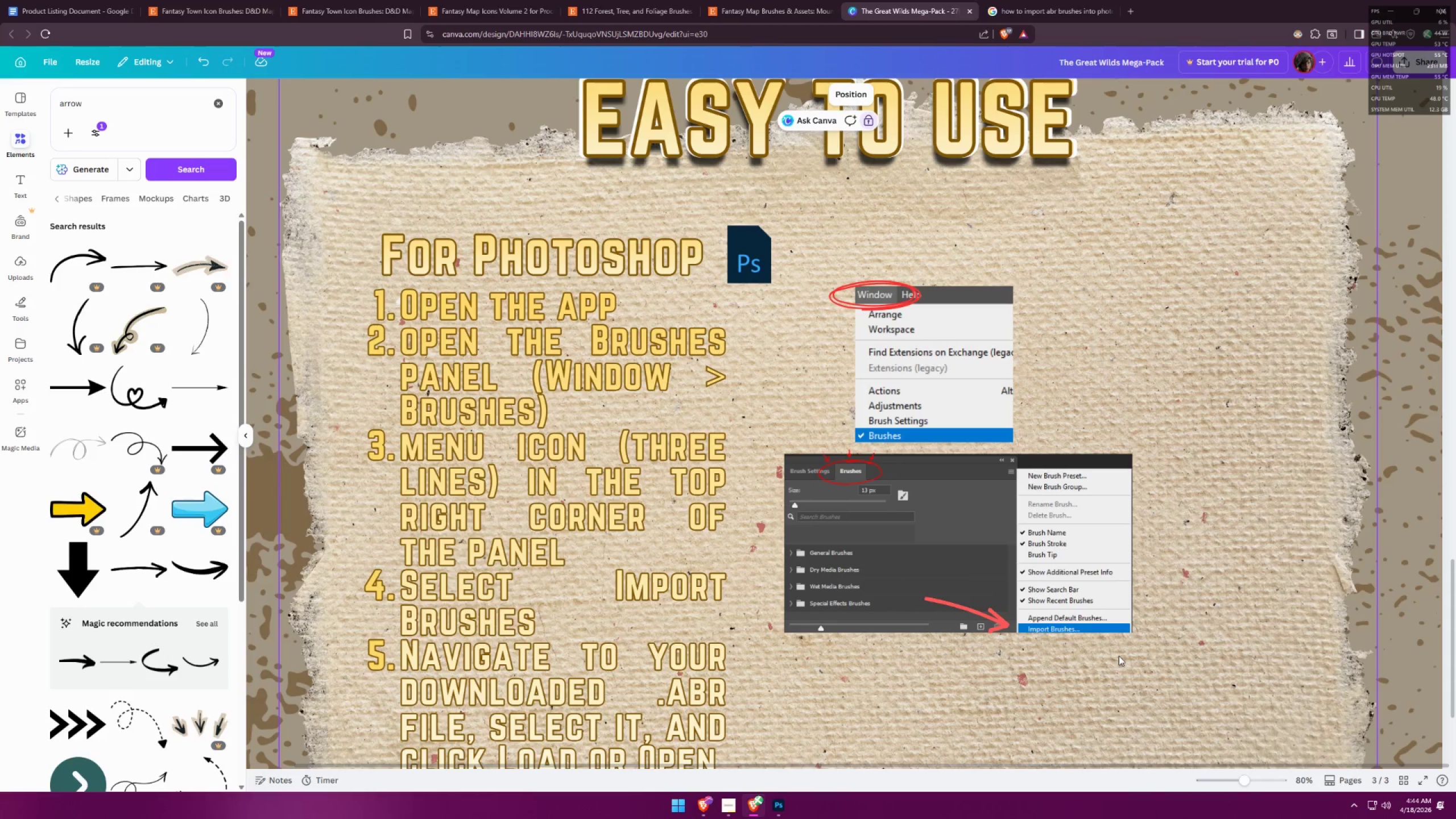 
hold_key(key=ControlLeft, duration=0.88)
scroll: coordinate [826, 486], scroll_direction: down, amount: 4.0
 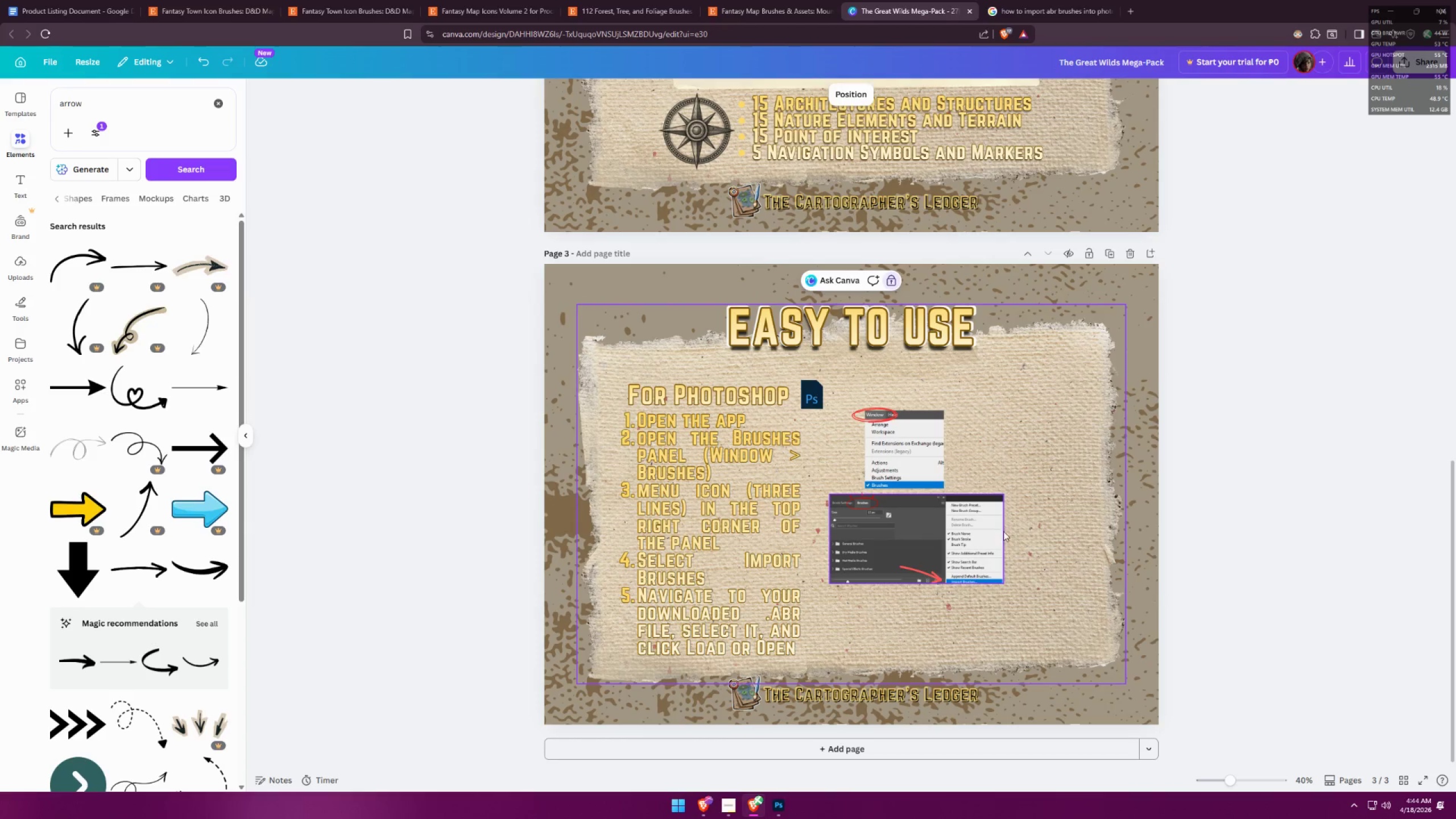 
hold_key(key=ControlLeft, duration=0.89)
 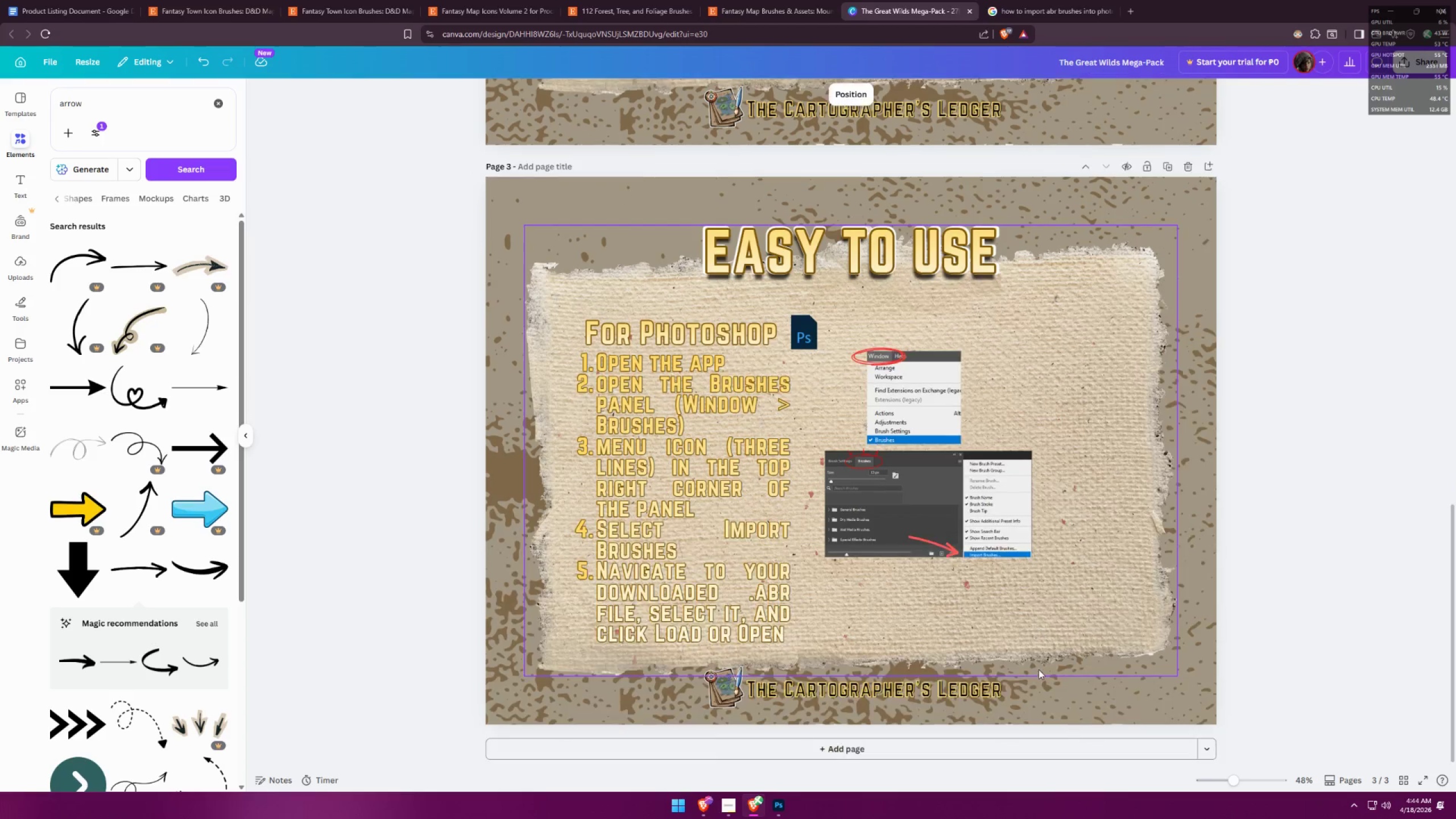 
scroll: coordinate [1027, 580], scroll_direction: up, amount: 2.0
 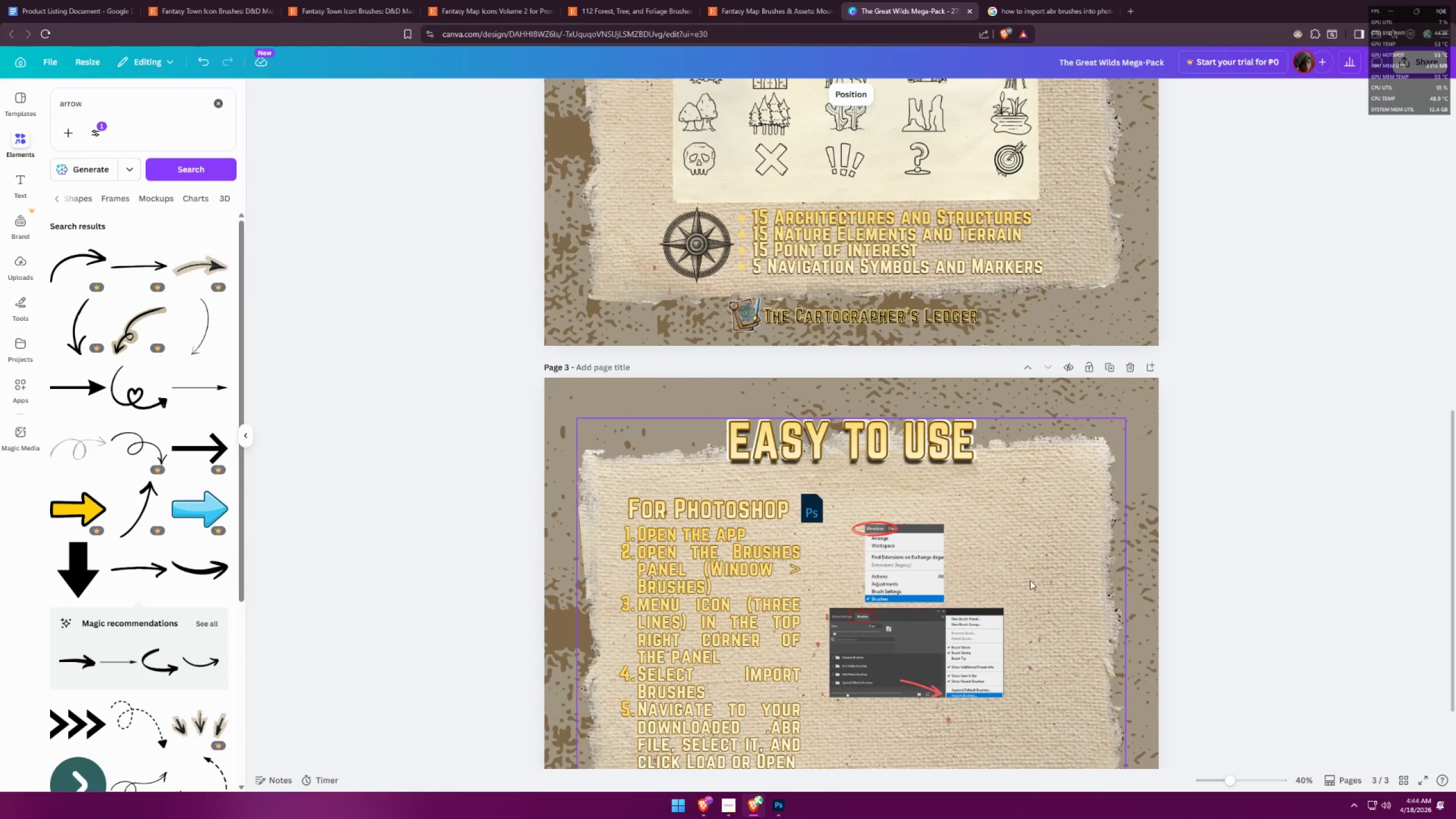 
scroll: coordinate [1040, 671], scroll_direction: down, amount: 2.0
 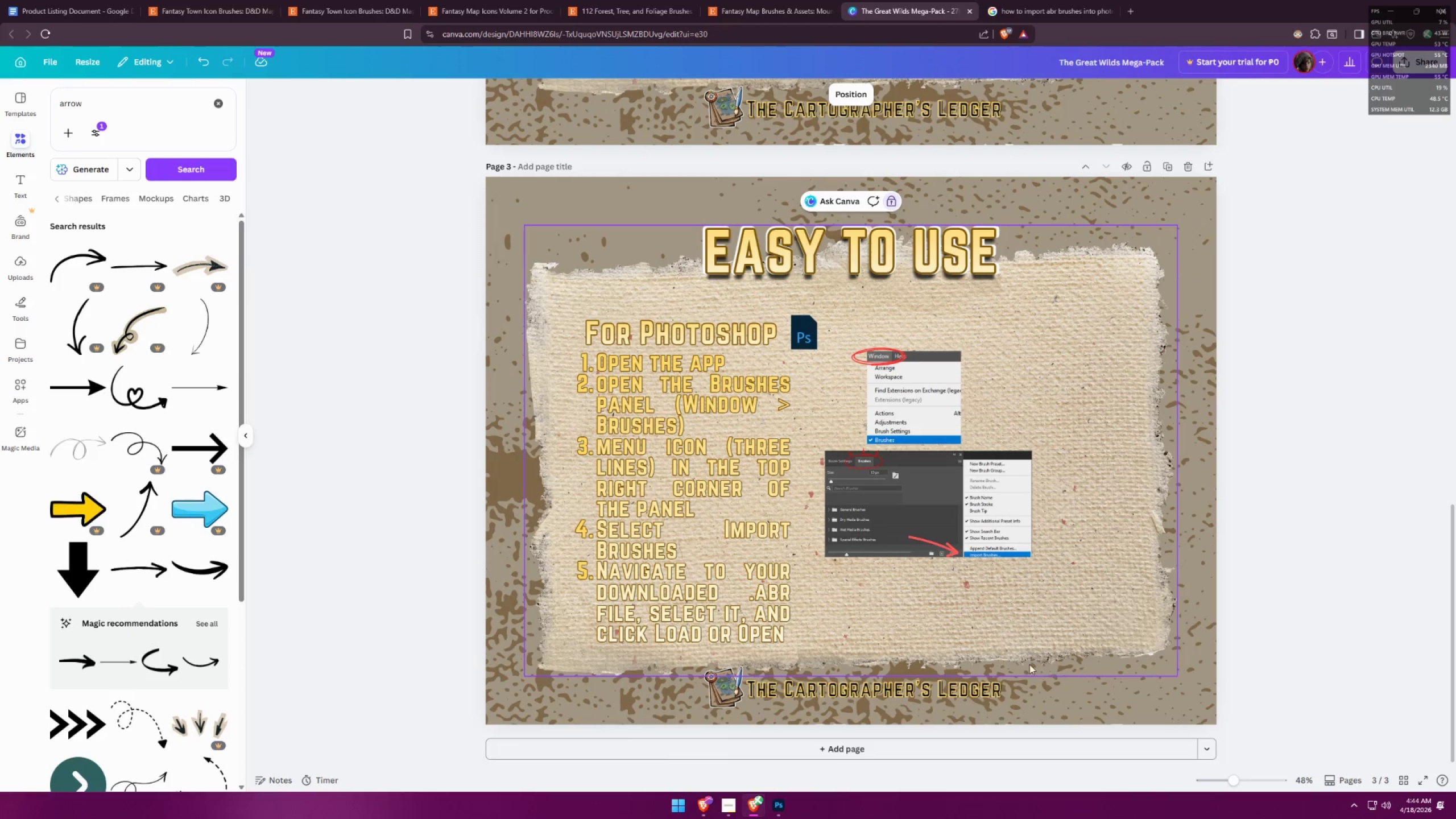 
double_click([704, 417])
 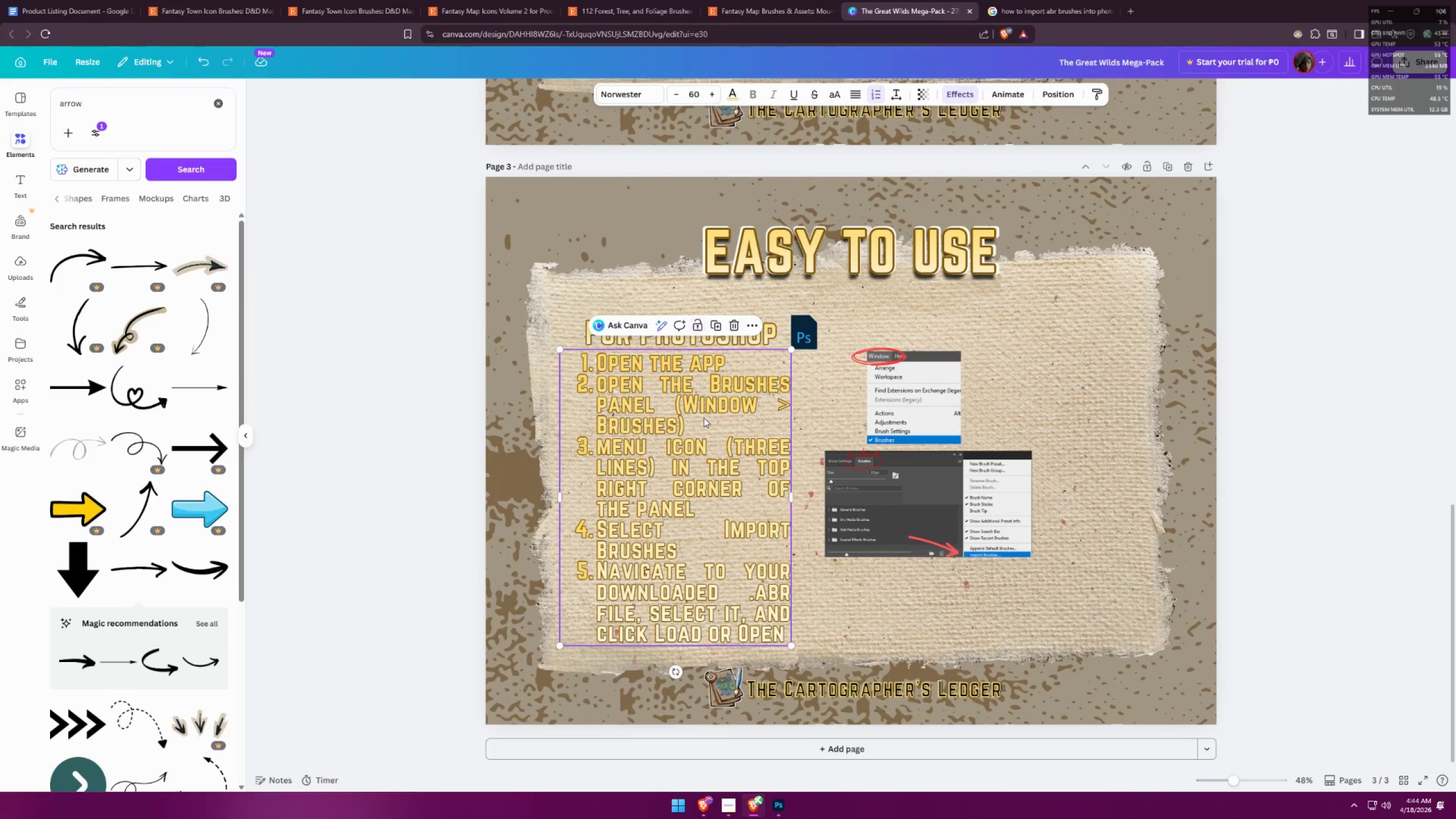 
triple_click([704, 417])
 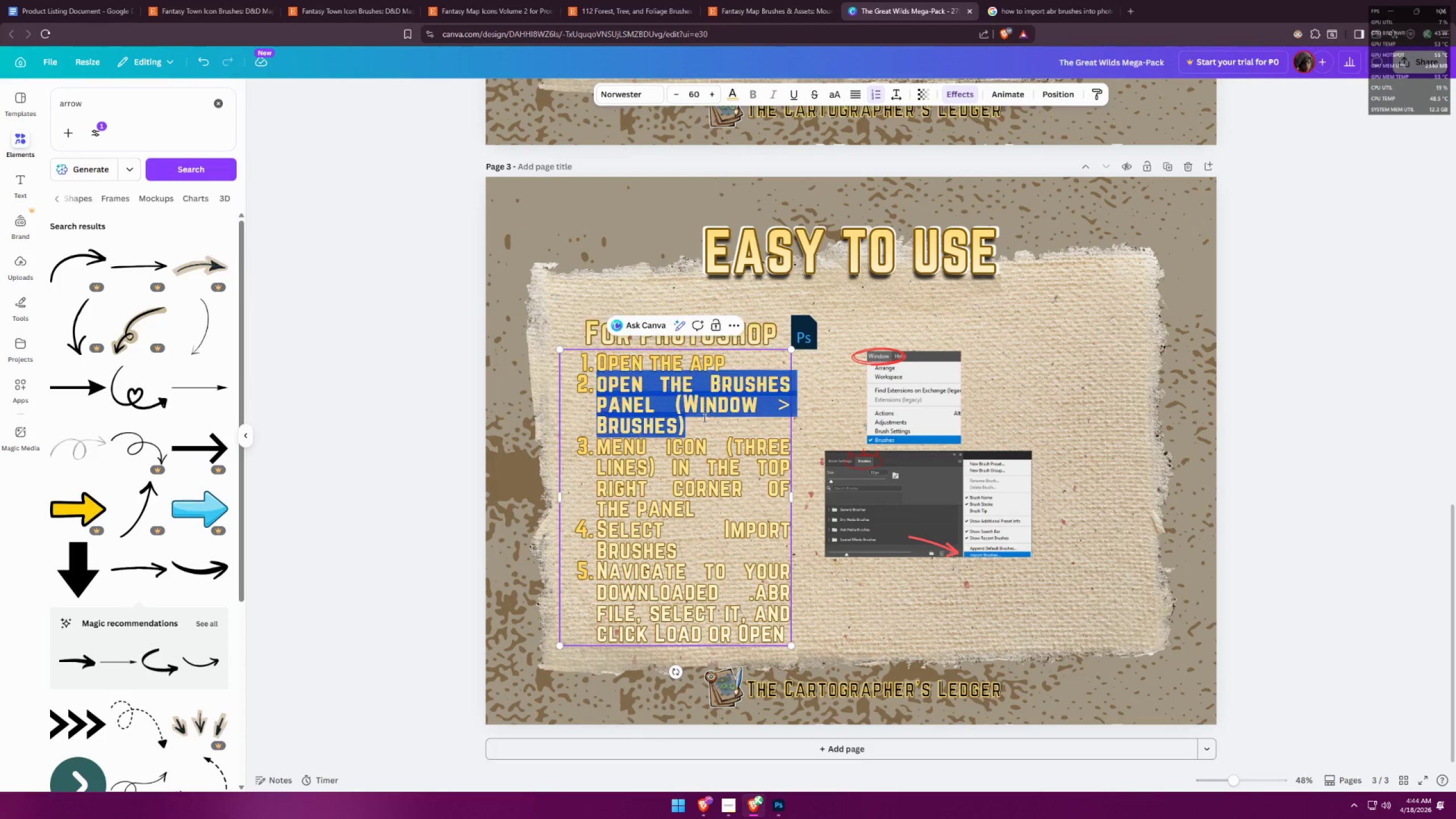 
key(Control+ControlLeft)
 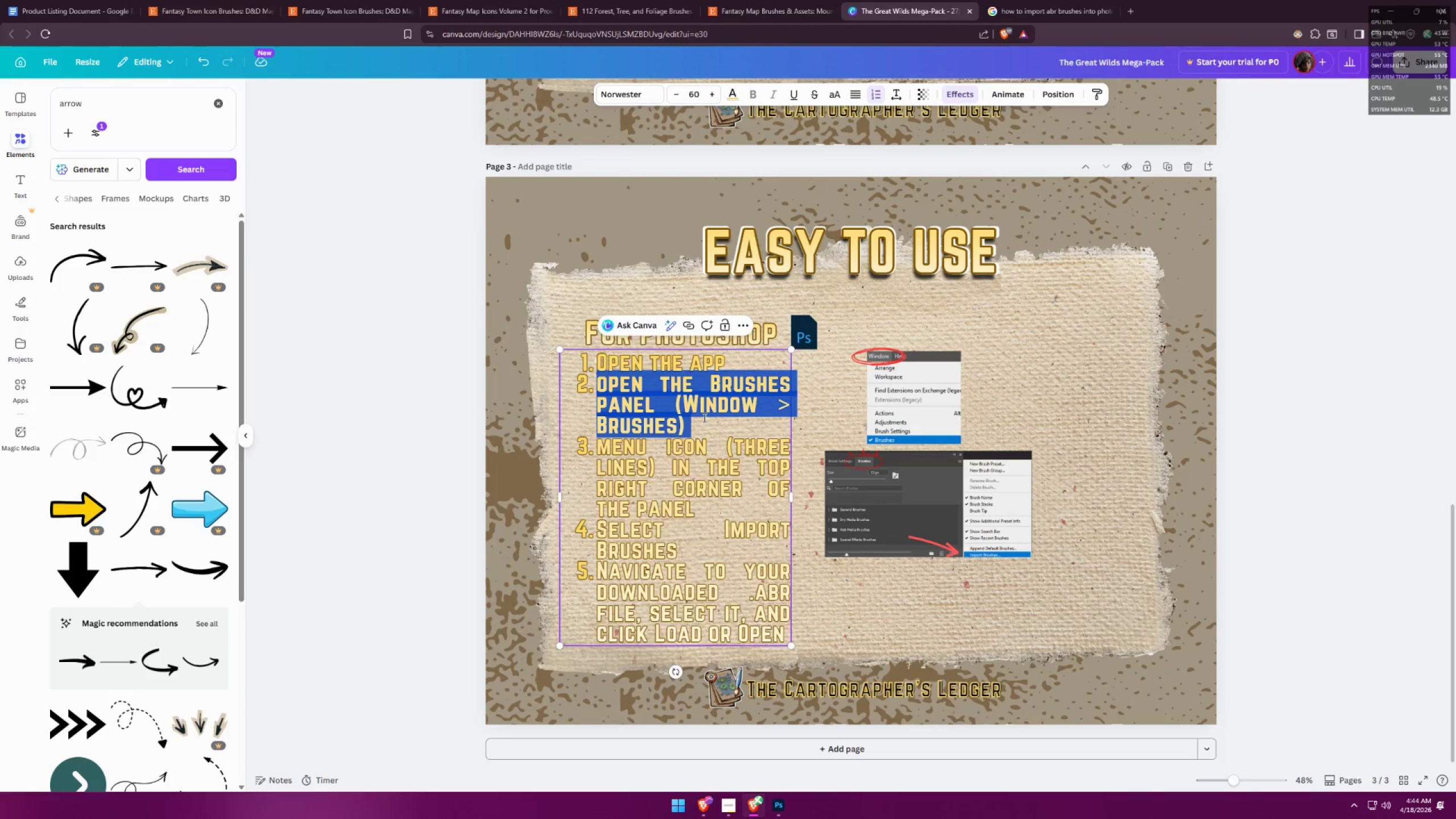 
key(Control+A)
 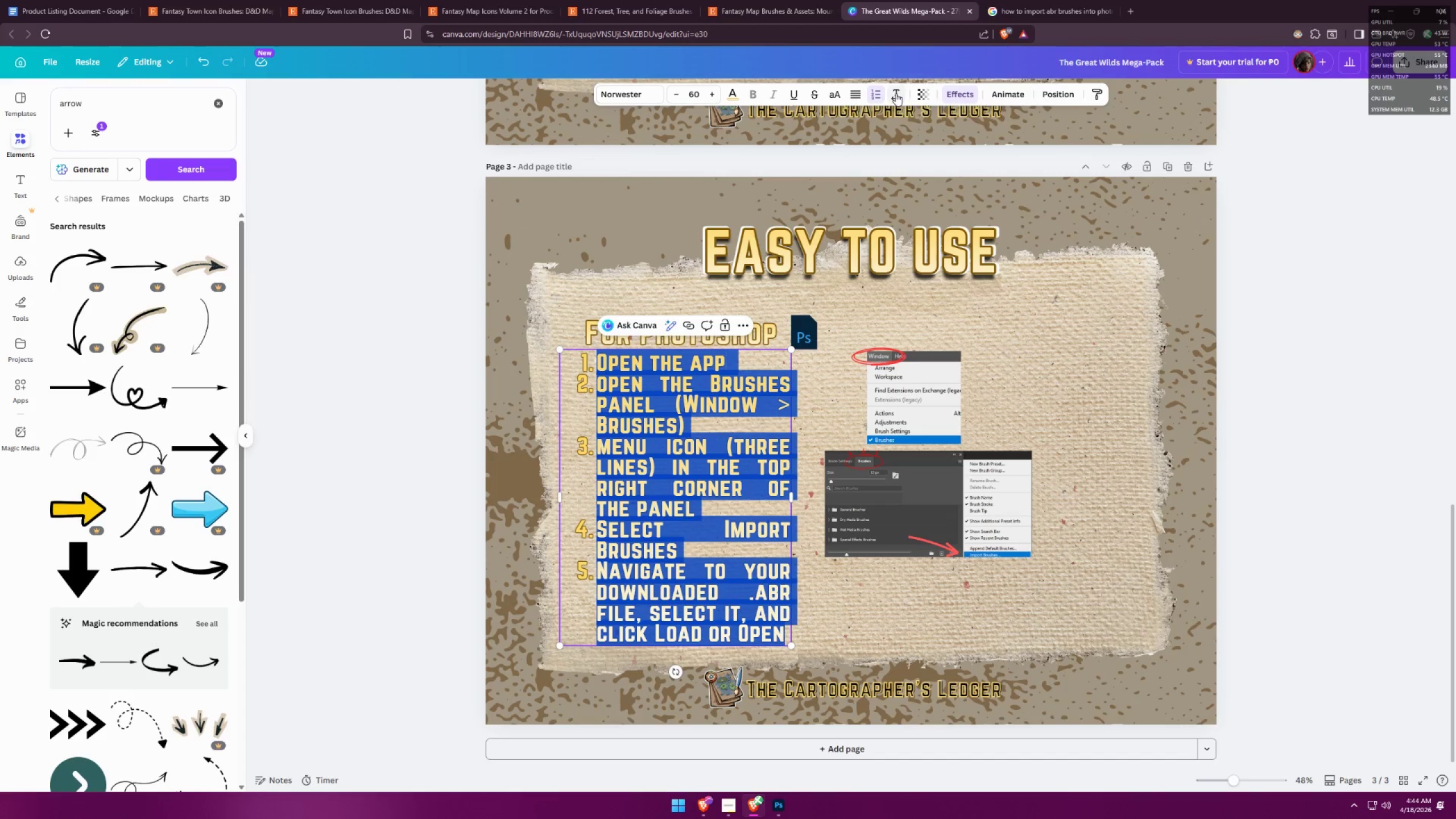 
left_click([897, 96])
 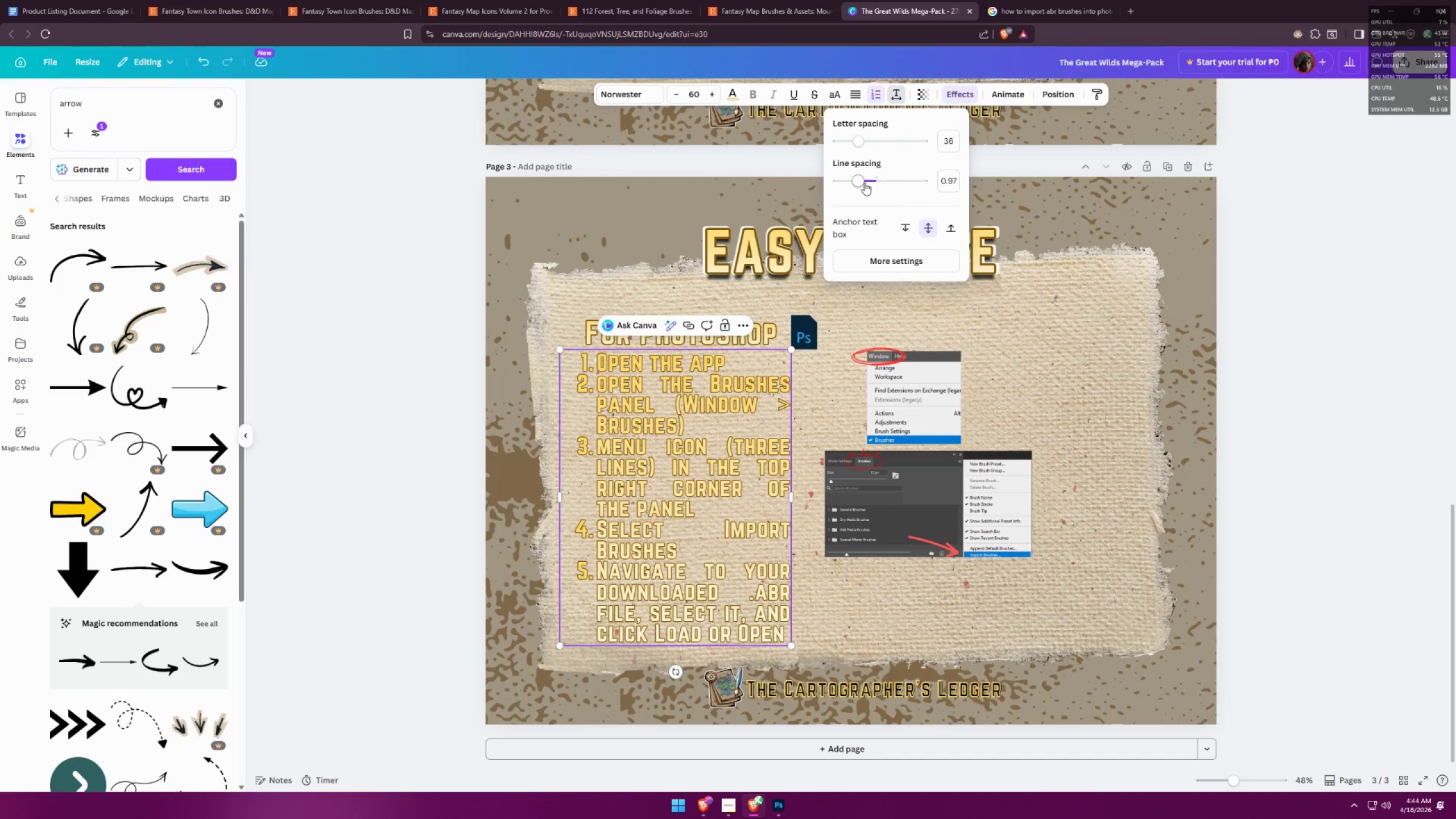 
left_click_drag(start_coordinate=[865, 181], to_coordinate=[859, 182])
 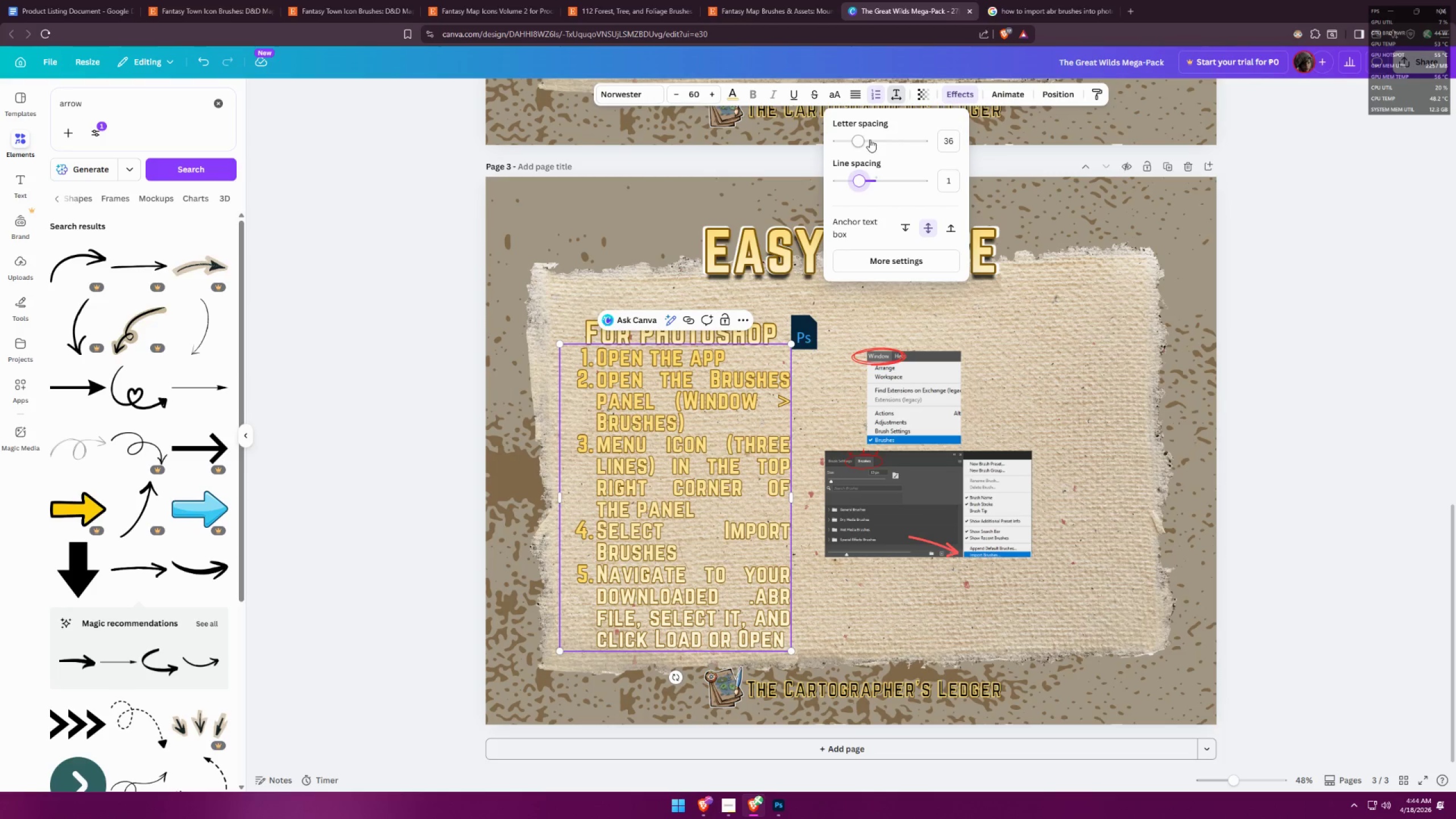 
left_click_drag(start_coordinate=[865, 140], to_coordinate=[848, 143])
 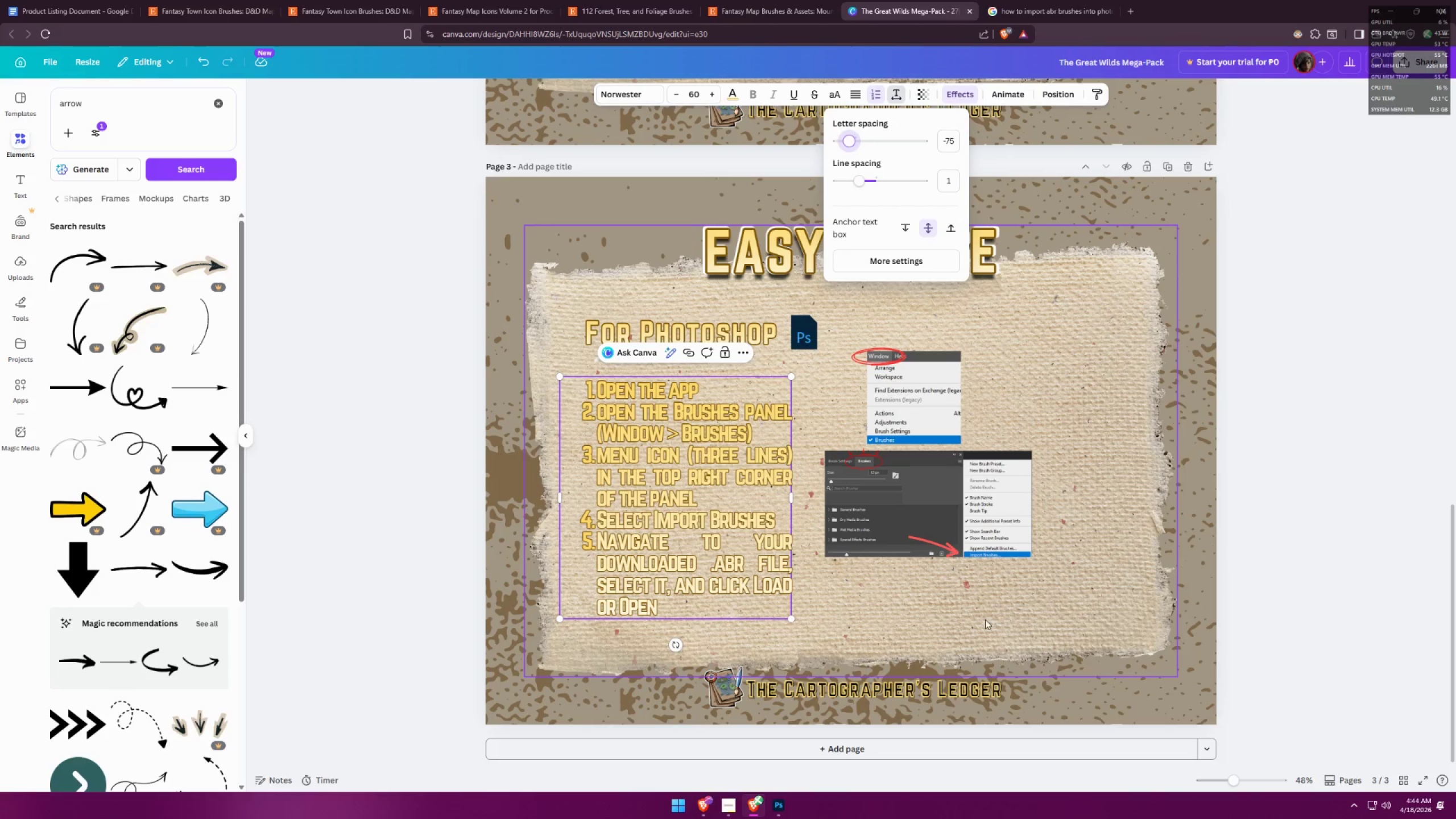 
left_click([983, 622])
 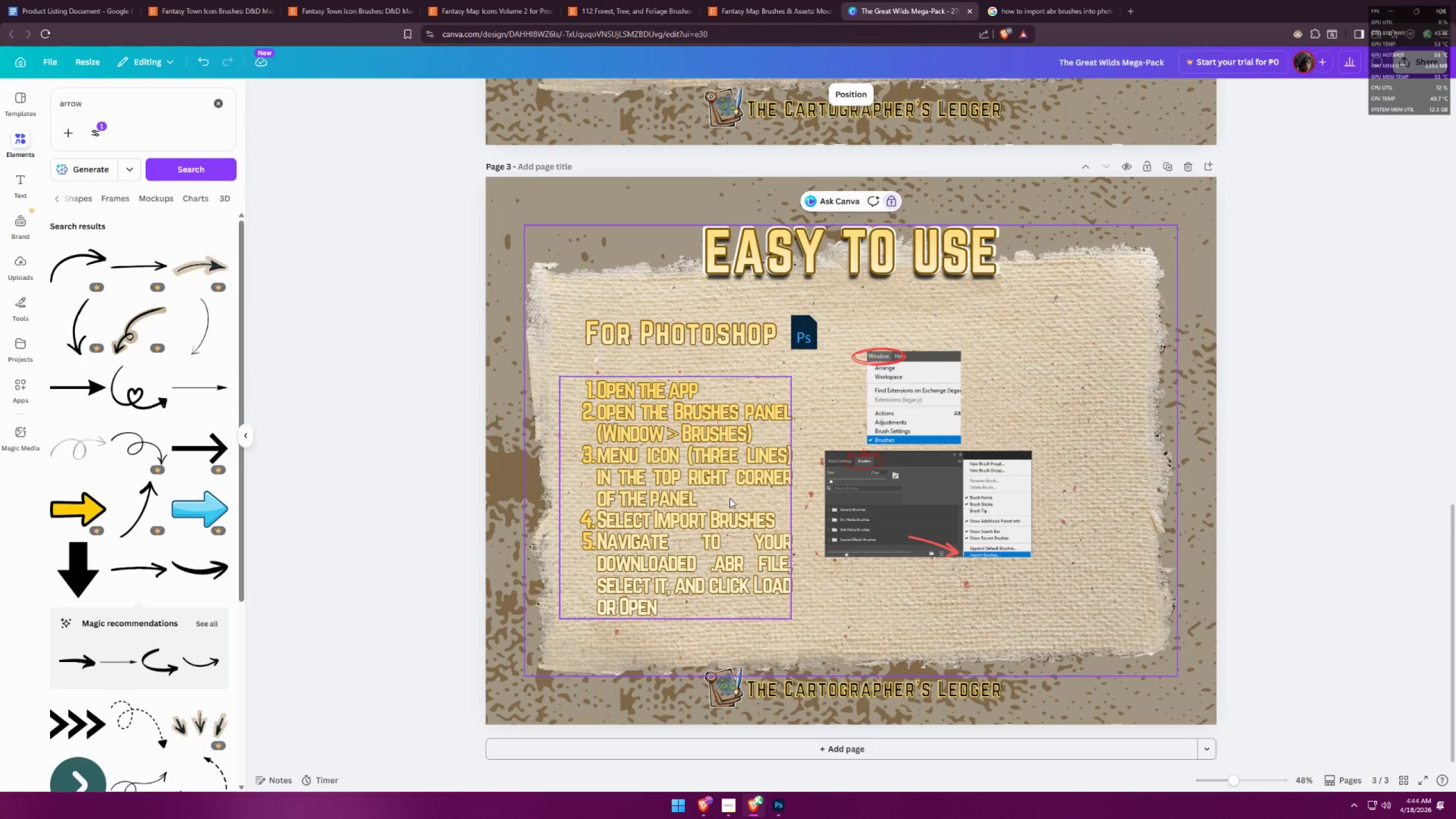 
left_click([706, 480])
 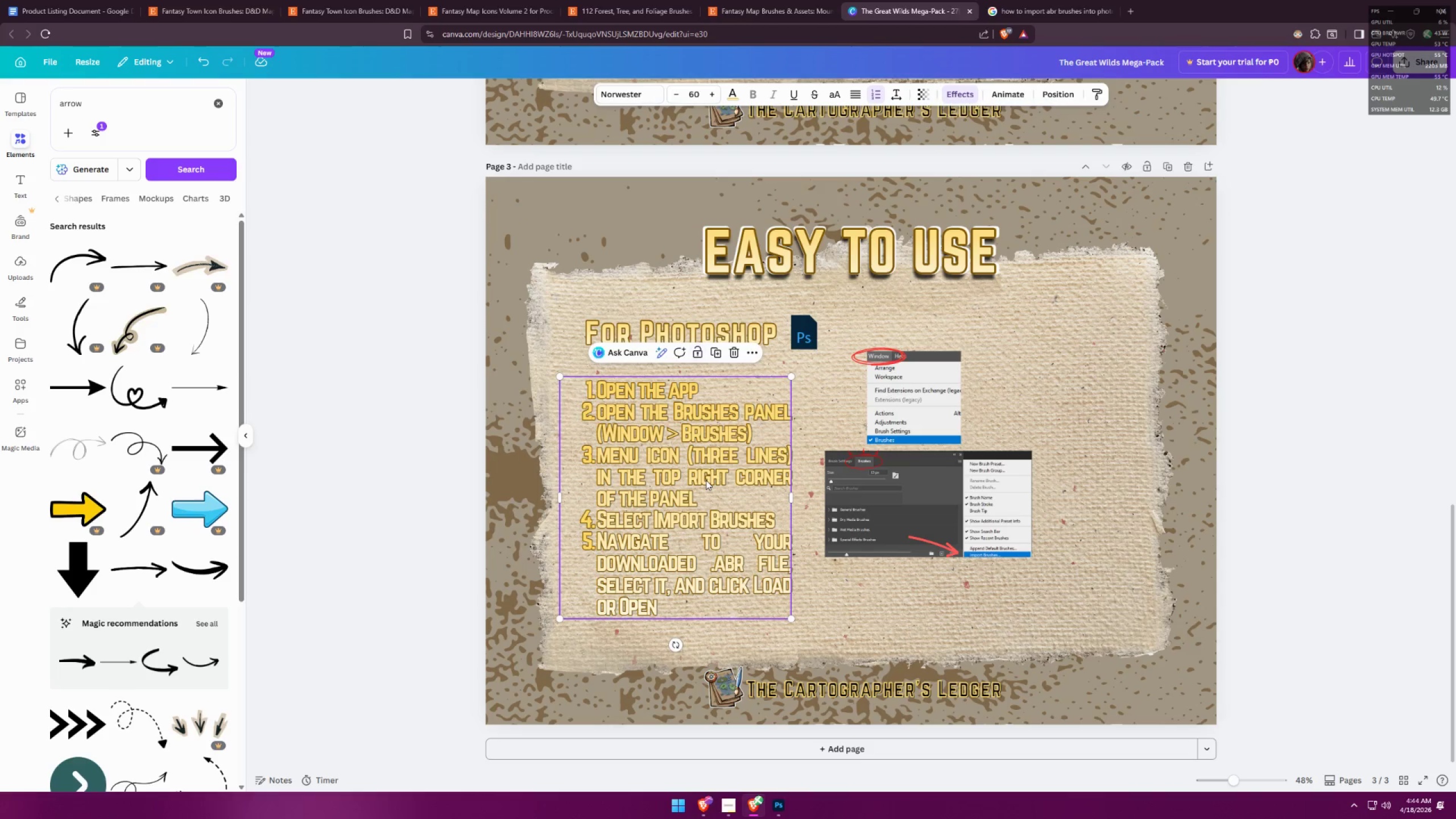 
key(Control+ControlLeft)
 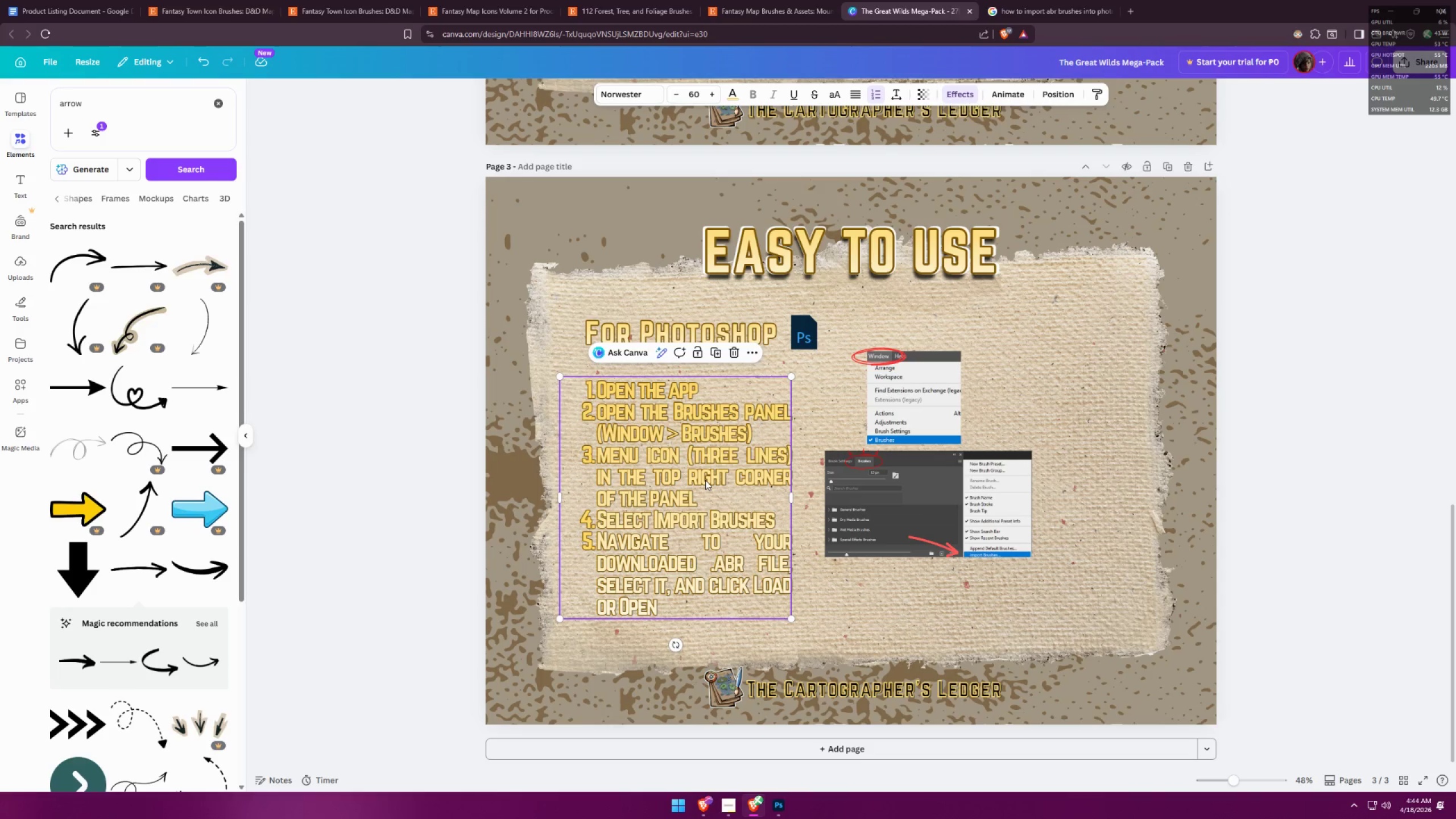 
key(Control+ControlLeft)
 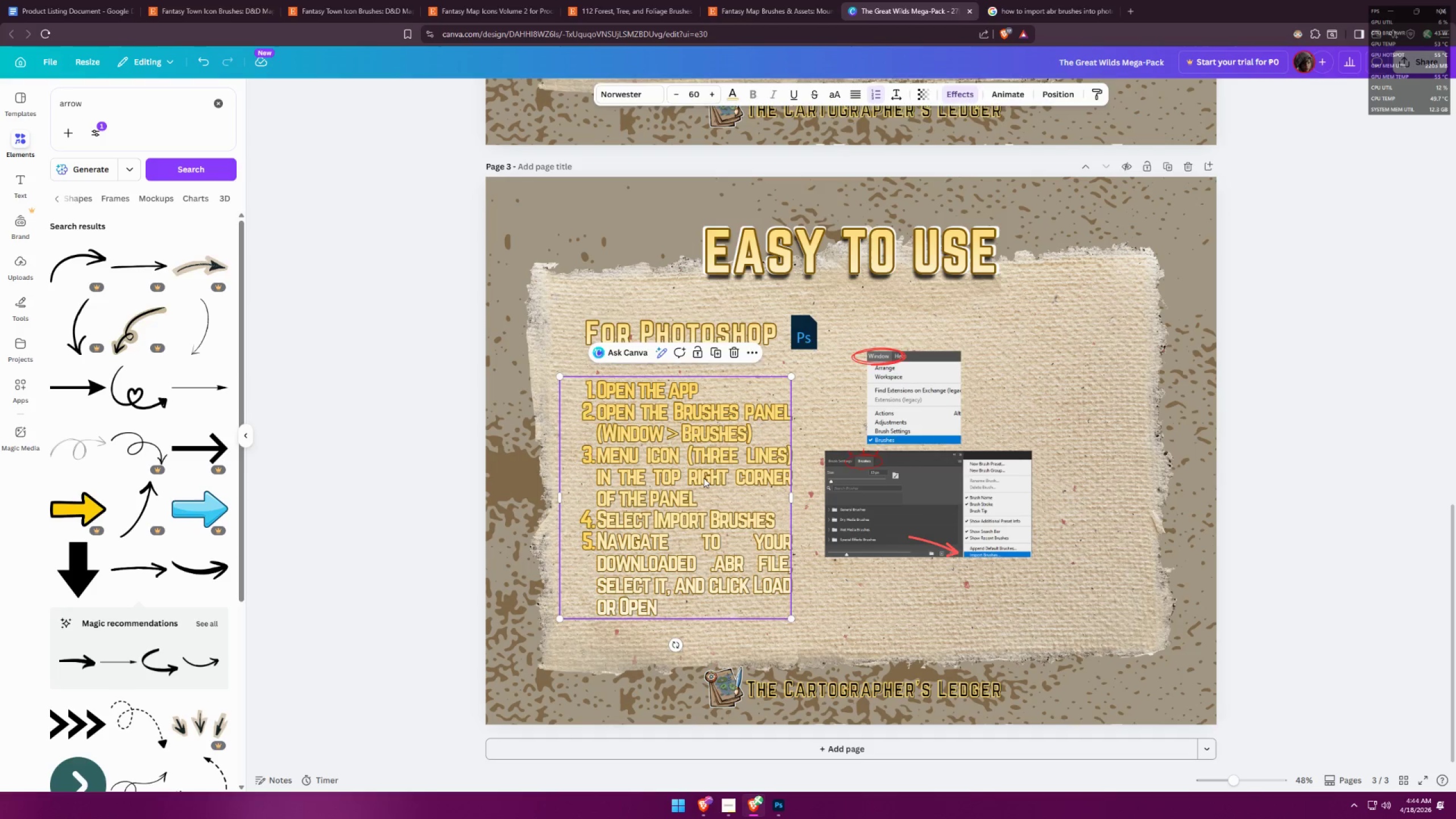 
key(Control+A)
 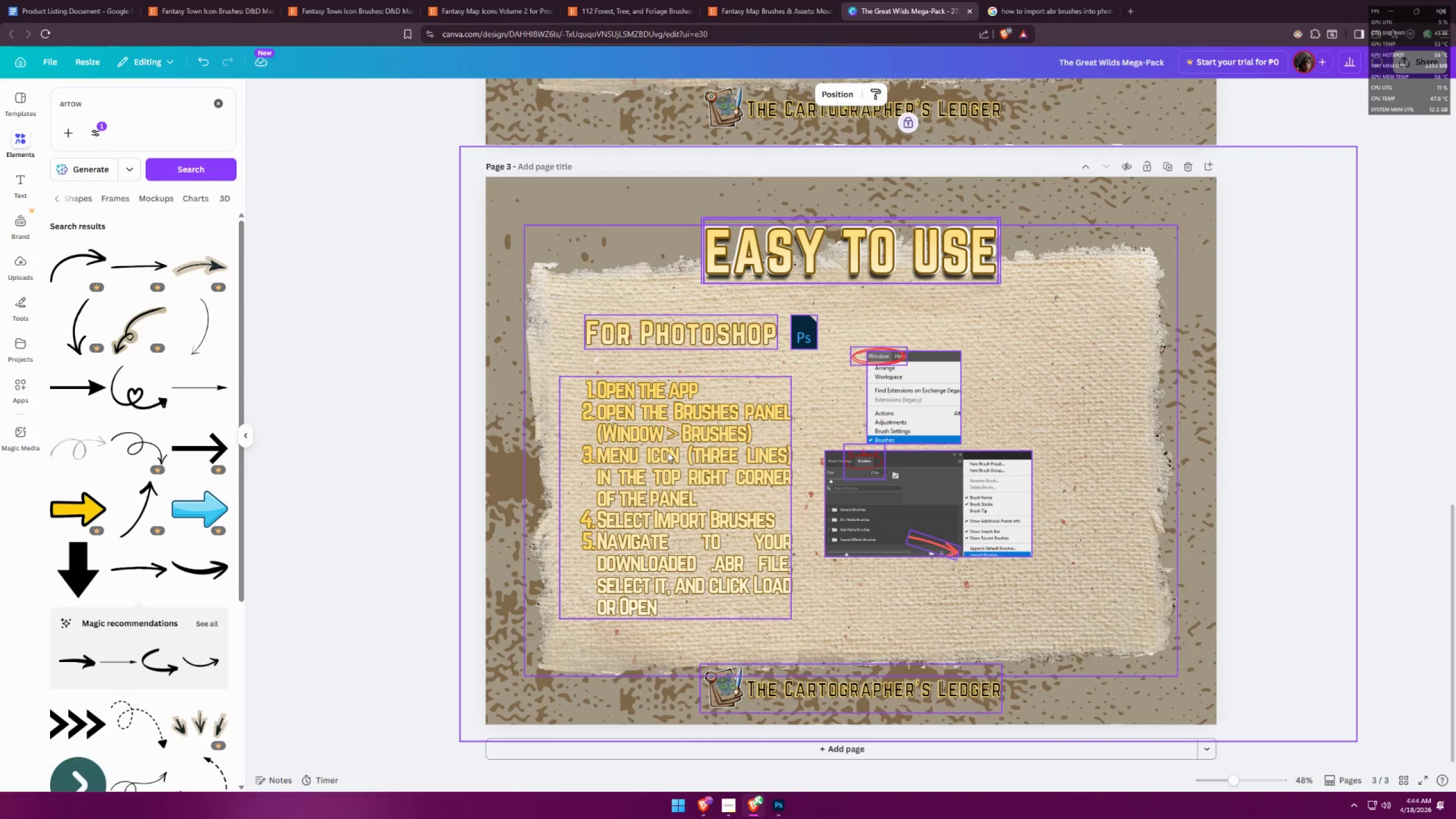 
double_click([668, 452])
 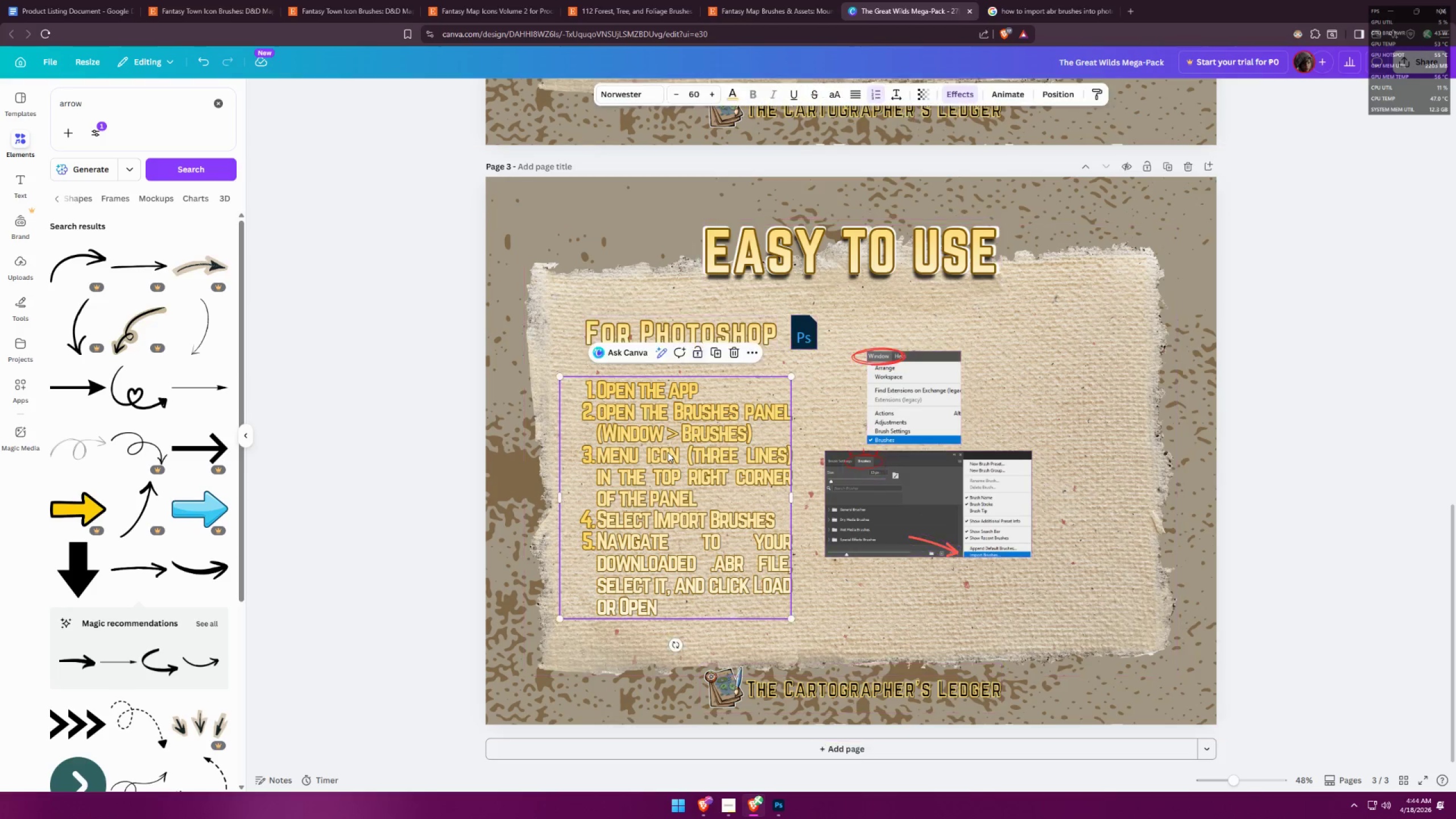 
triple_click([668, 452])
 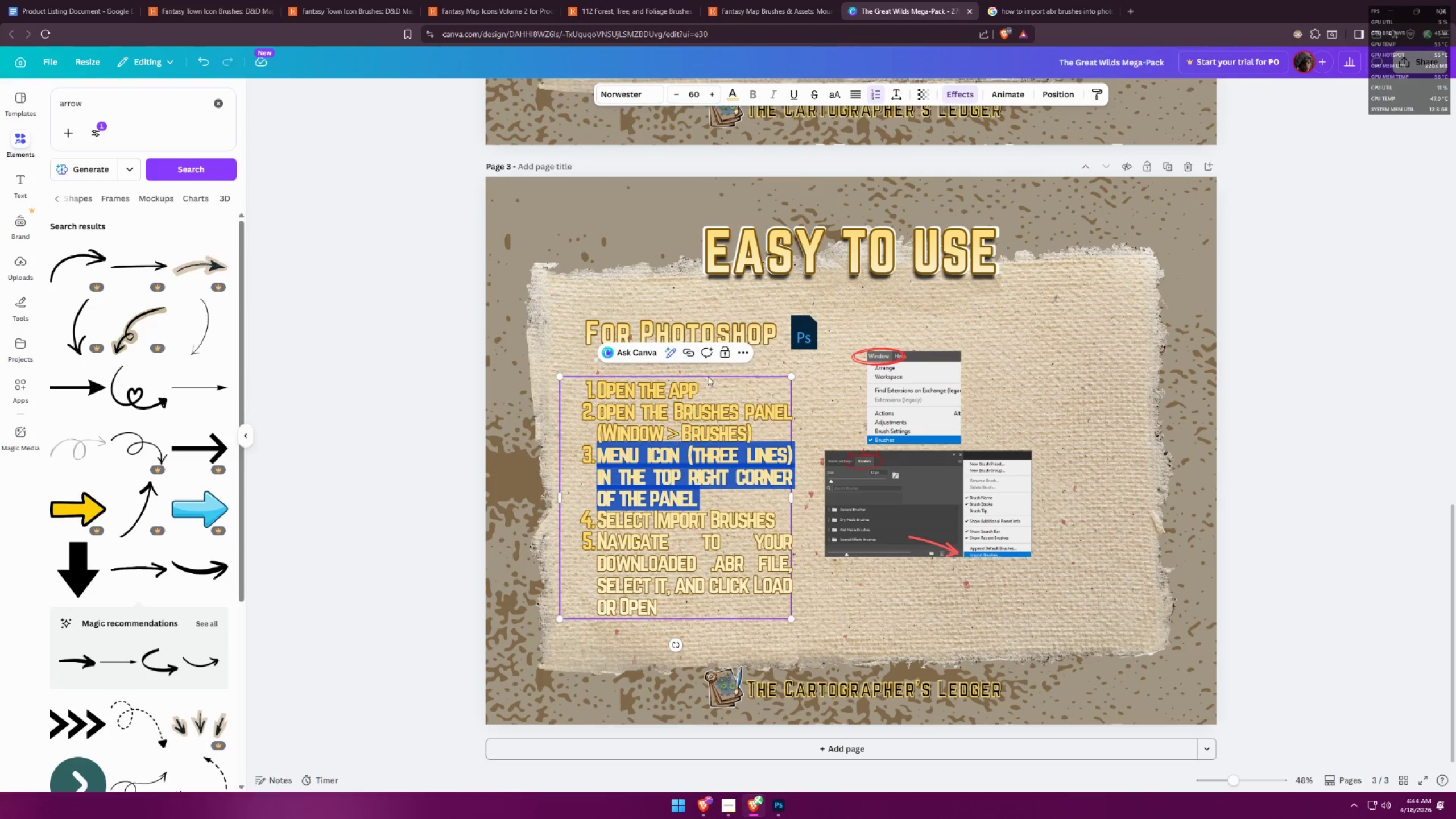 
key(Control+ControlLeft)
 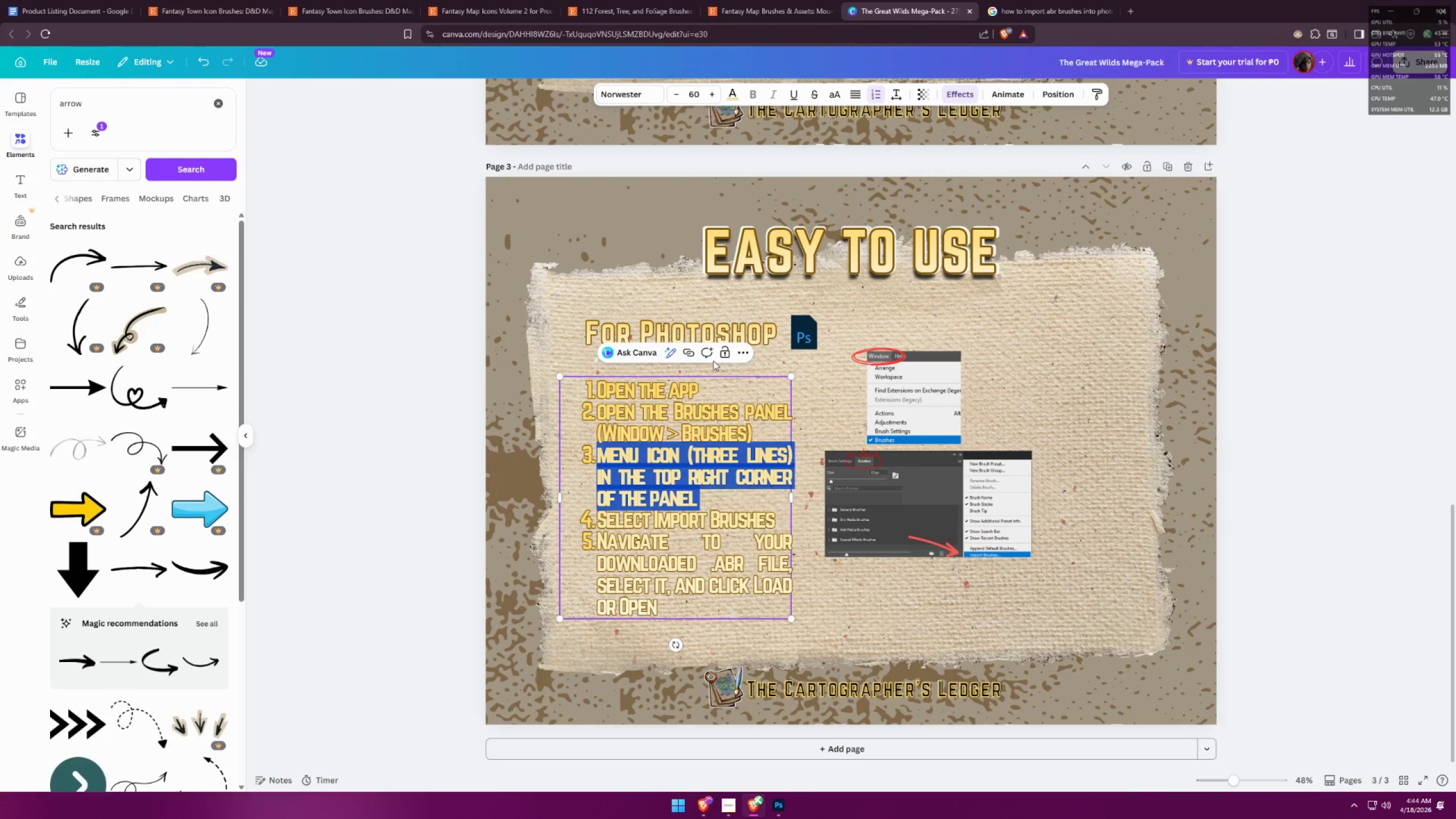 
key(Control+A)
 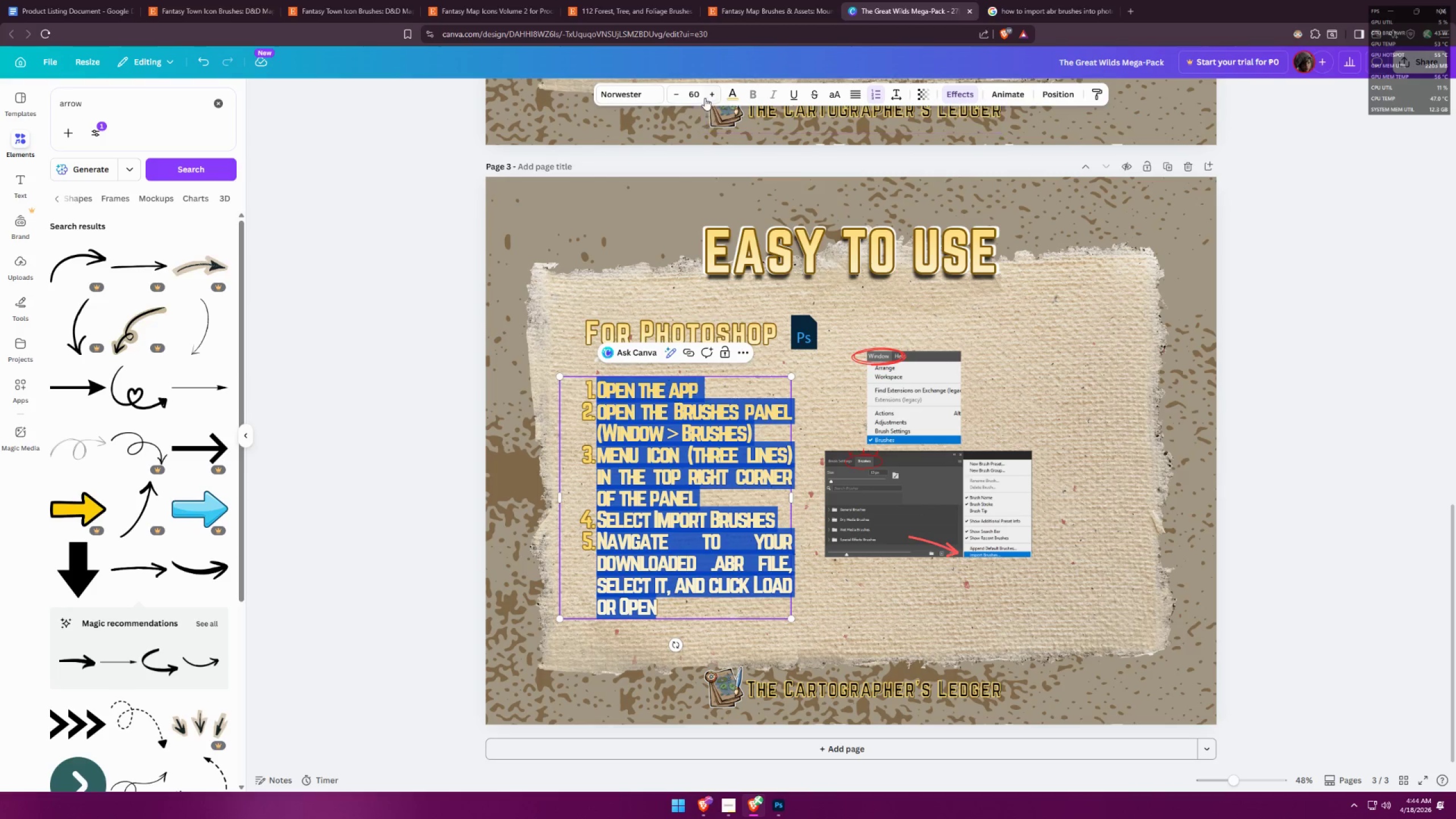 
left_click([694, 98])
 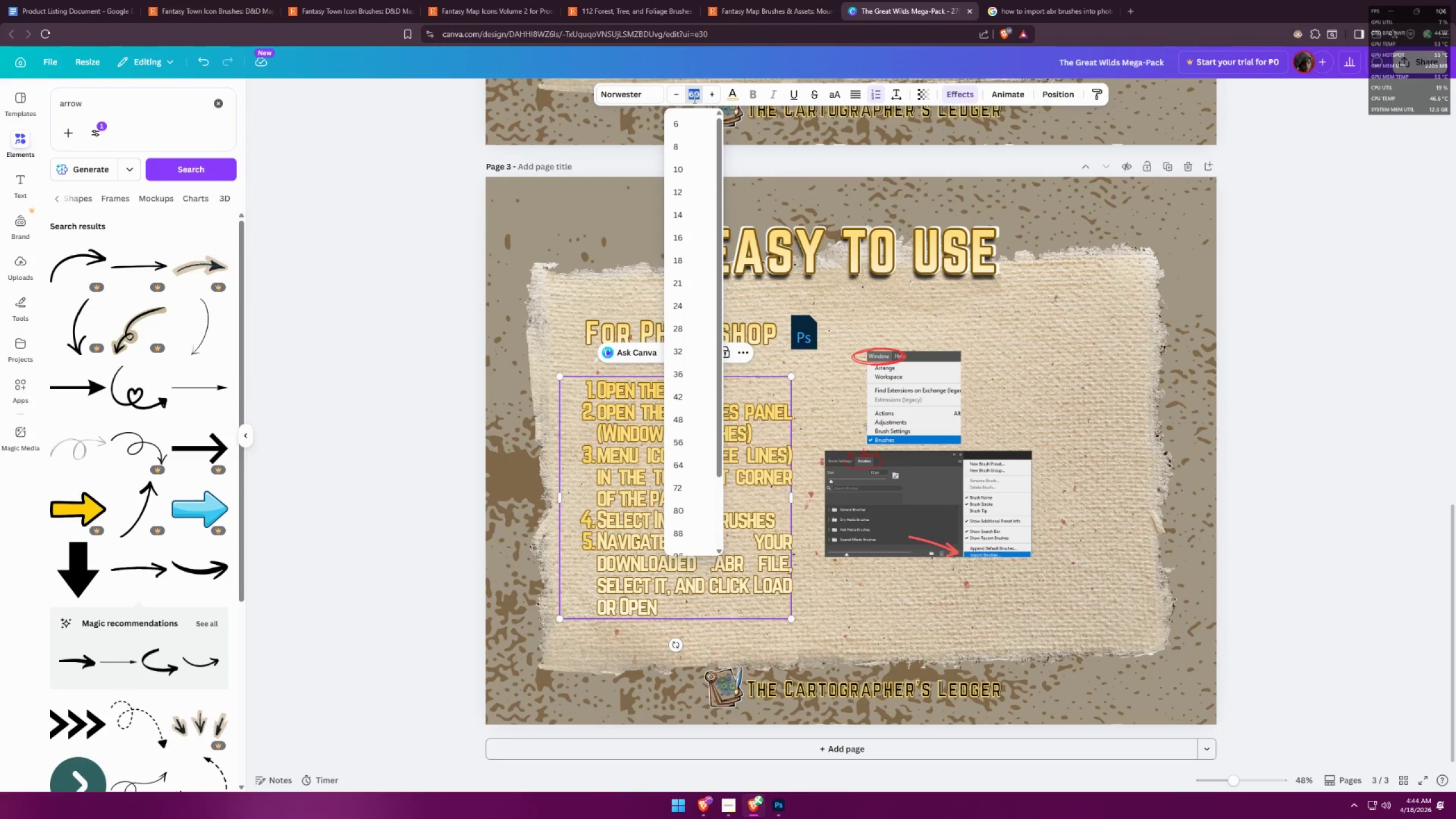 
type(70)
 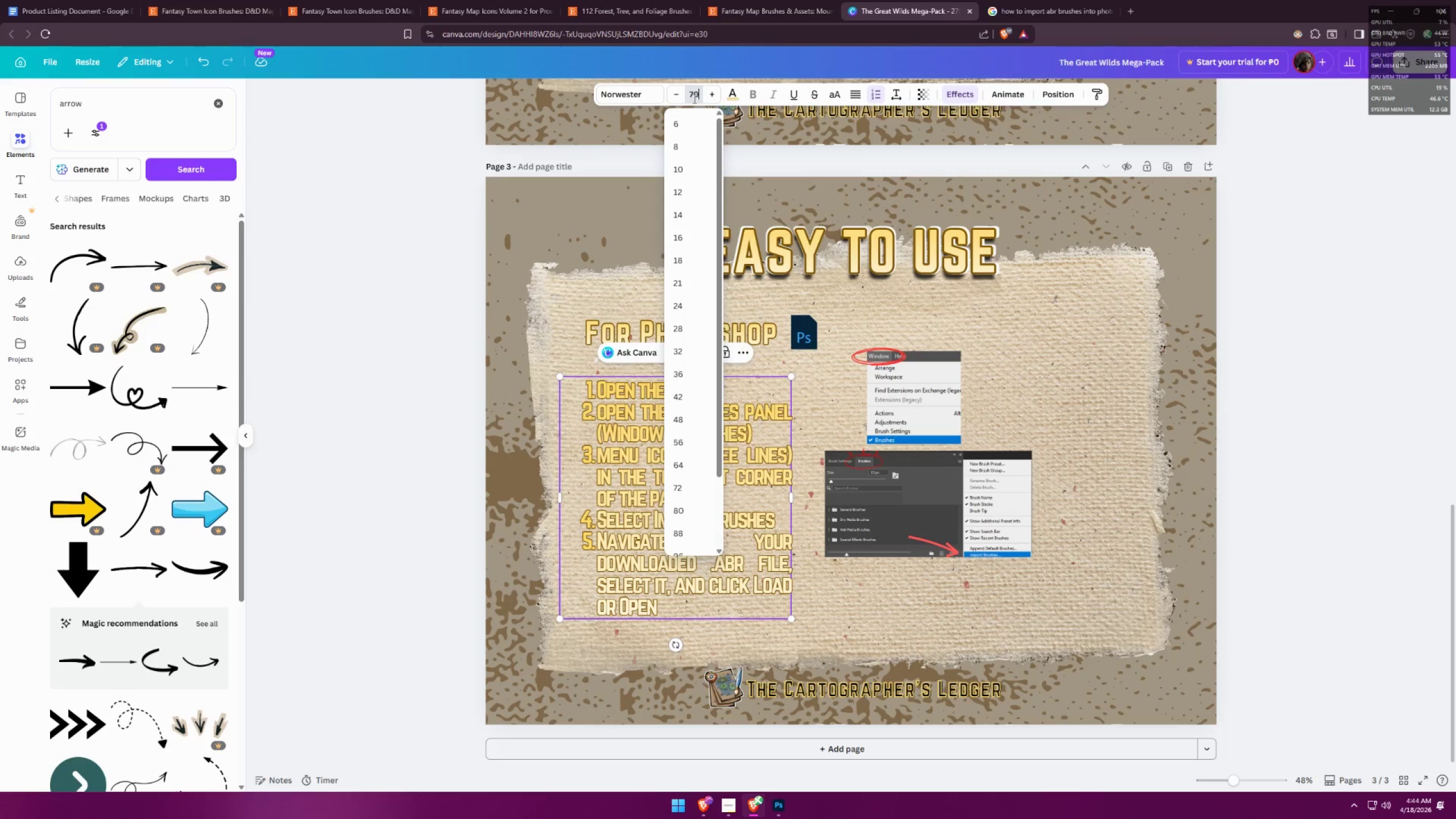 
key(Enter)
 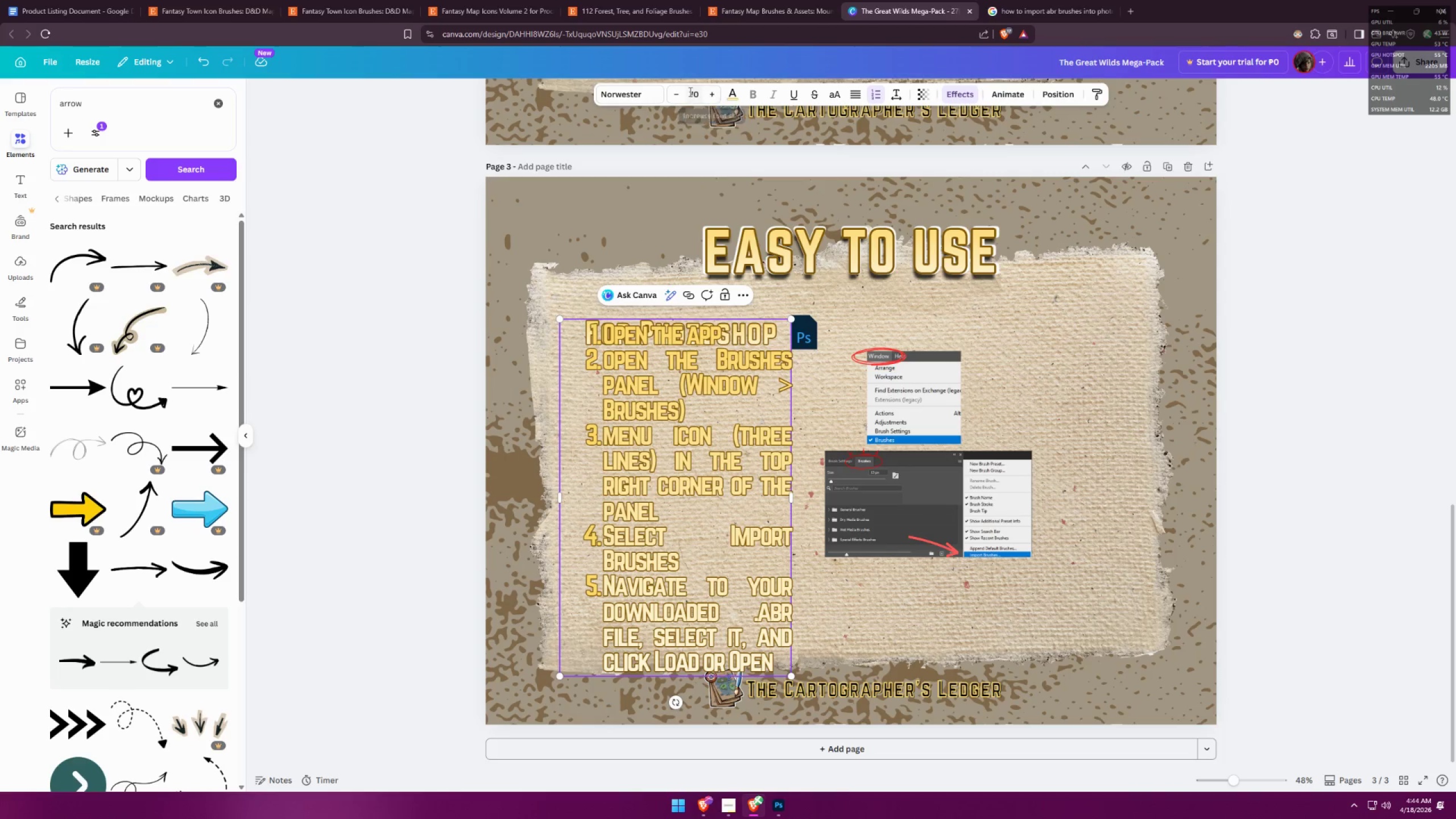 
double_click([689, 91])
 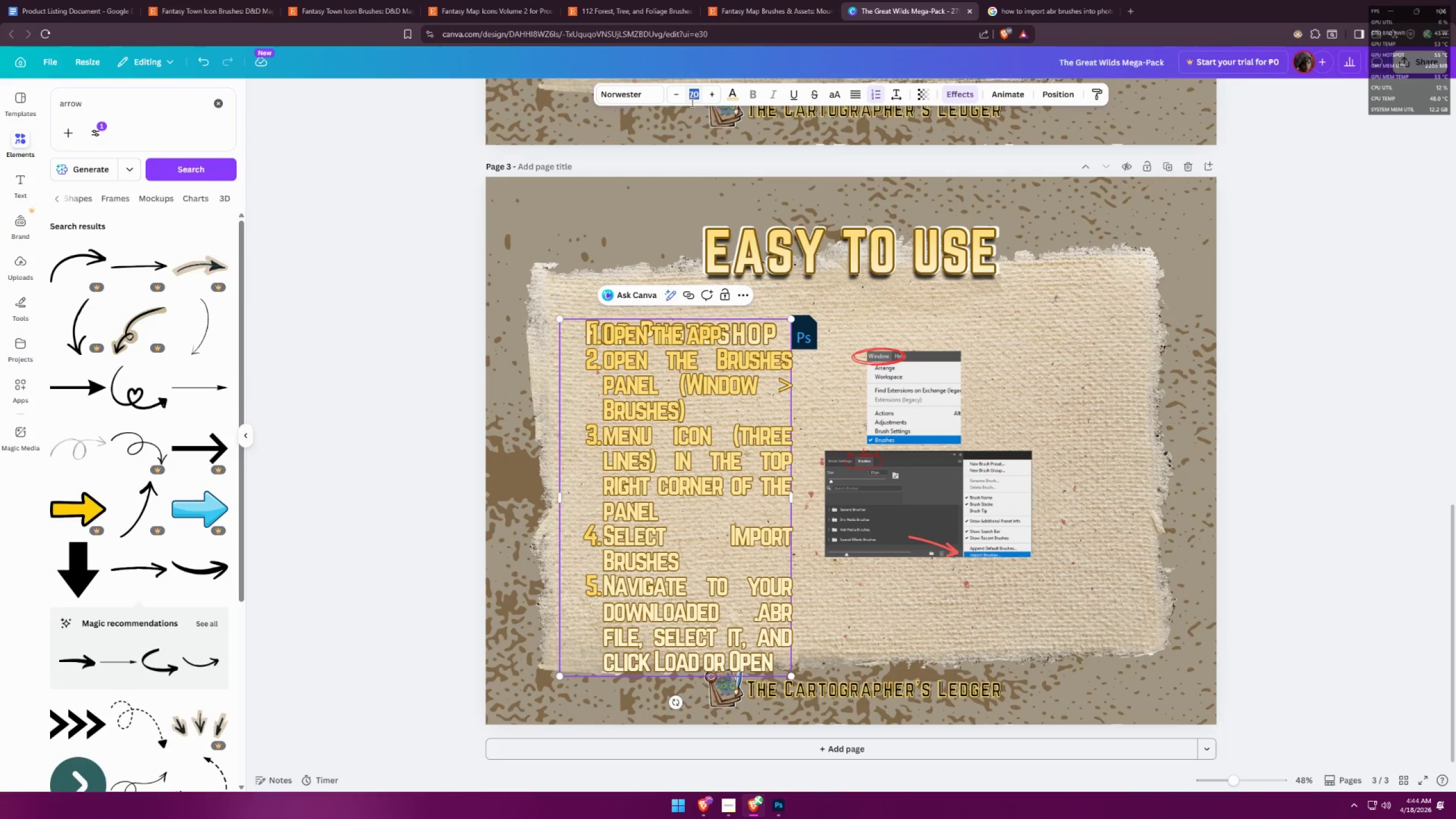 
type(65)
 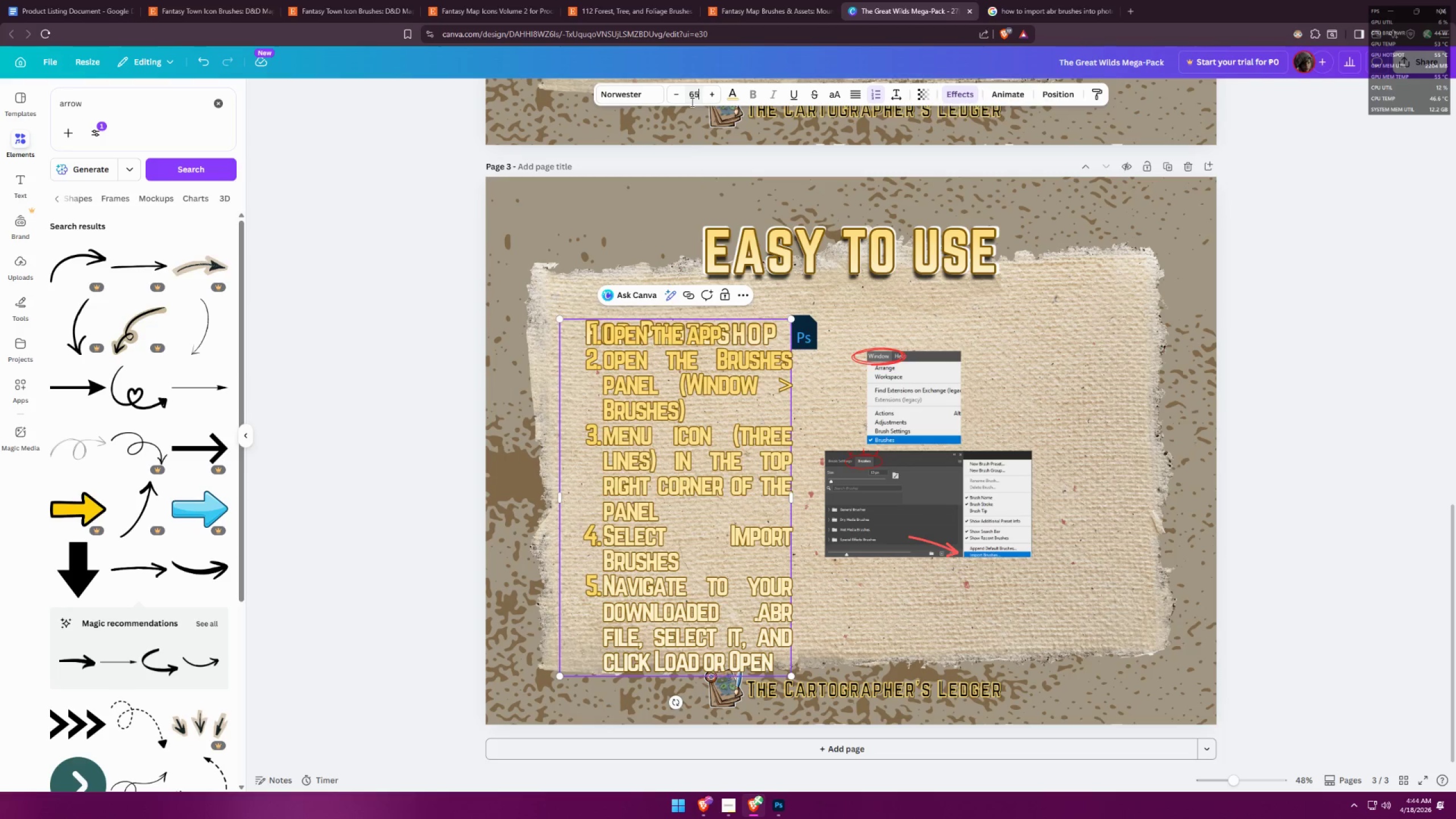 
key(Enter)
 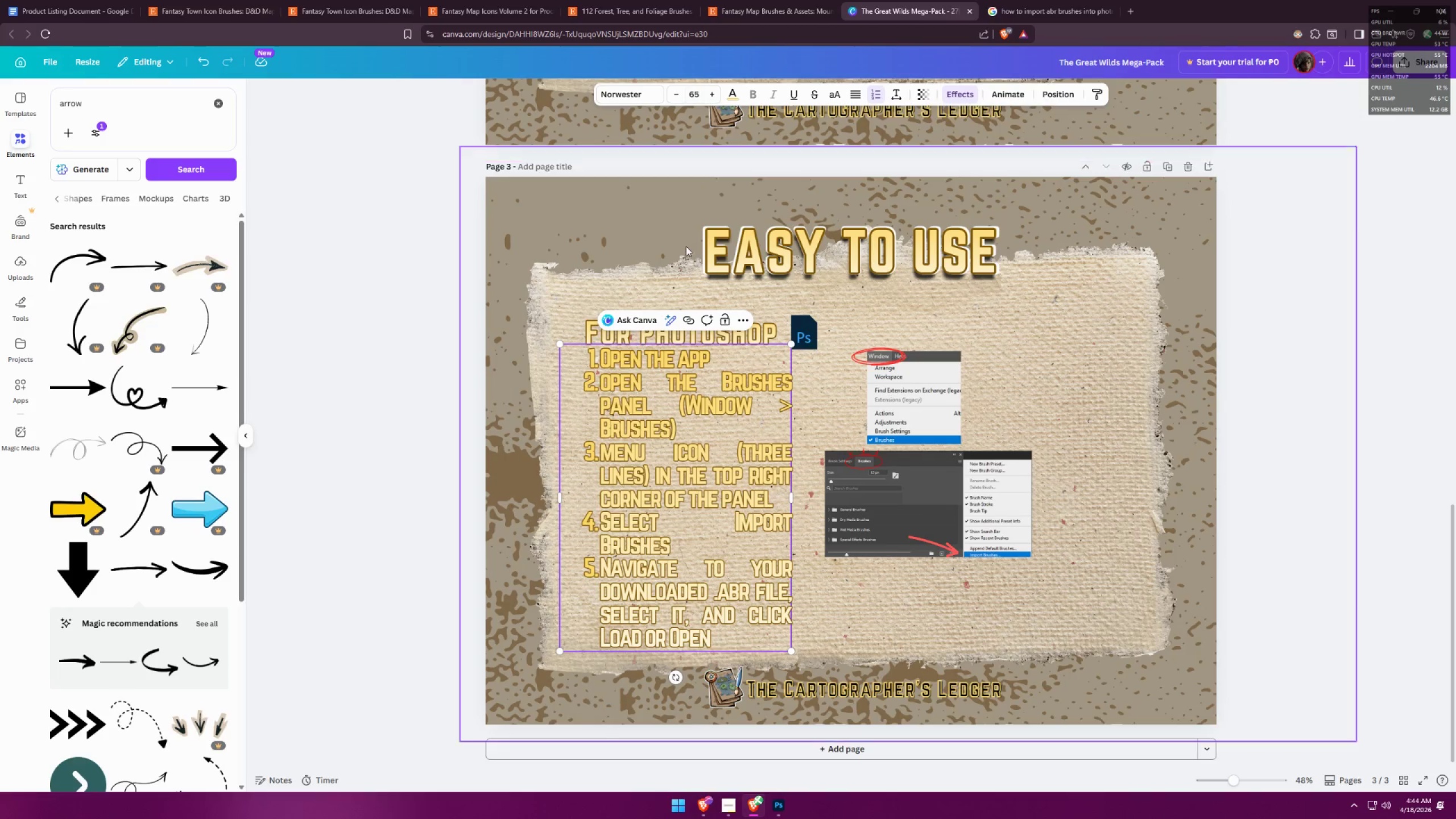 
key(Control+Z)
 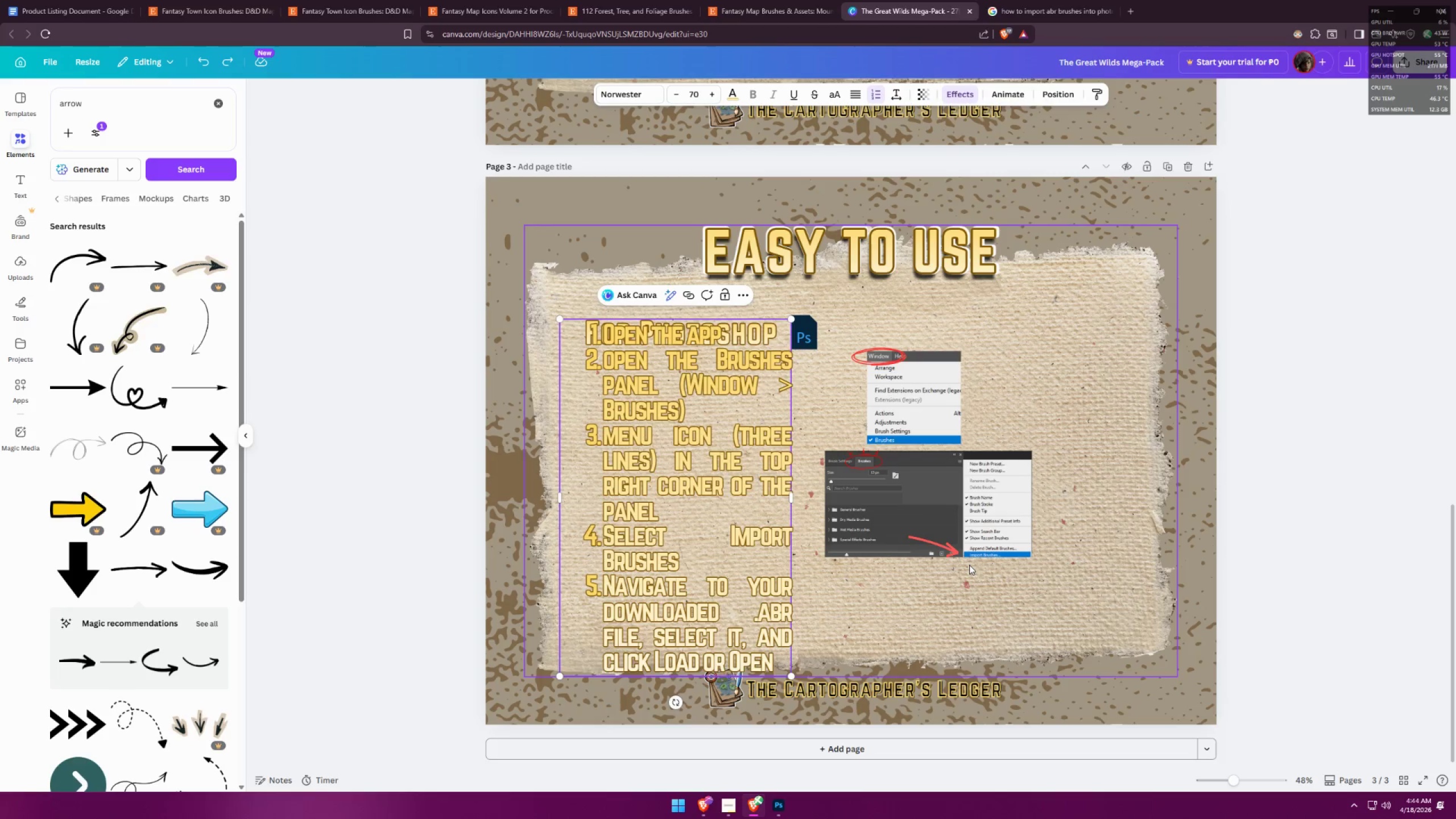 
key(Control+Z)
 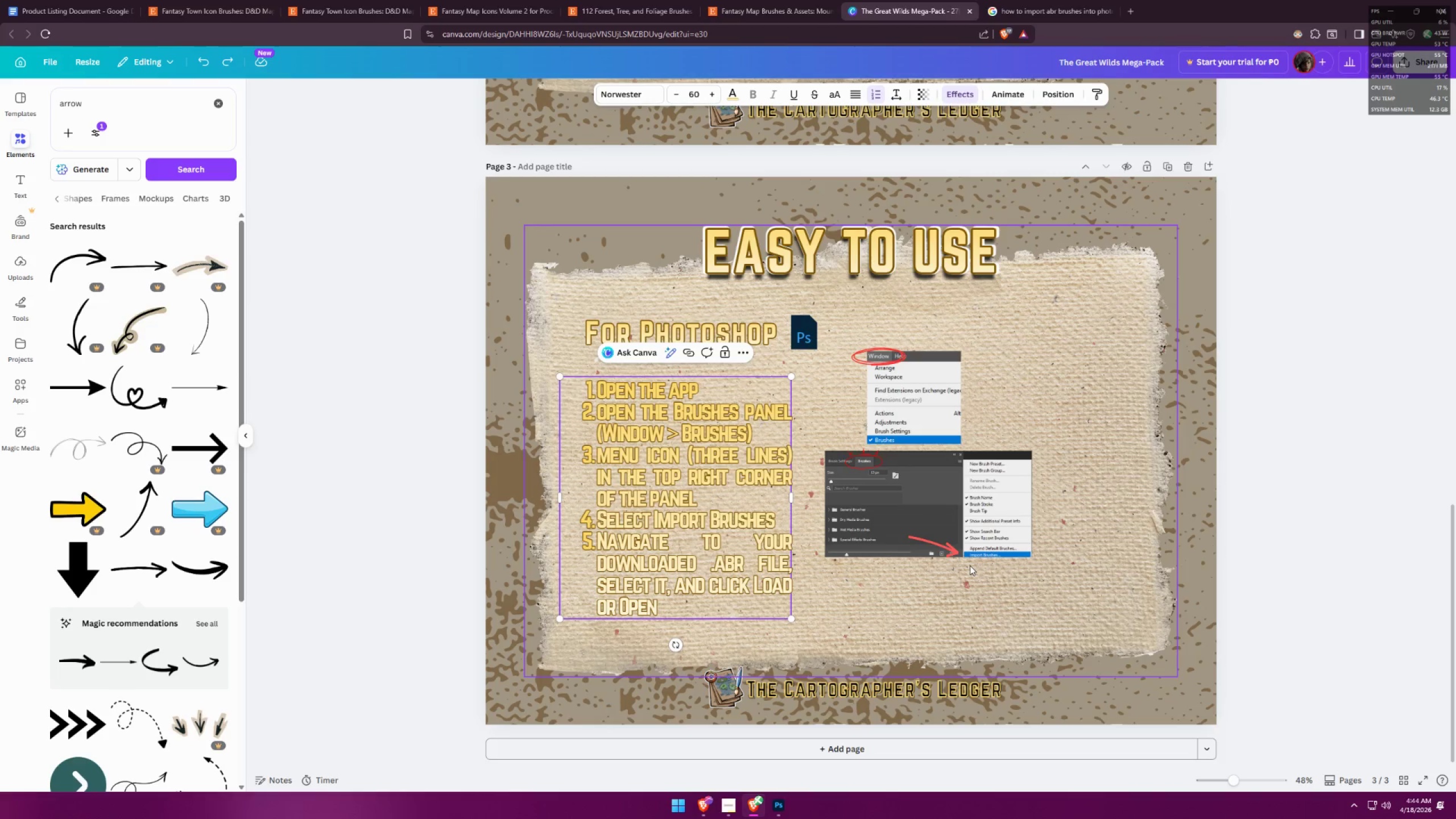 
key(Control+ControlLeft)
 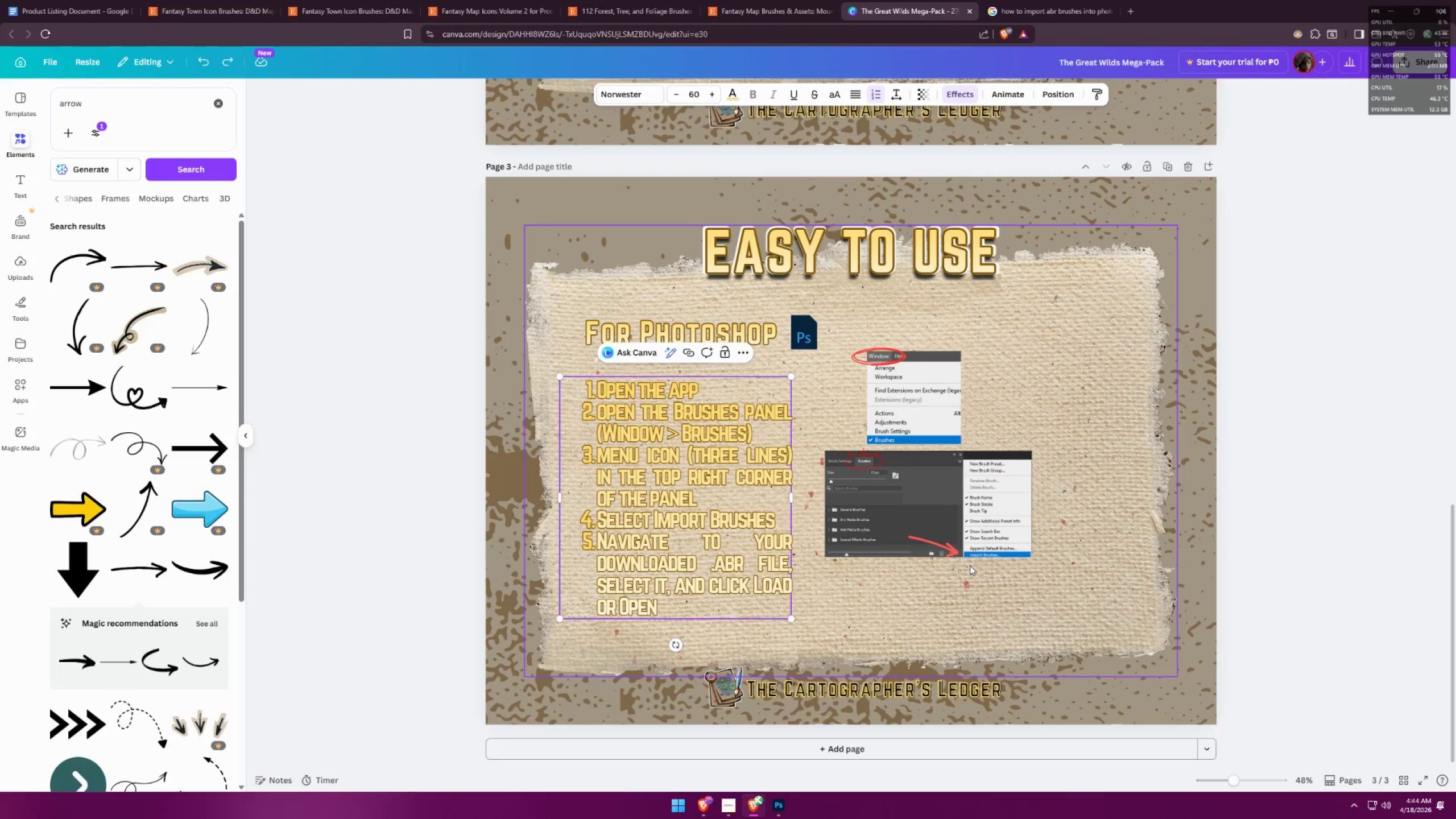 
key(Control+Z)
 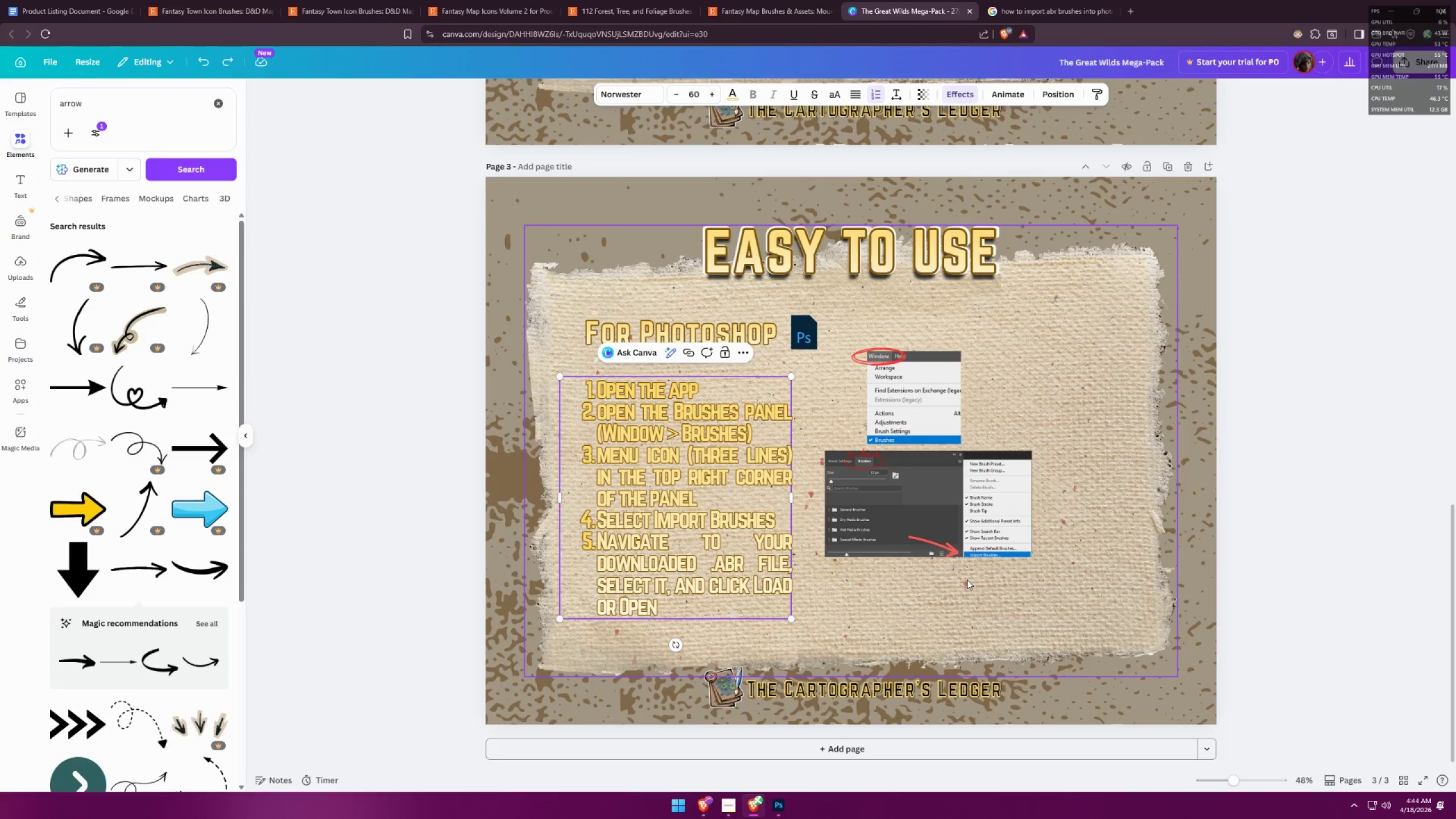 
left_click([925, 619])
 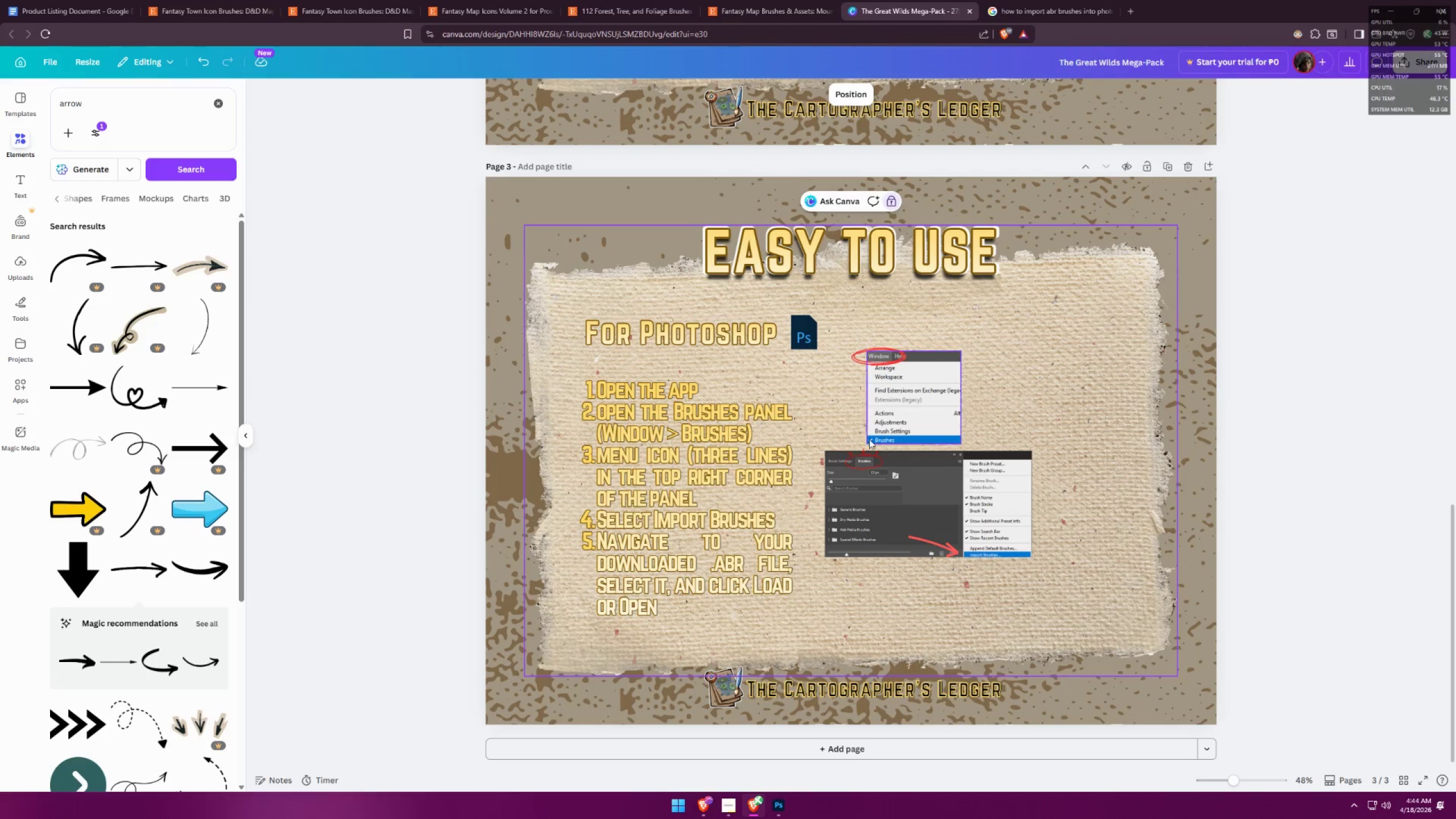 
left_click_drag(start_coordinate=[671, 473], to_coordinate=[678, 464])
 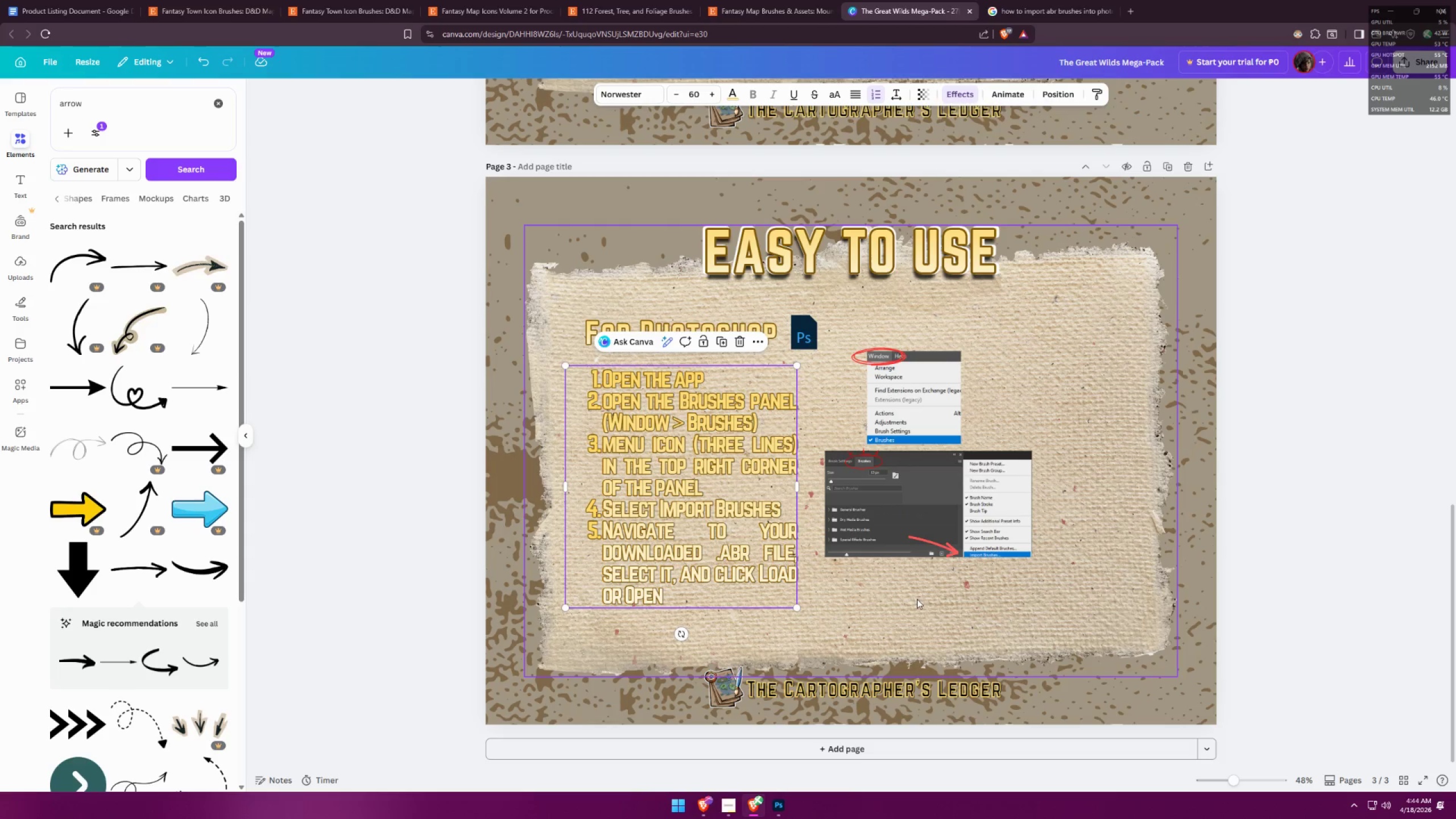 
left_click_drag(start_coordinate=[755, 545], to_coordinate=[760, 546])
 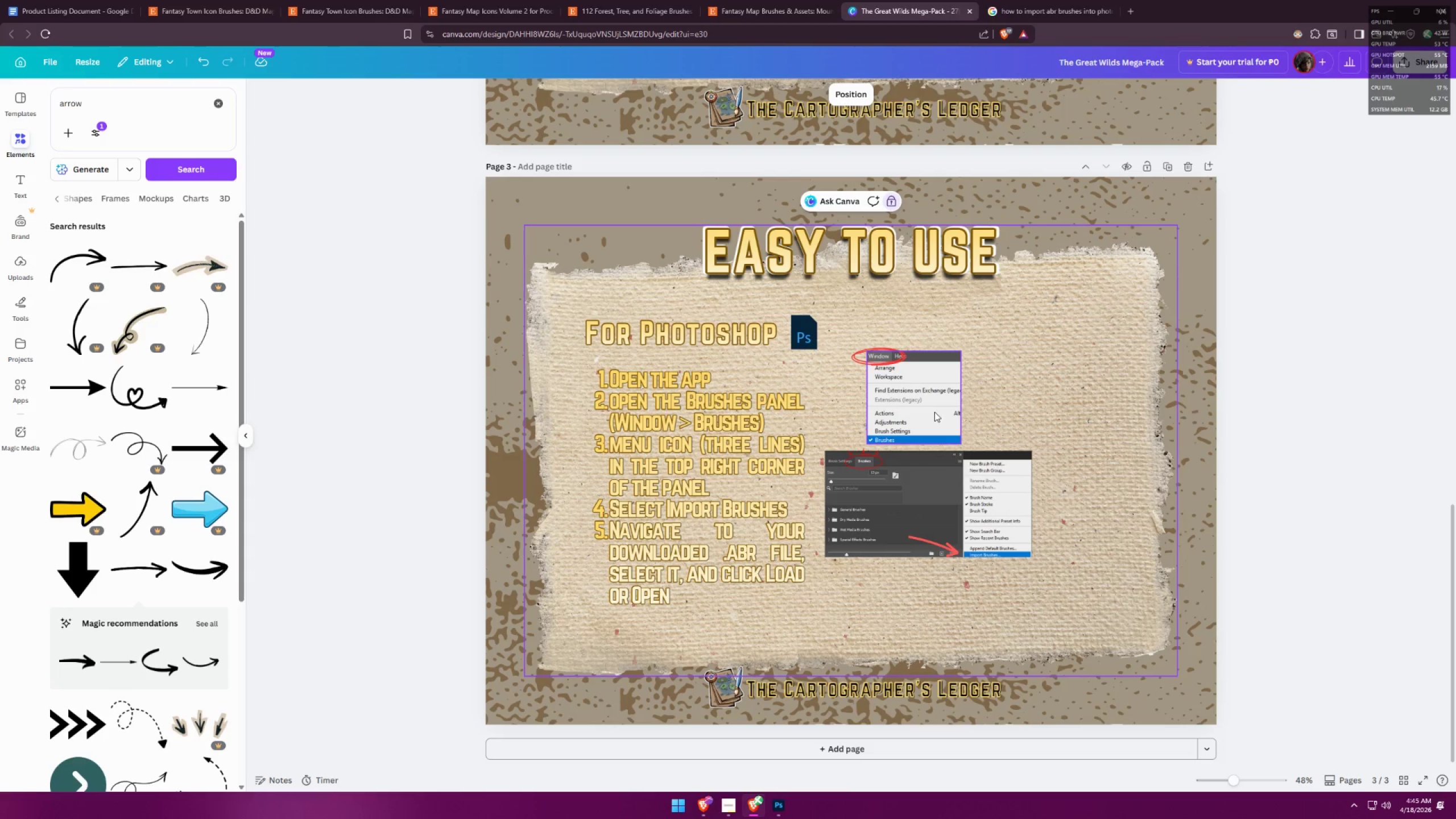 
left_click_drag(start_coordinate=[857, 328], to_coordinate=[899, 382])
 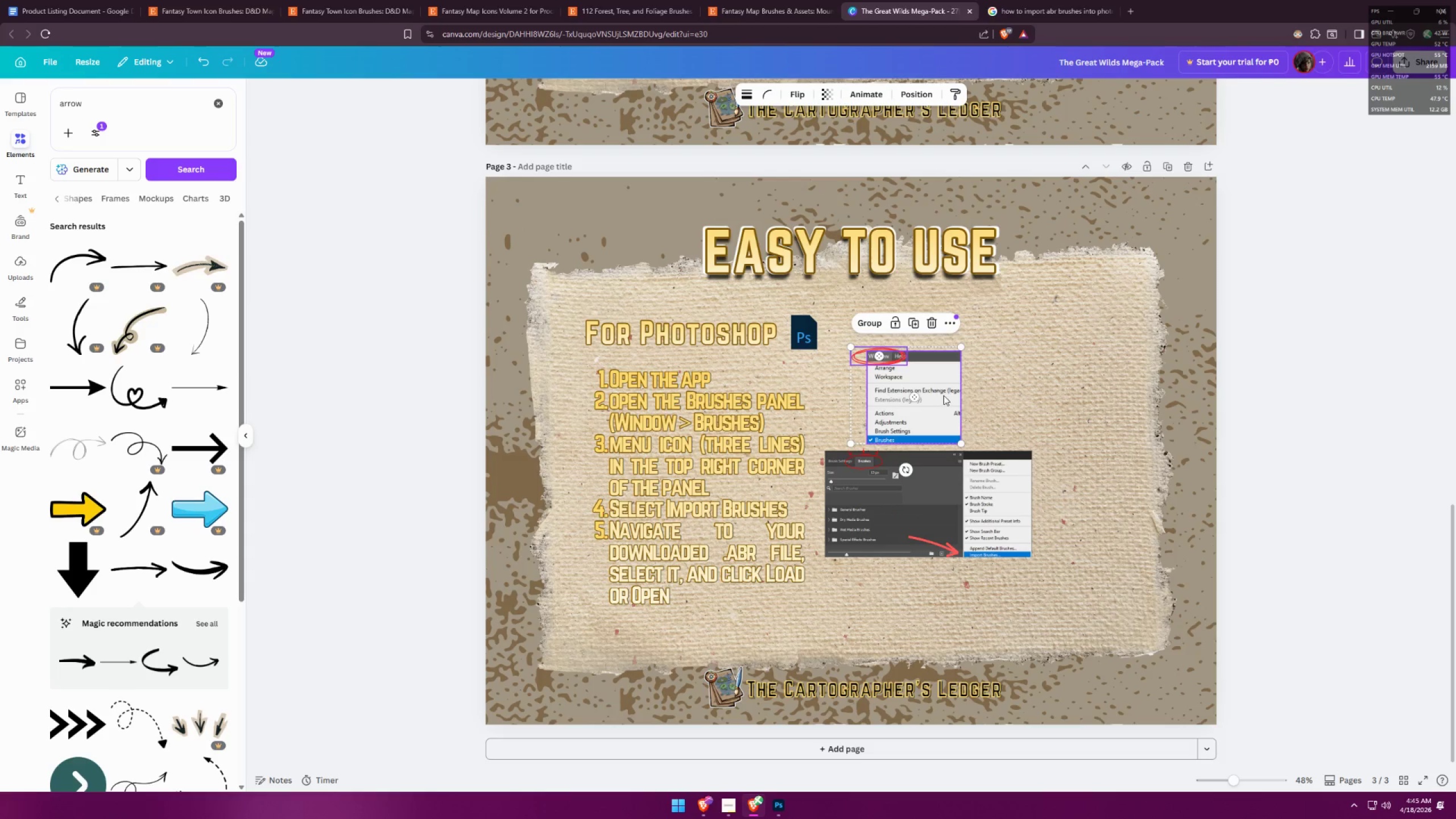 
left_click_drag(start_coordinate=[942, 395], to_coordinate=[950, 390])
 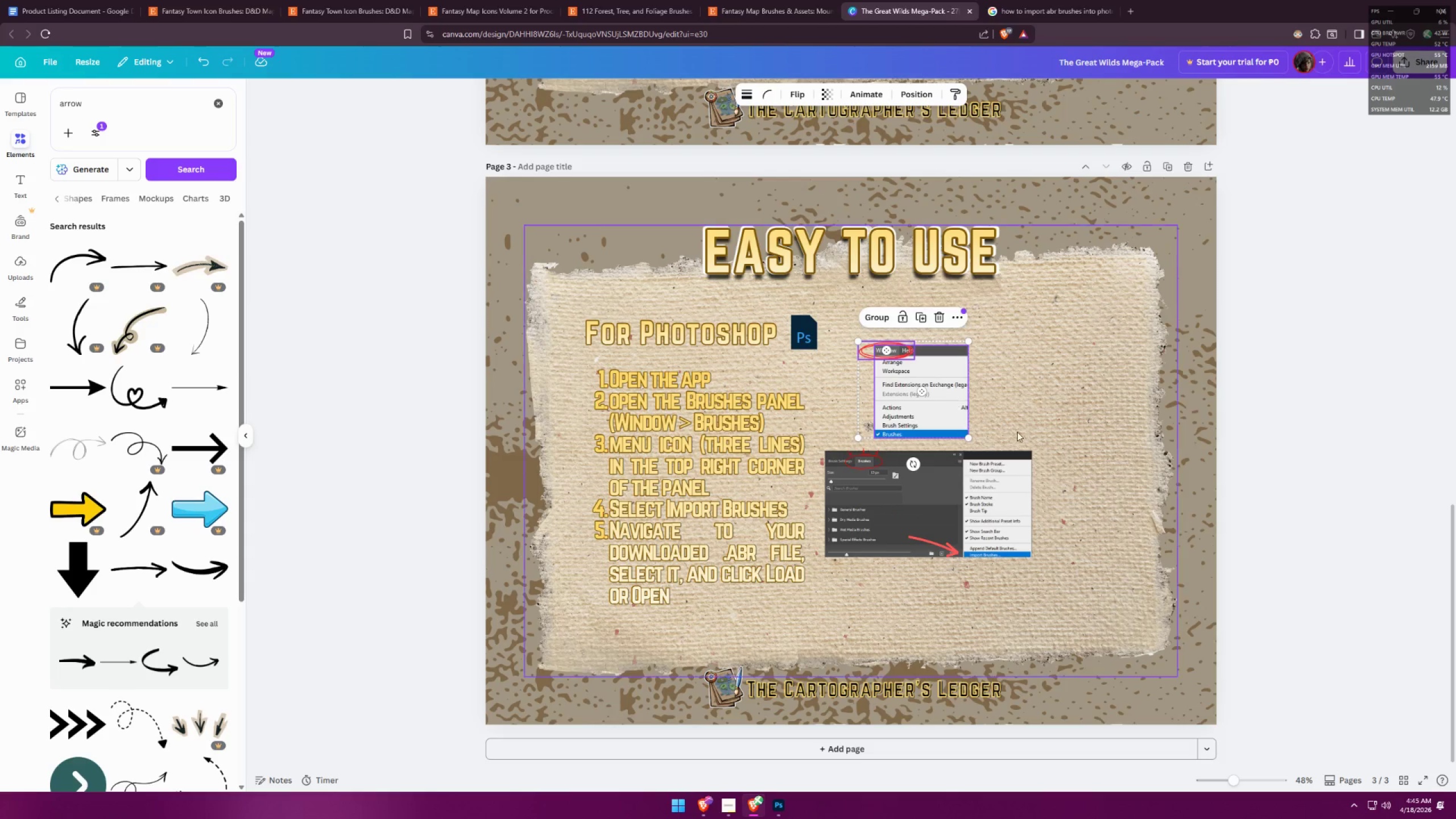 
left_click([1043, 442])
 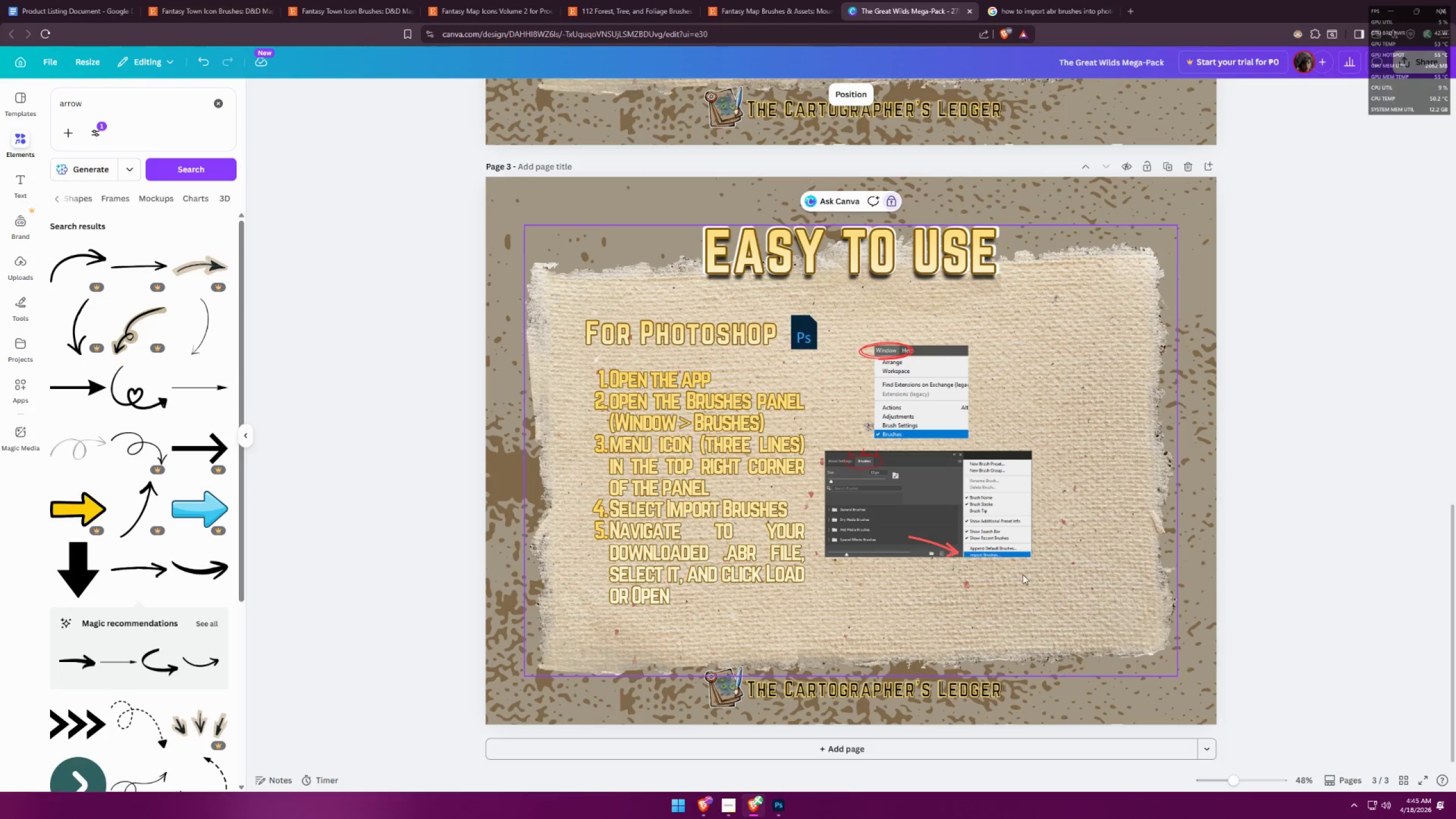 
left_click([1092, 564])
 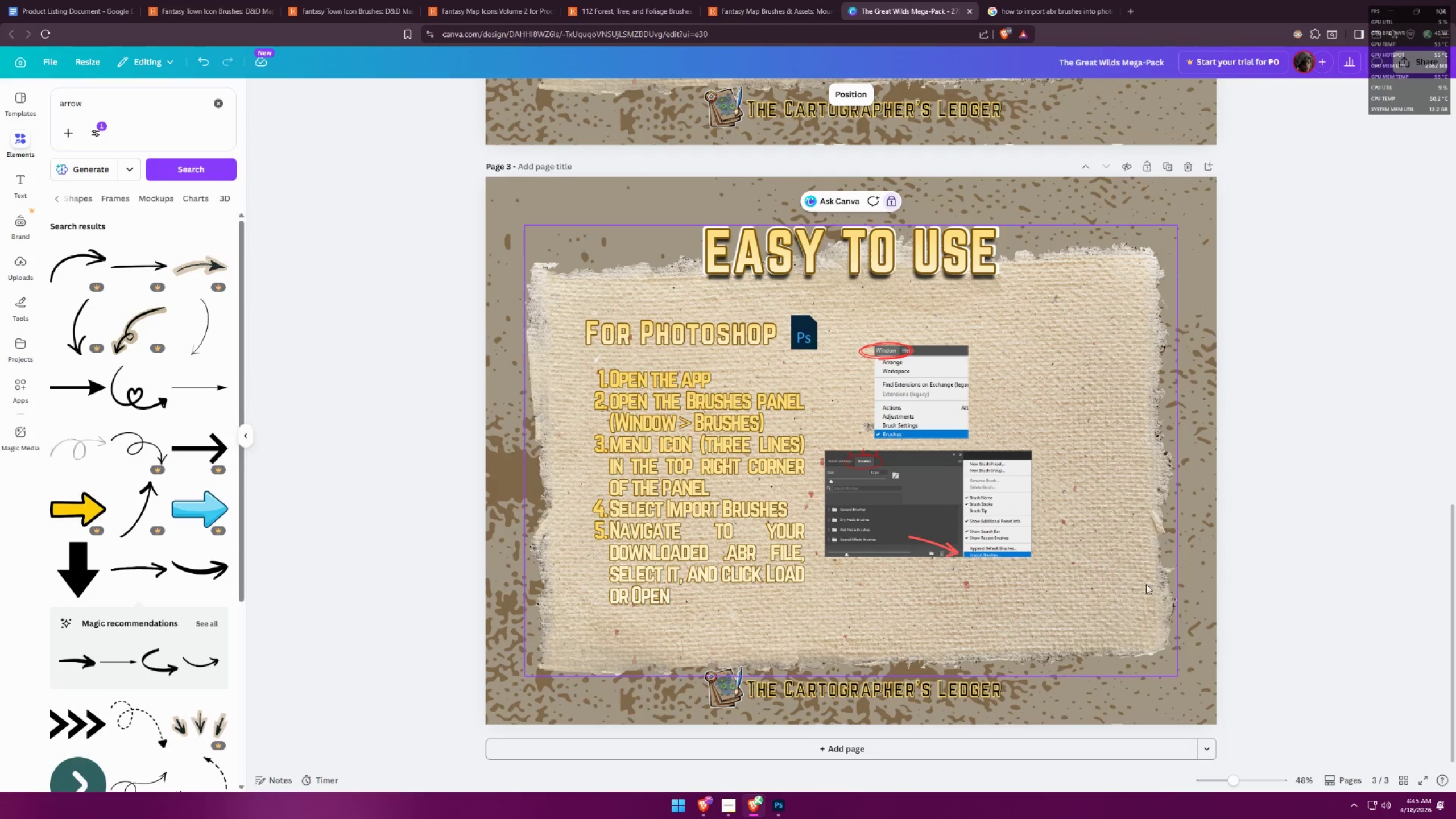 
left_click([1292, 602])
 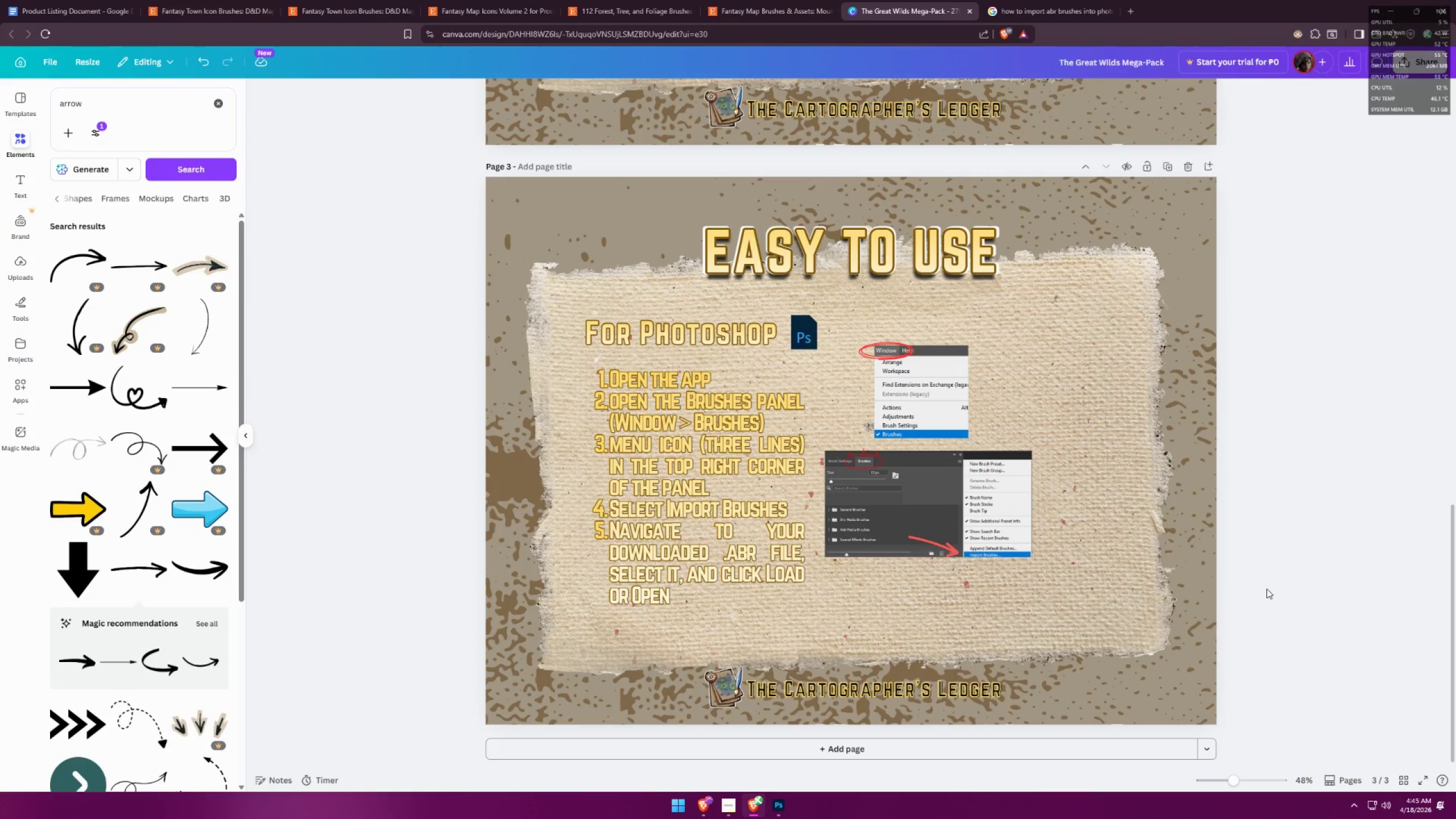 
hold_key(key=ControlLeft, duration=1.5)
hold_key(key=ControlLeft, duration=0.64)
scroll: coordinate [1117, 701], scroll_direction: none, amount: 0.0
 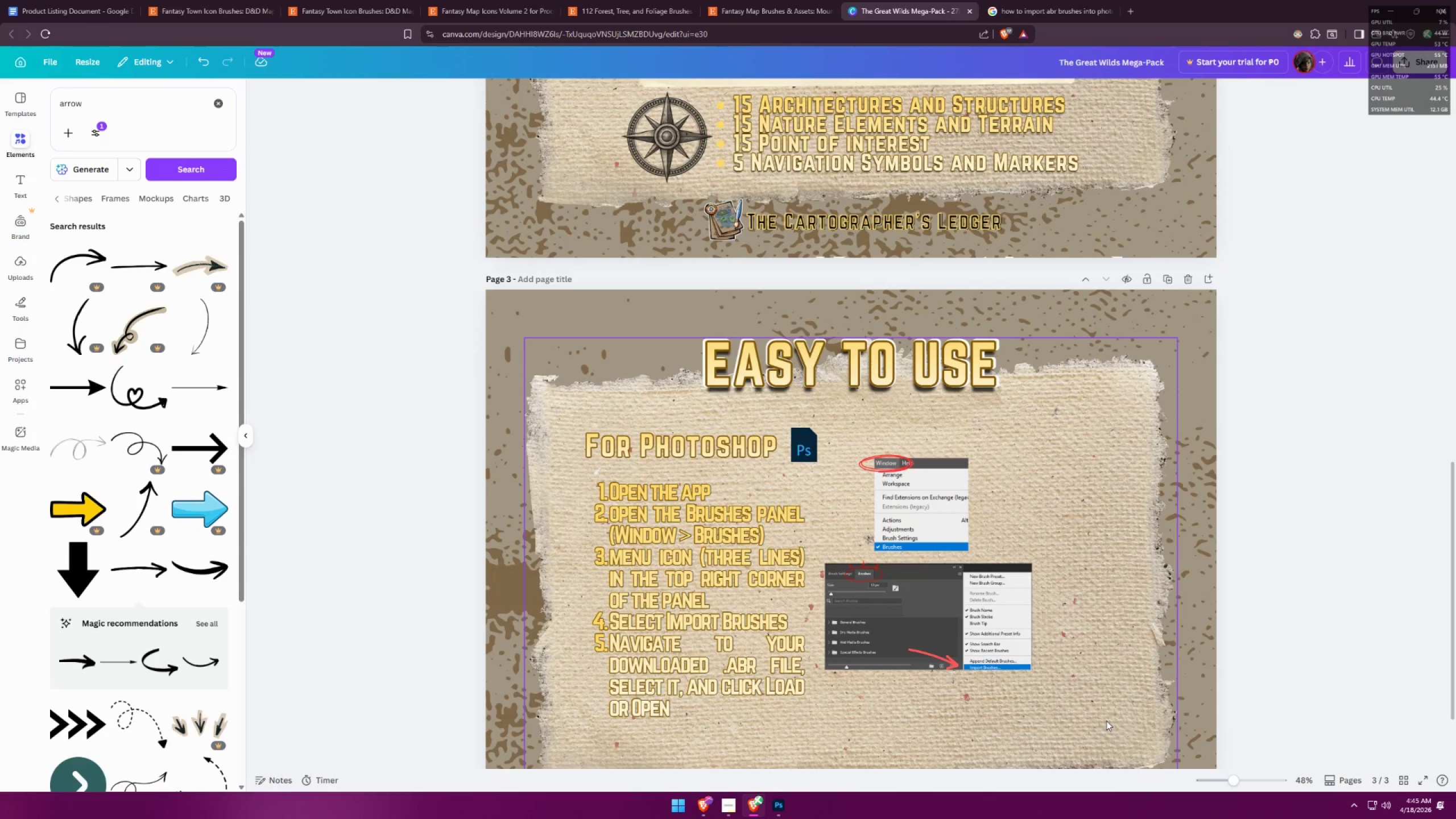 
hold_key(key=ControlLeft, duration=1.5)
scroll: coordinate [1045, 644], scroll_direction: down, amount: 8.0
 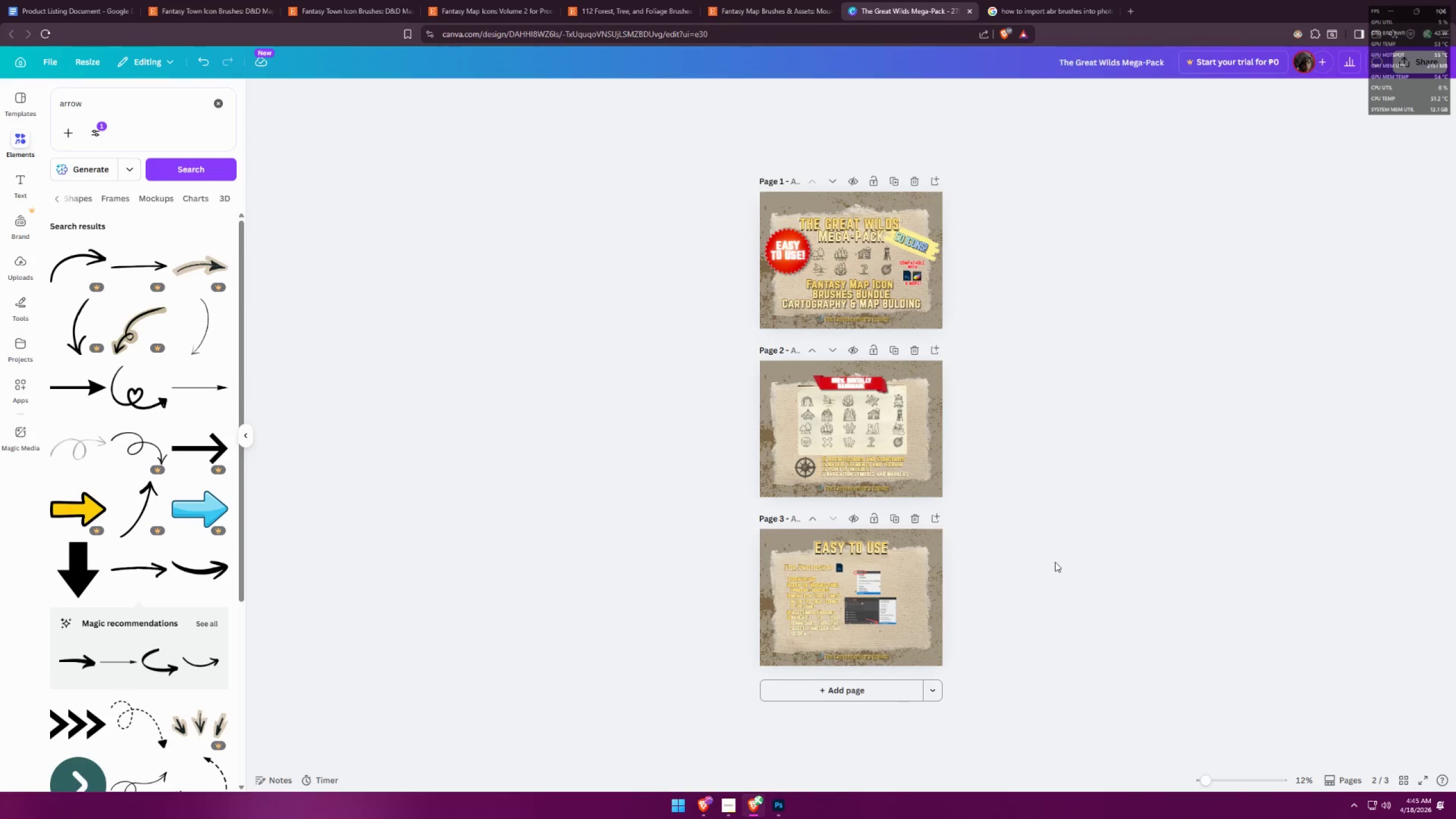 
hold_key(key=ControlLeft, duration=0.7)
scroll: coordinate [1077, 168], scroll_direction: up, amount: 7.0
 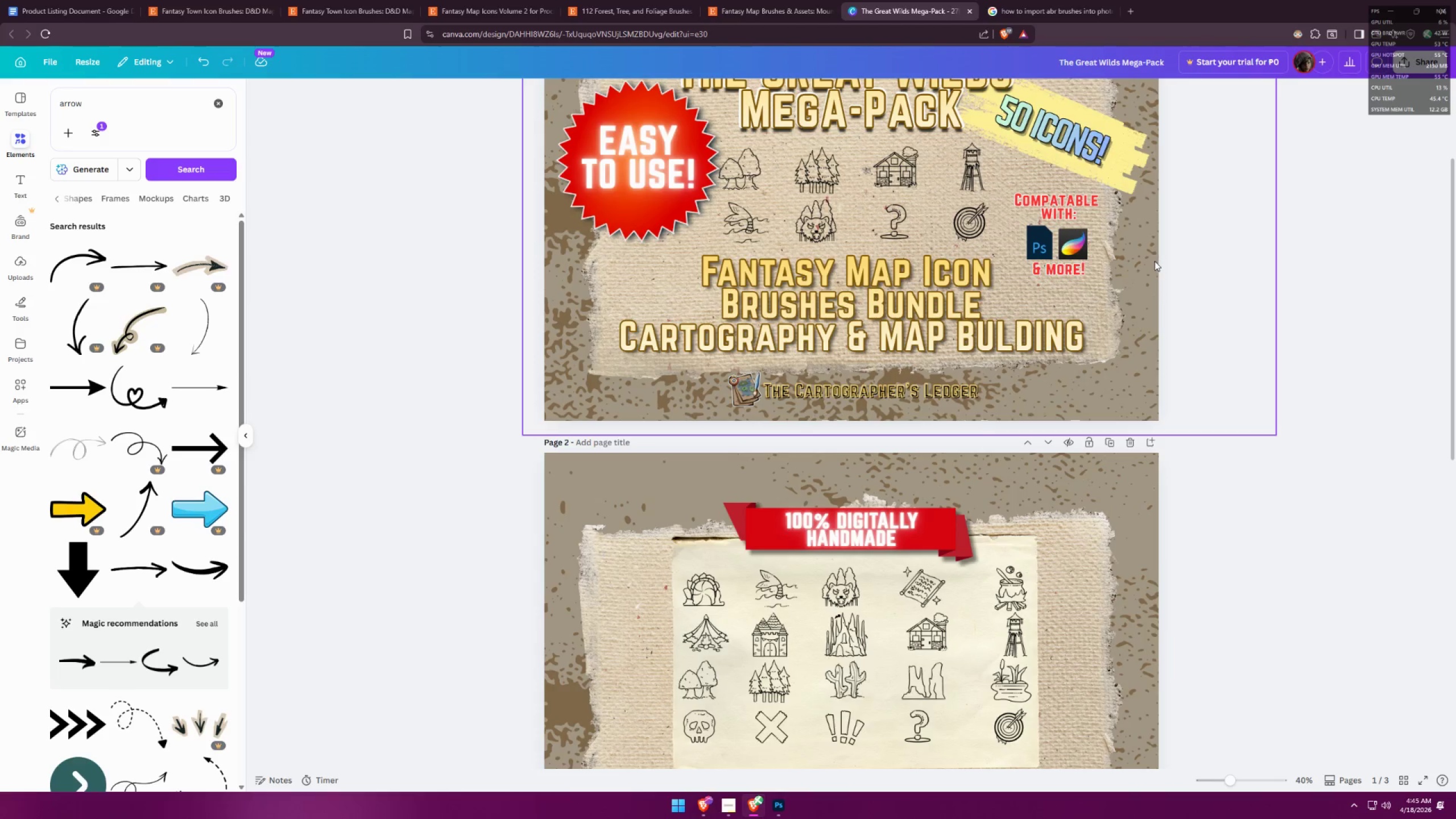 
left_click_drag(start_coordinate=[1098, 276], to_coordinate=[1021, 200])
 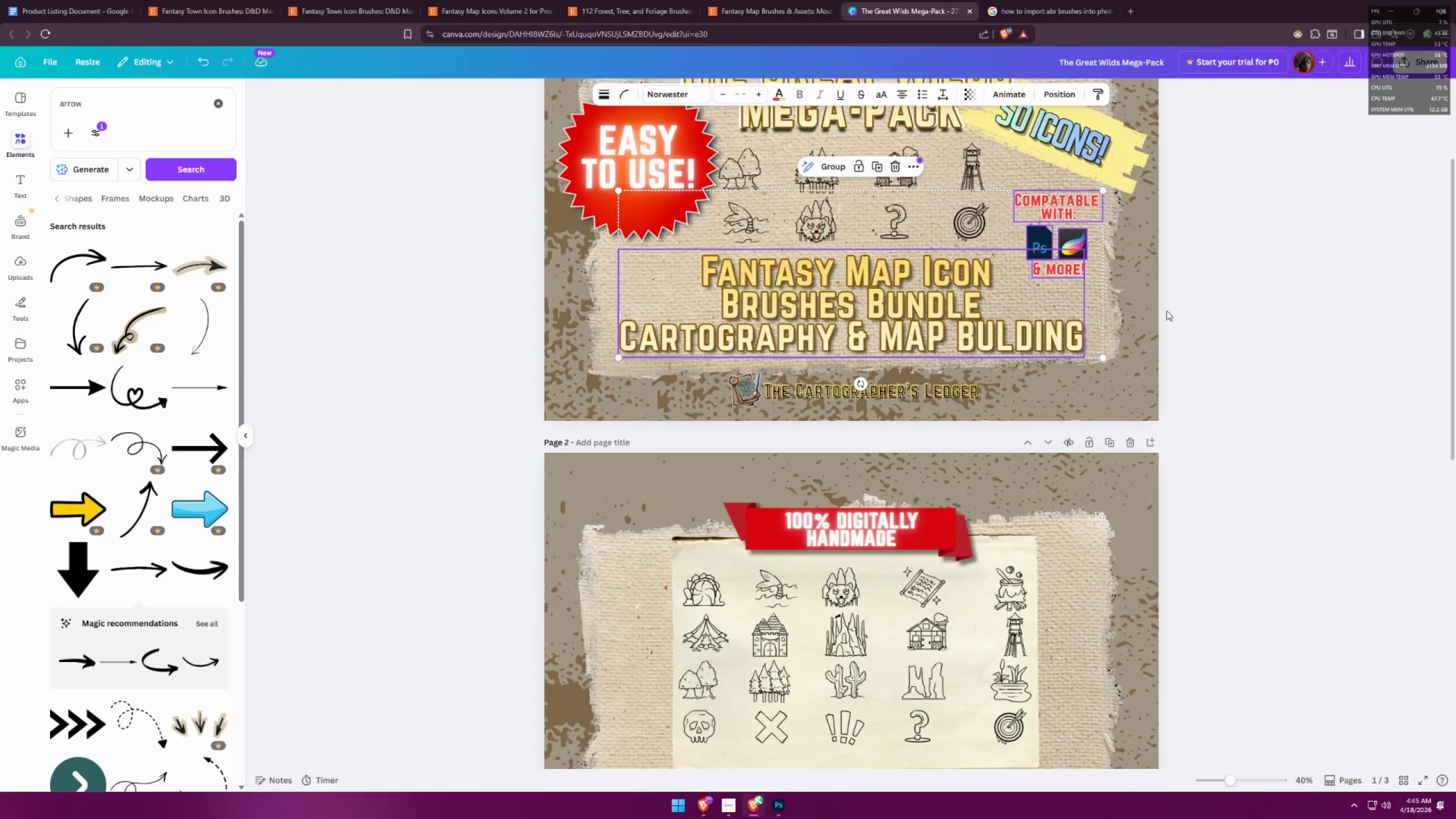 
hold_key(key=ControlLeft, duration=0.7)
scroll: coordinate [1152, 257], scroll_direction: down, amount: 6.0
 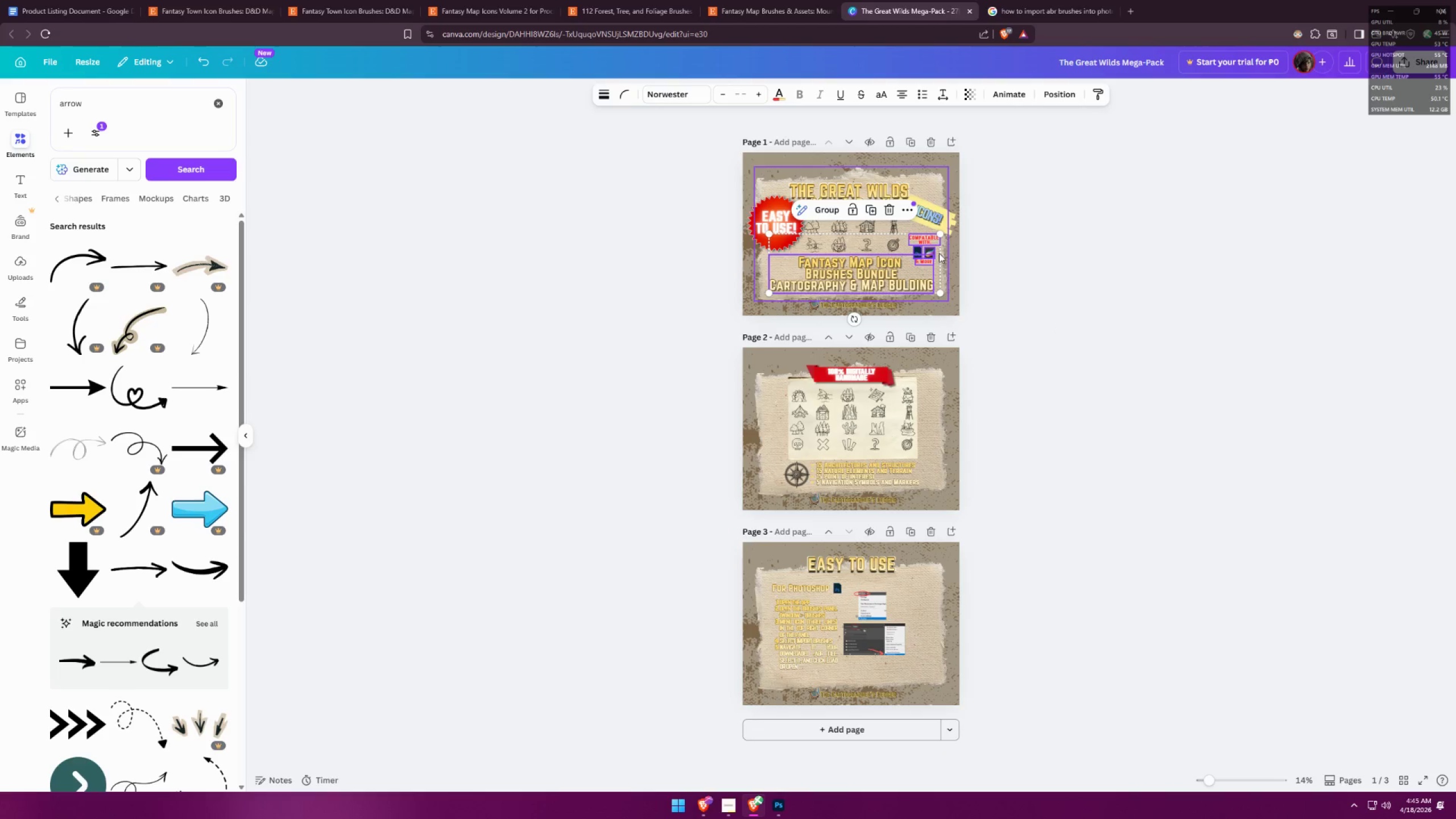 
hold_key(key=AltLeft, duration=0.62)
 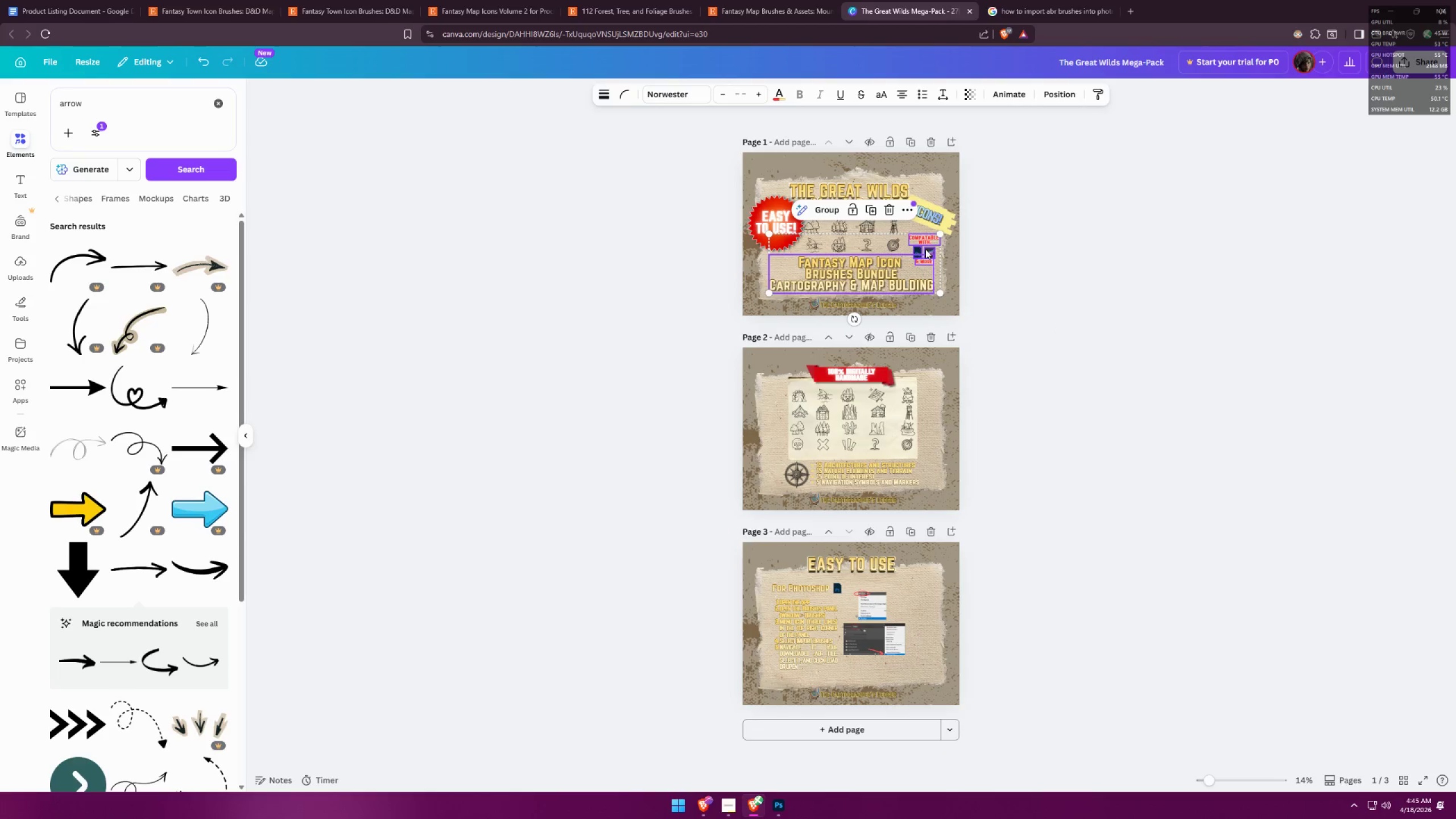 
hold_key(key=AltLeft, duration=0.7)
left_click_drag(start_coordinate=[925, 249], to_coordinate=[933, 428])
 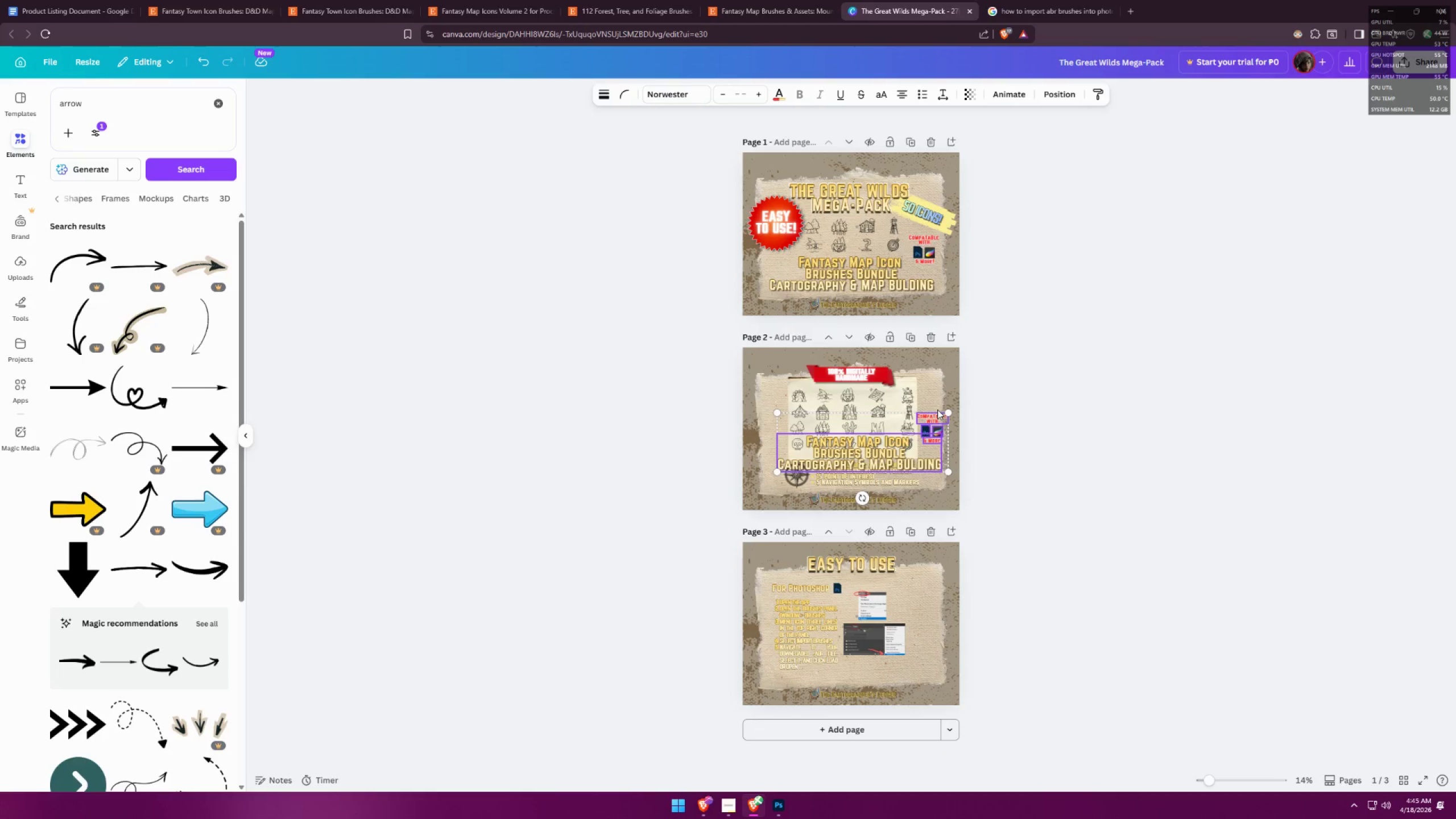 
key(Control+ControlLeft)
 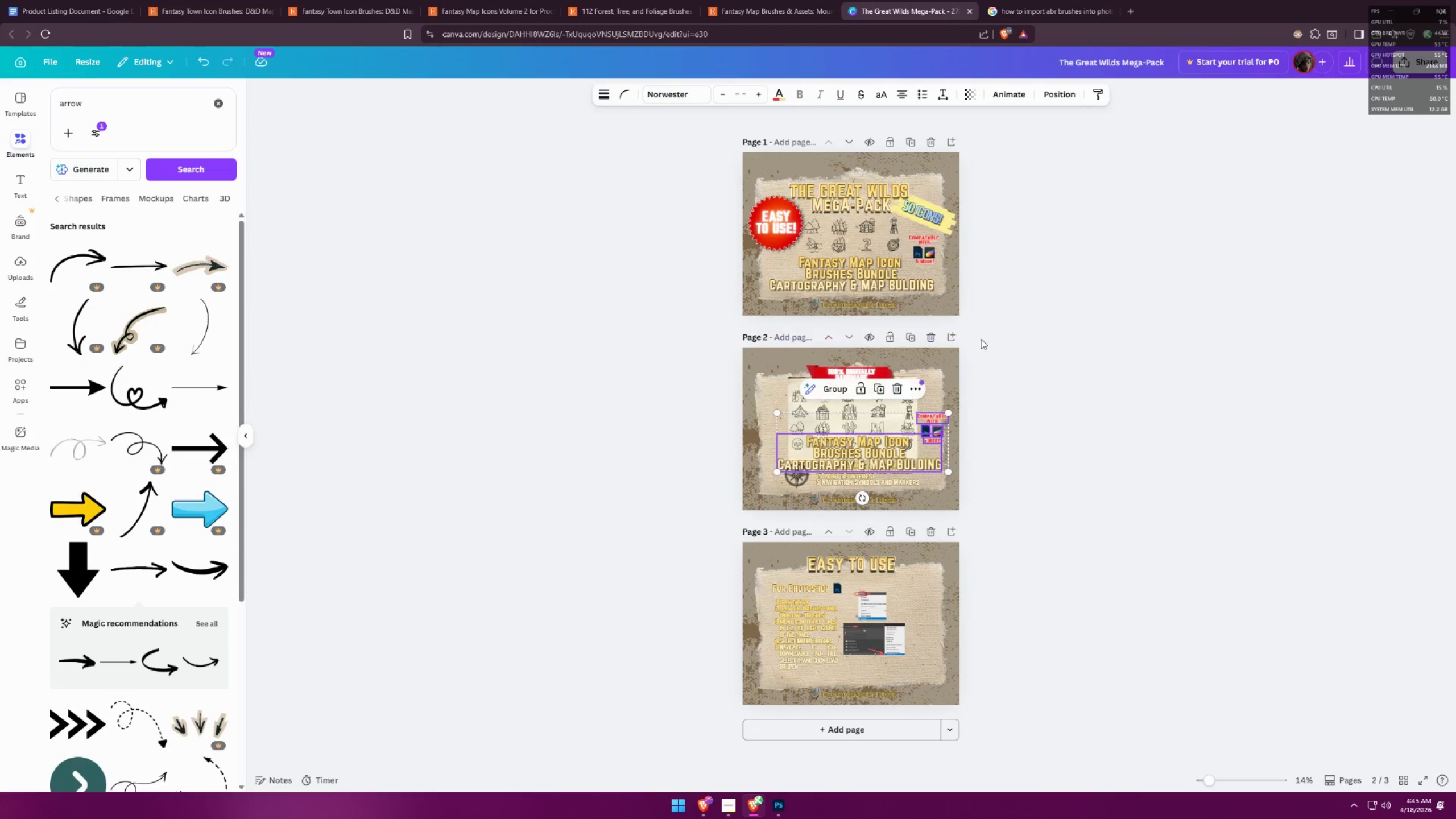 
key(Control+Z)
 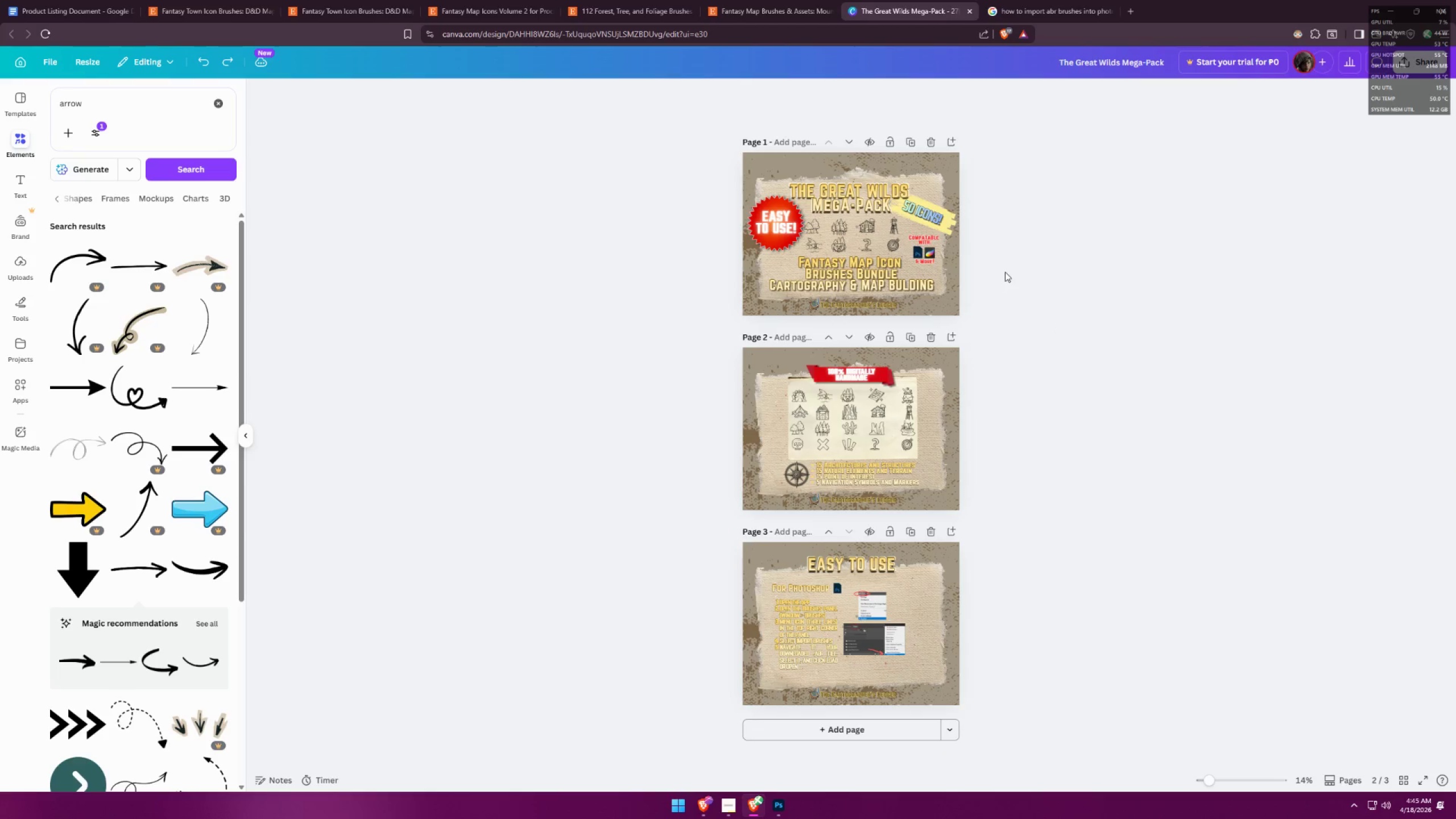 
left_click([1005, 272])
 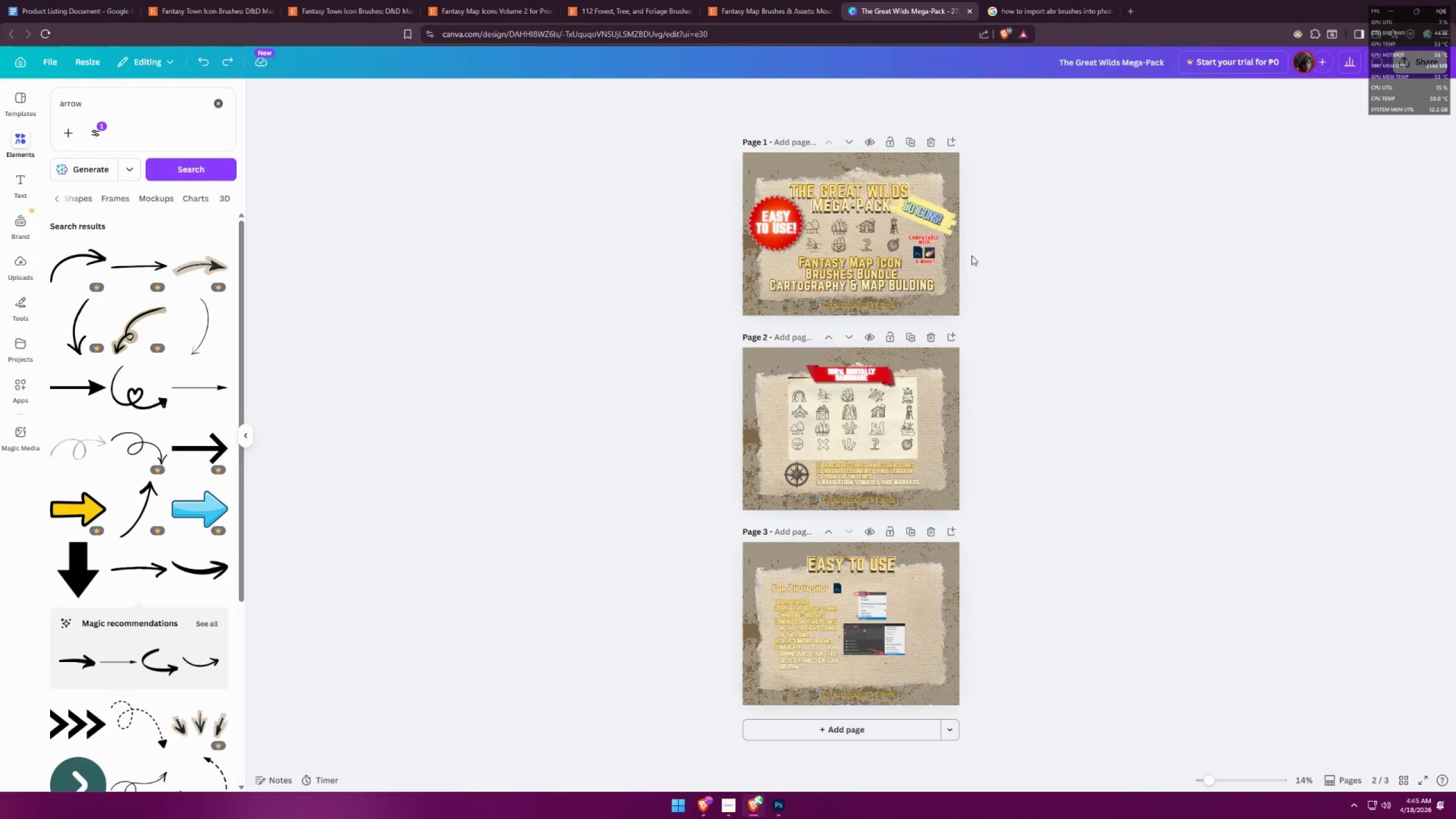 
hold_key(key=ControlLeft, duration=0.33)
scroll: coordinate [979, 279], scroll_direction: up, amount: 7.0
 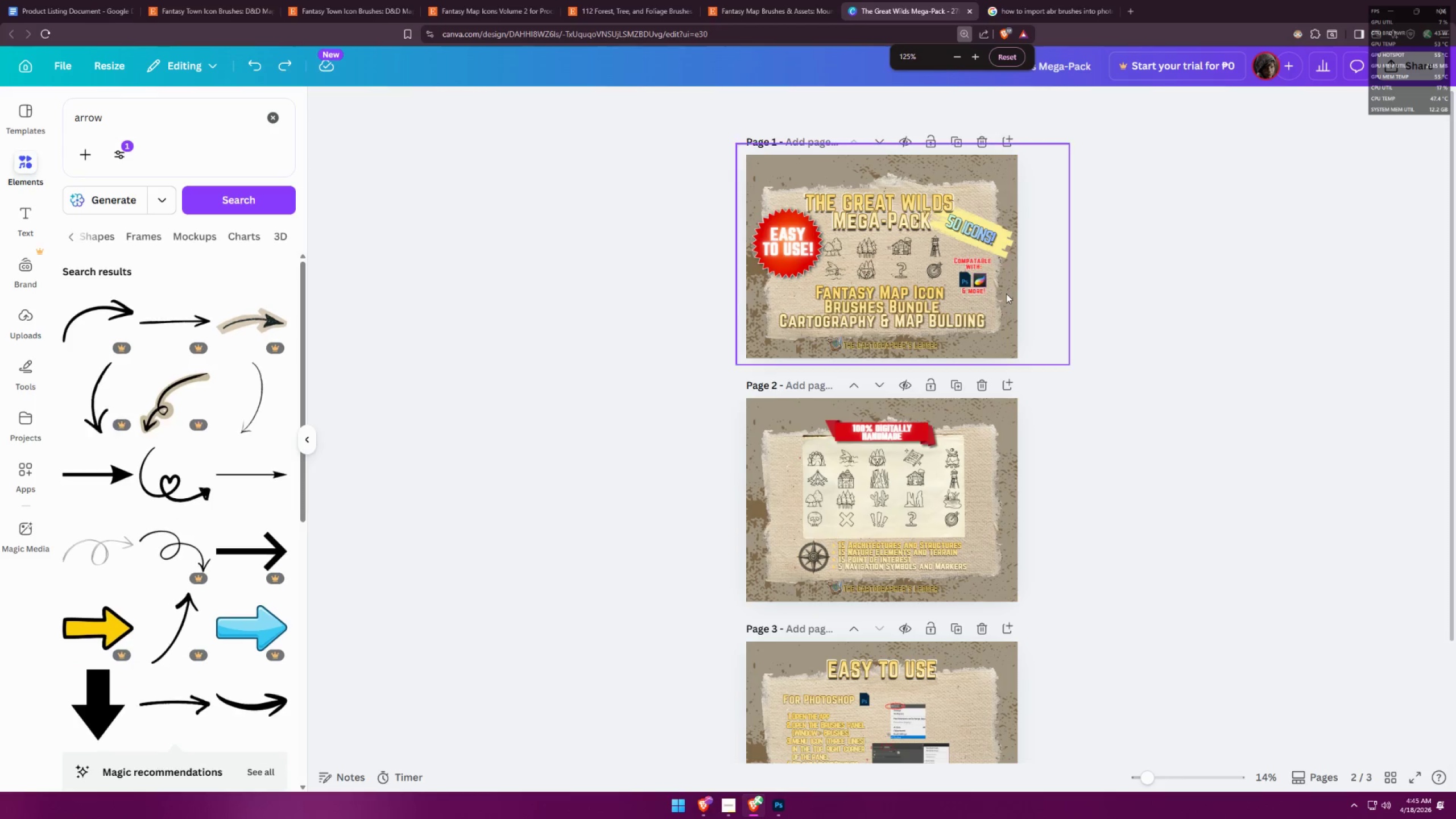 
left_click_drag(start_coordinate=[966, 250], to_coordinate=[977, 293])
 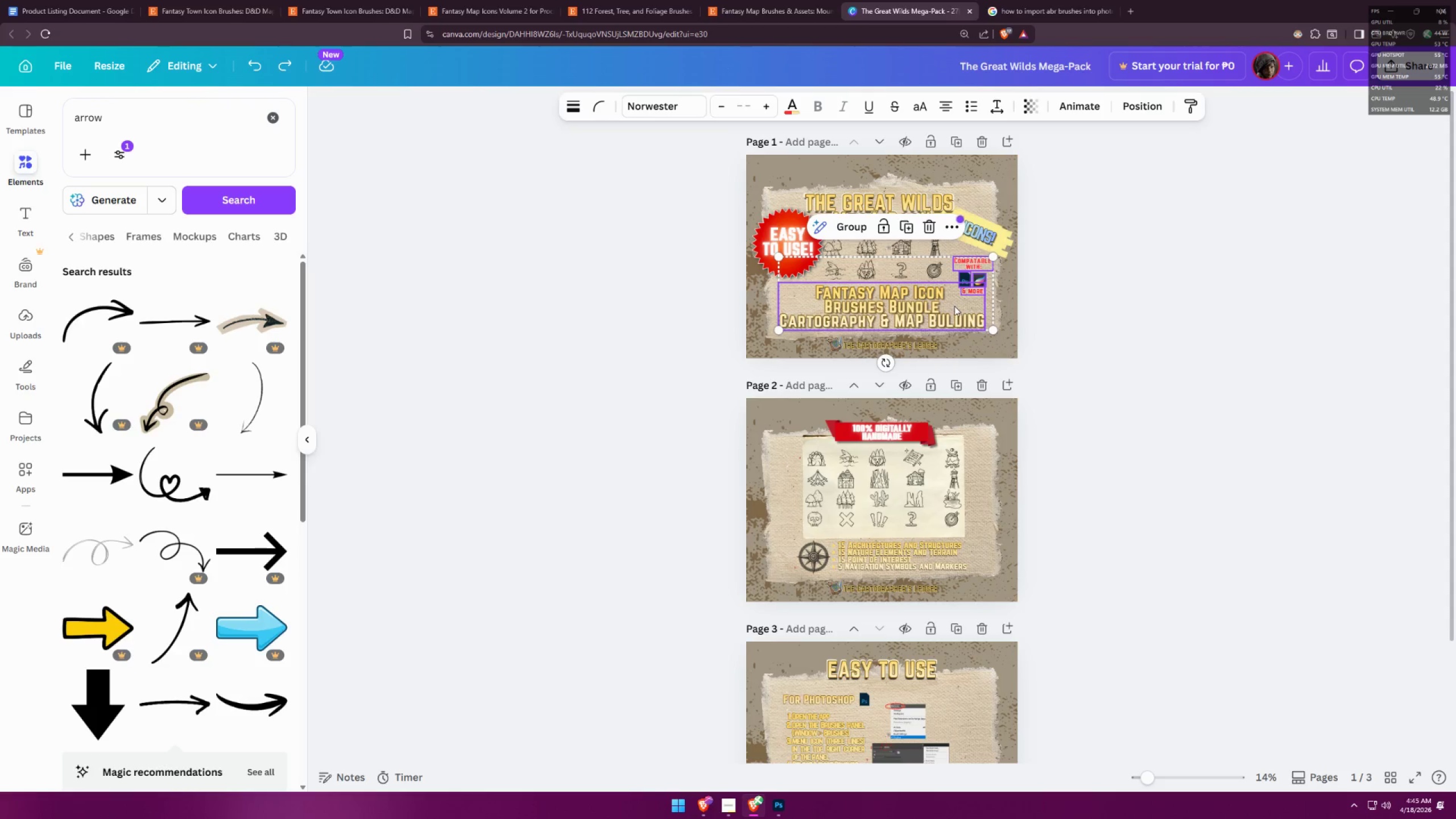 
hold_key(key=ShiftLeft, duration=0.59)
 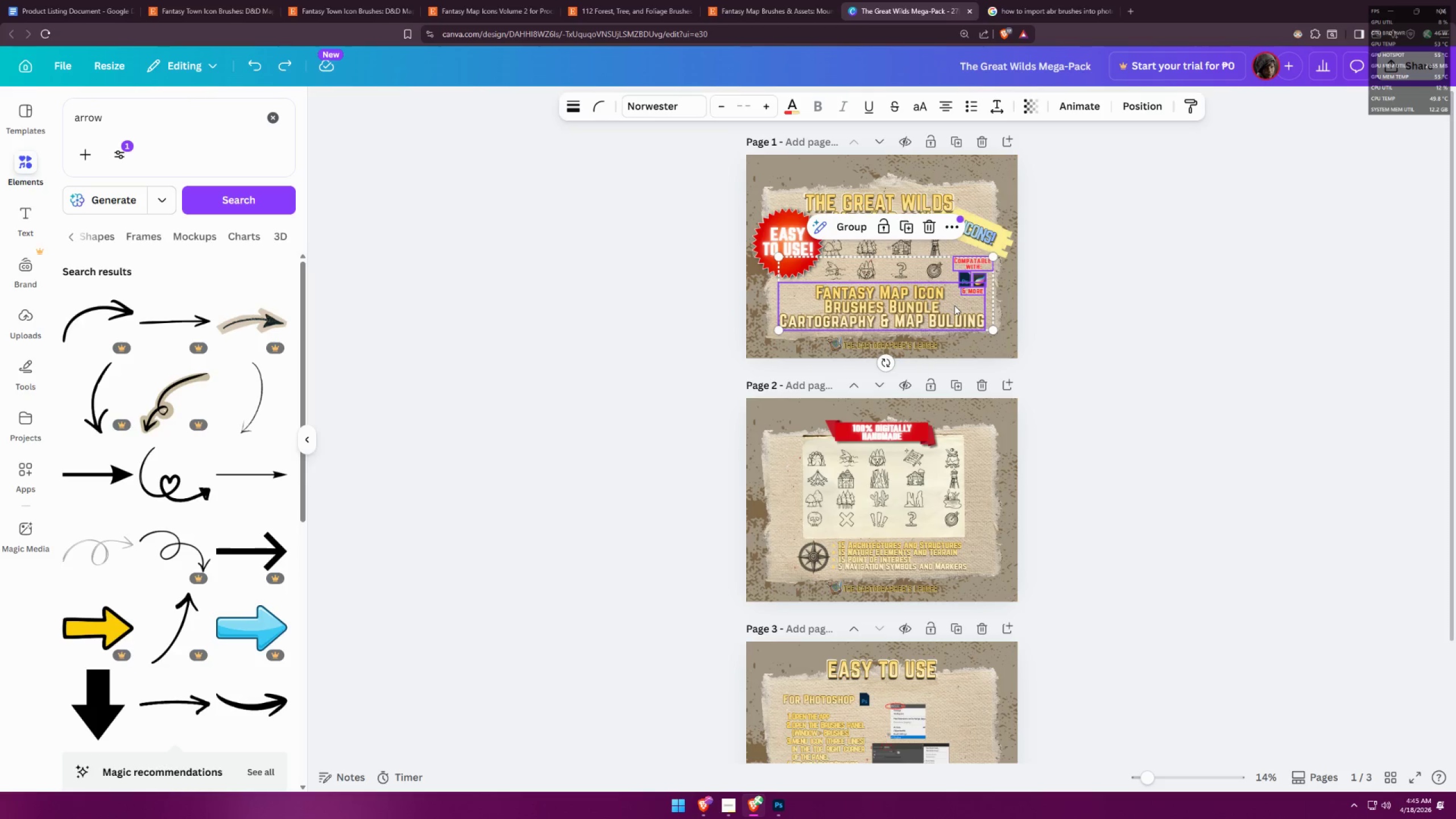 
hold_key(key=ShiftLeft, duration=0.45)
left_click([954, 305])
 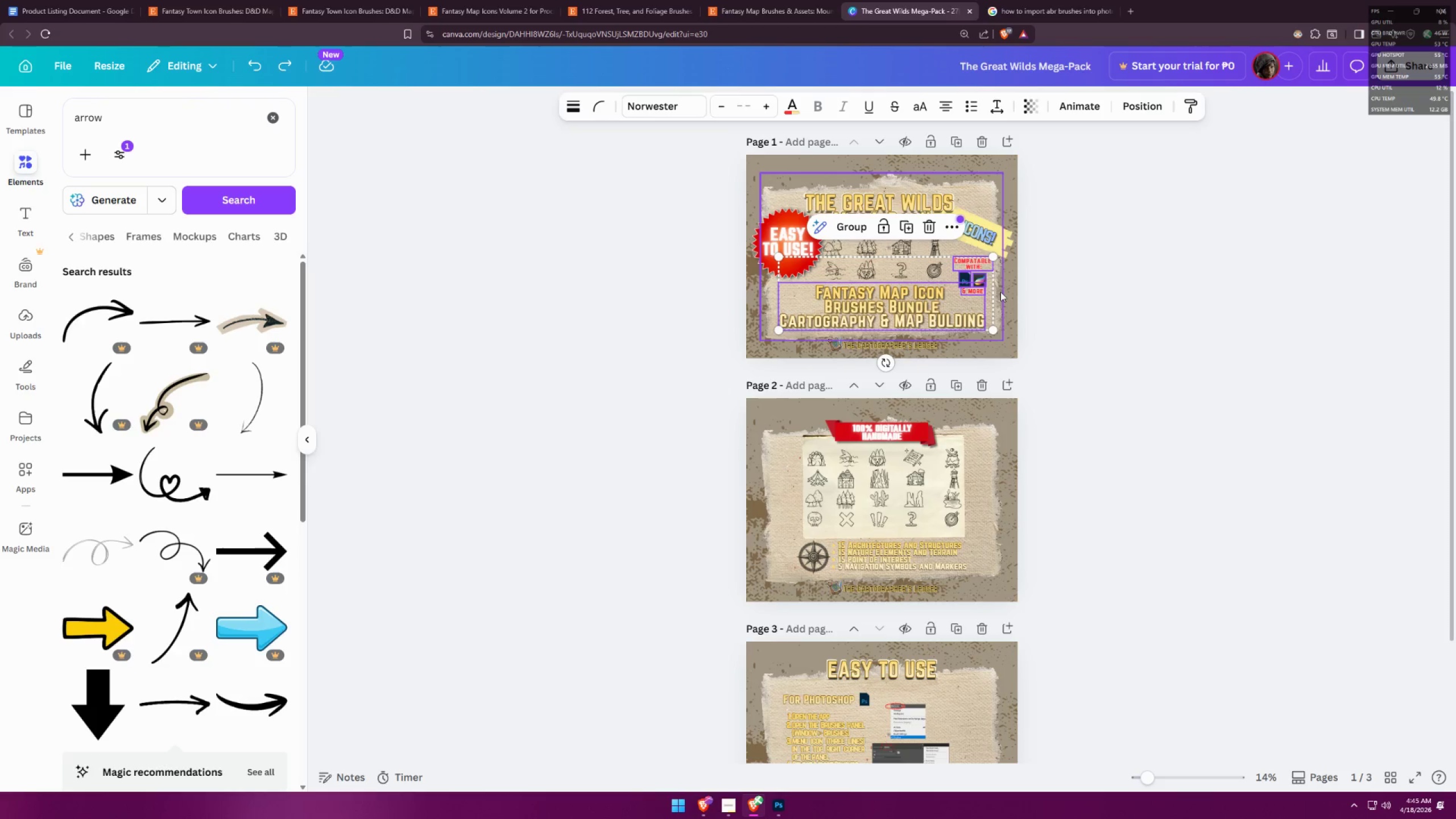 
hold_key(key=ShiftLeft, duration=0.38)
left_click([956, 304])
 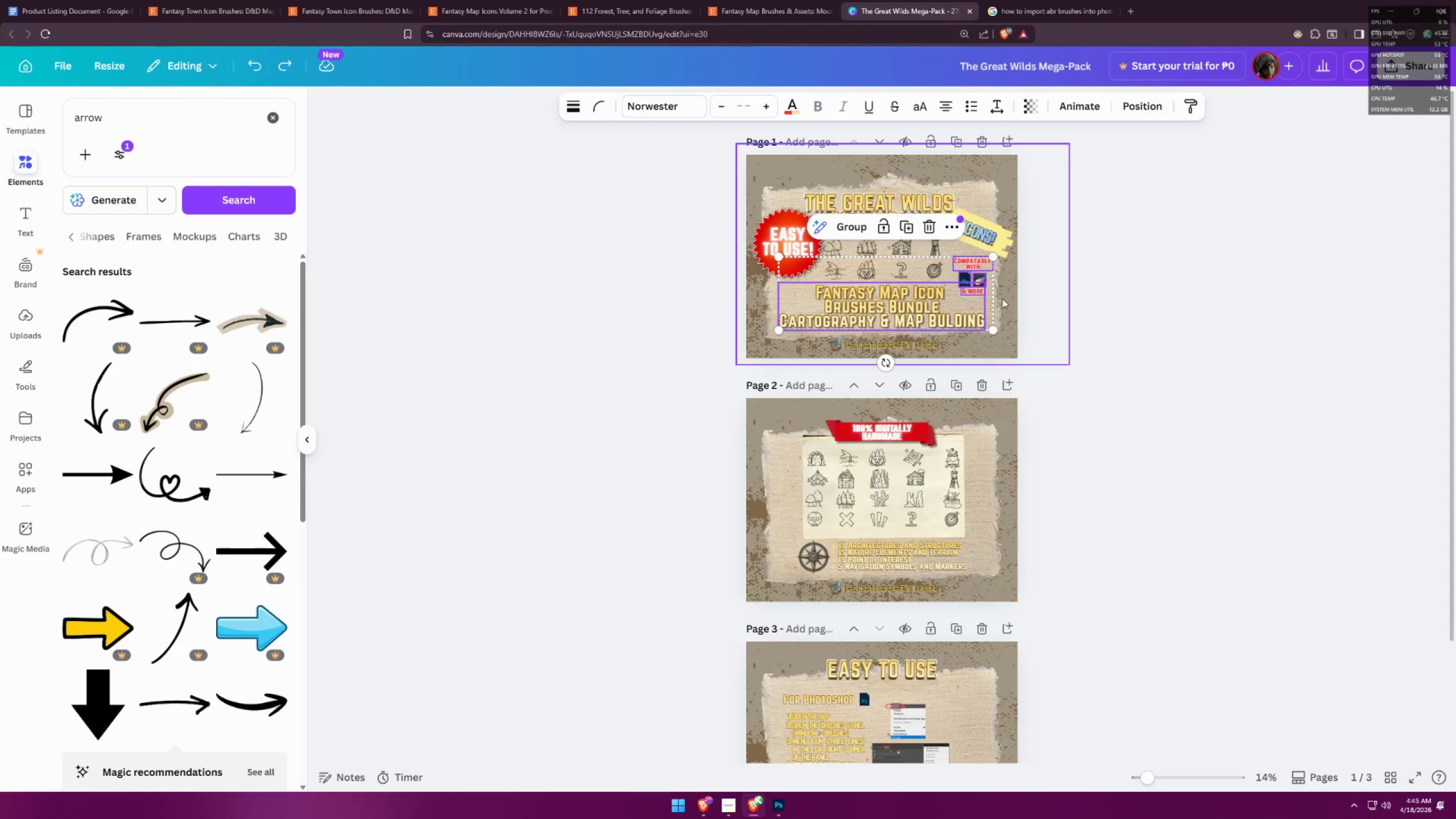 
hold_key(key=ControlLeft, duration=0.5)
left_click([963, 306])
 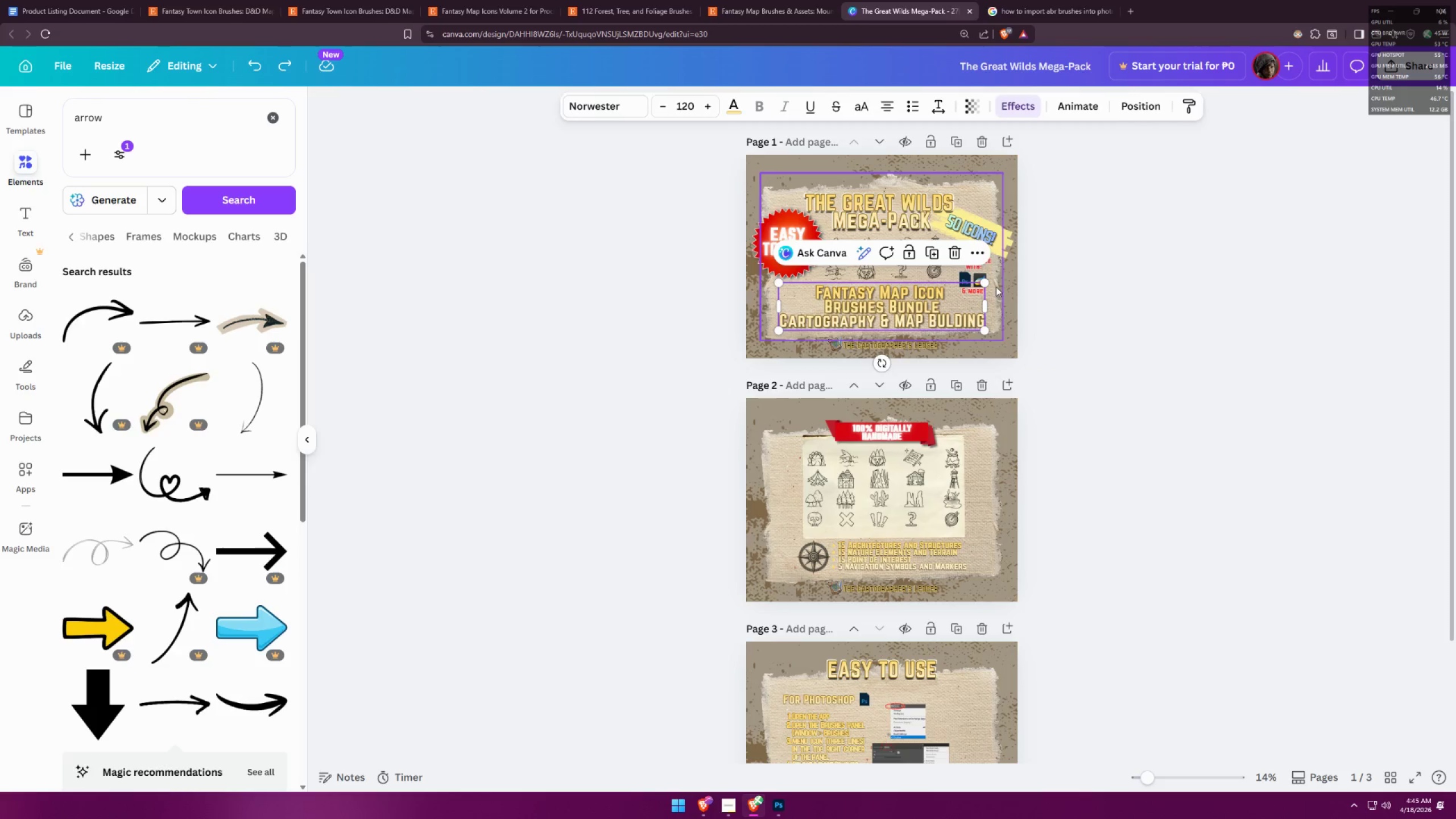 
left_click([1018, 285])
 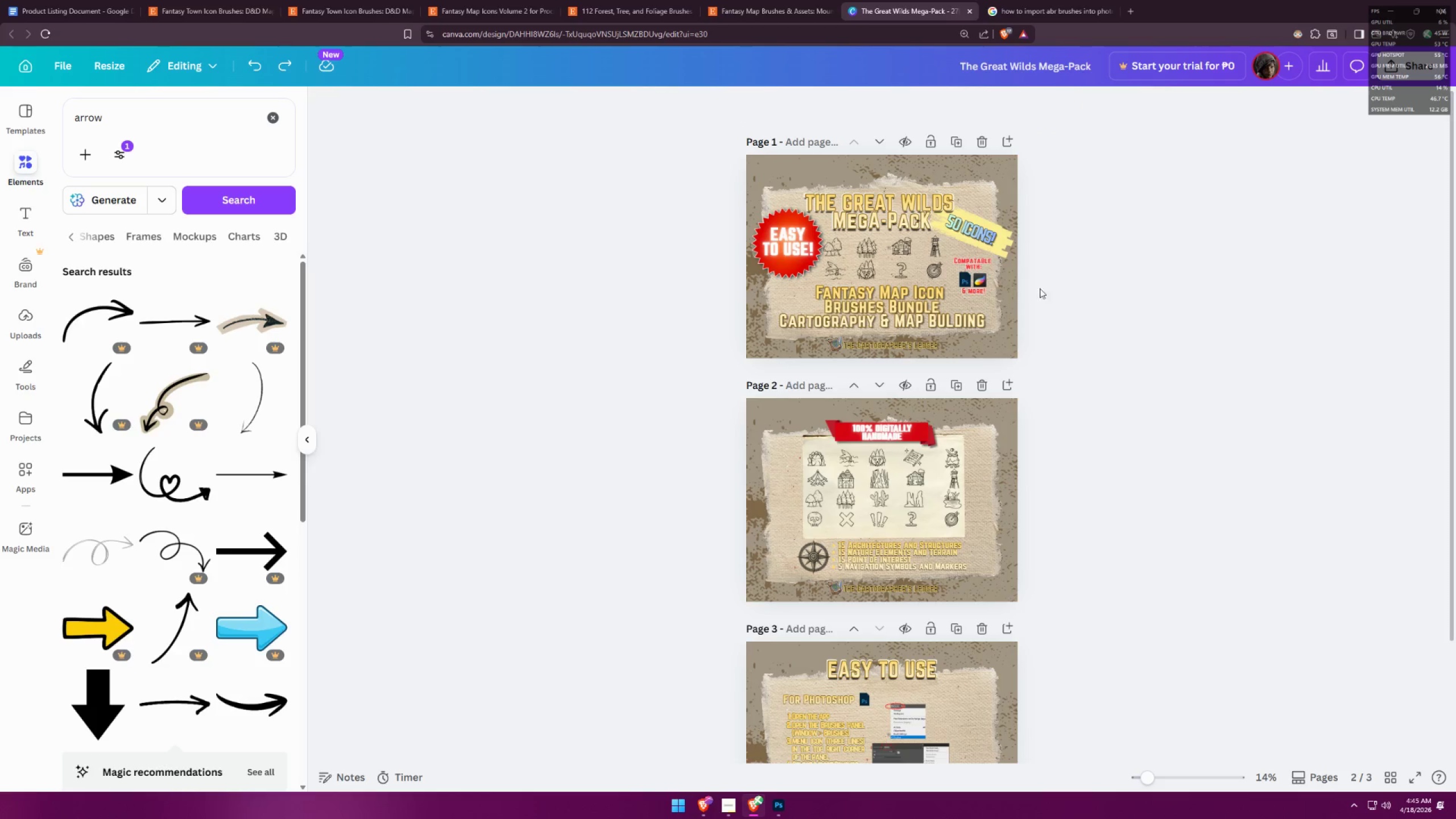 
hold_key(key=ControlLeft, duration=1.5)
left_click([1046, 237])
 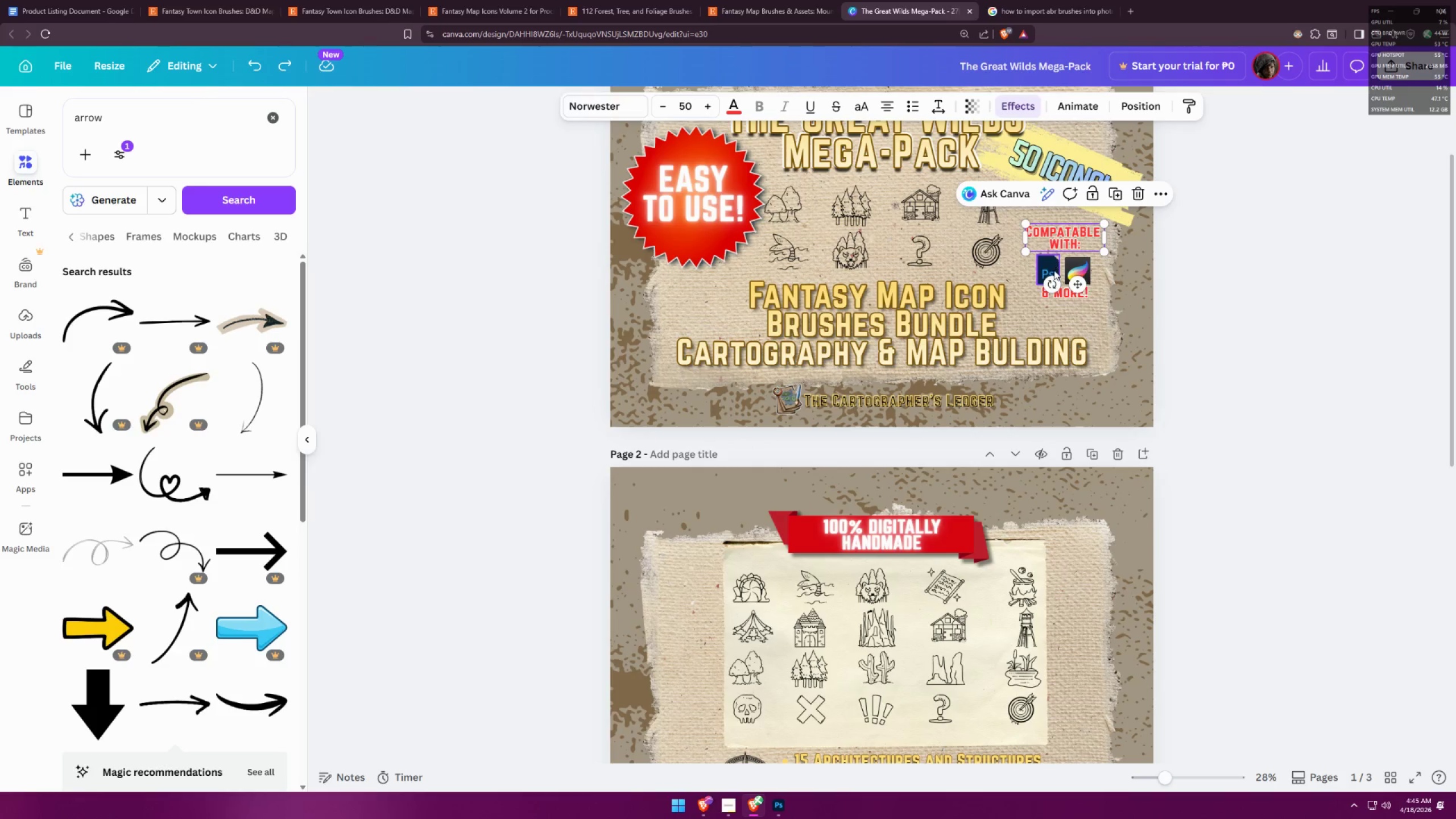 
scroll: coordinate [1058, 288], scroll_direction: up, amount: 4.0
 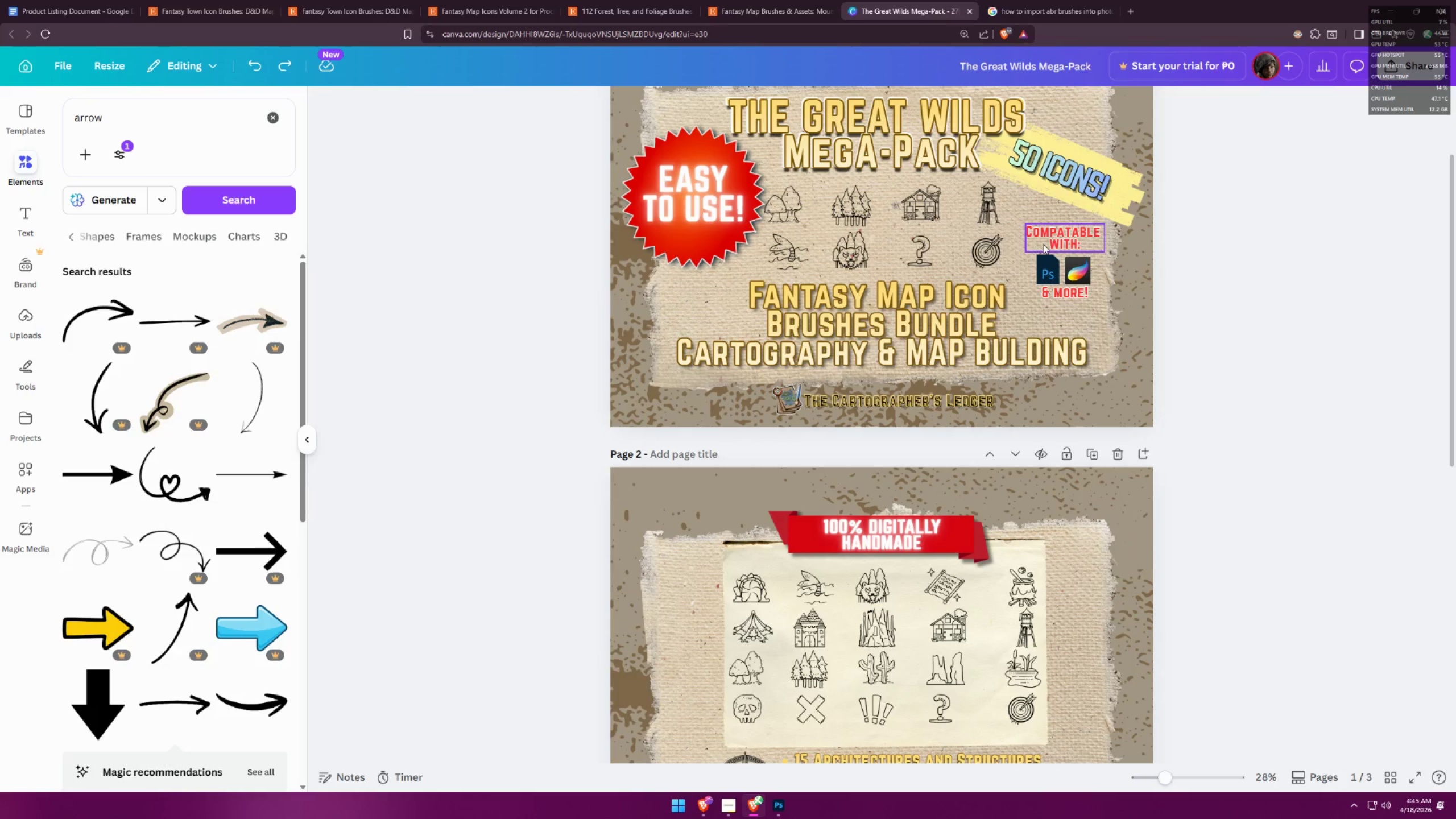 
double_click([1050, 270])
 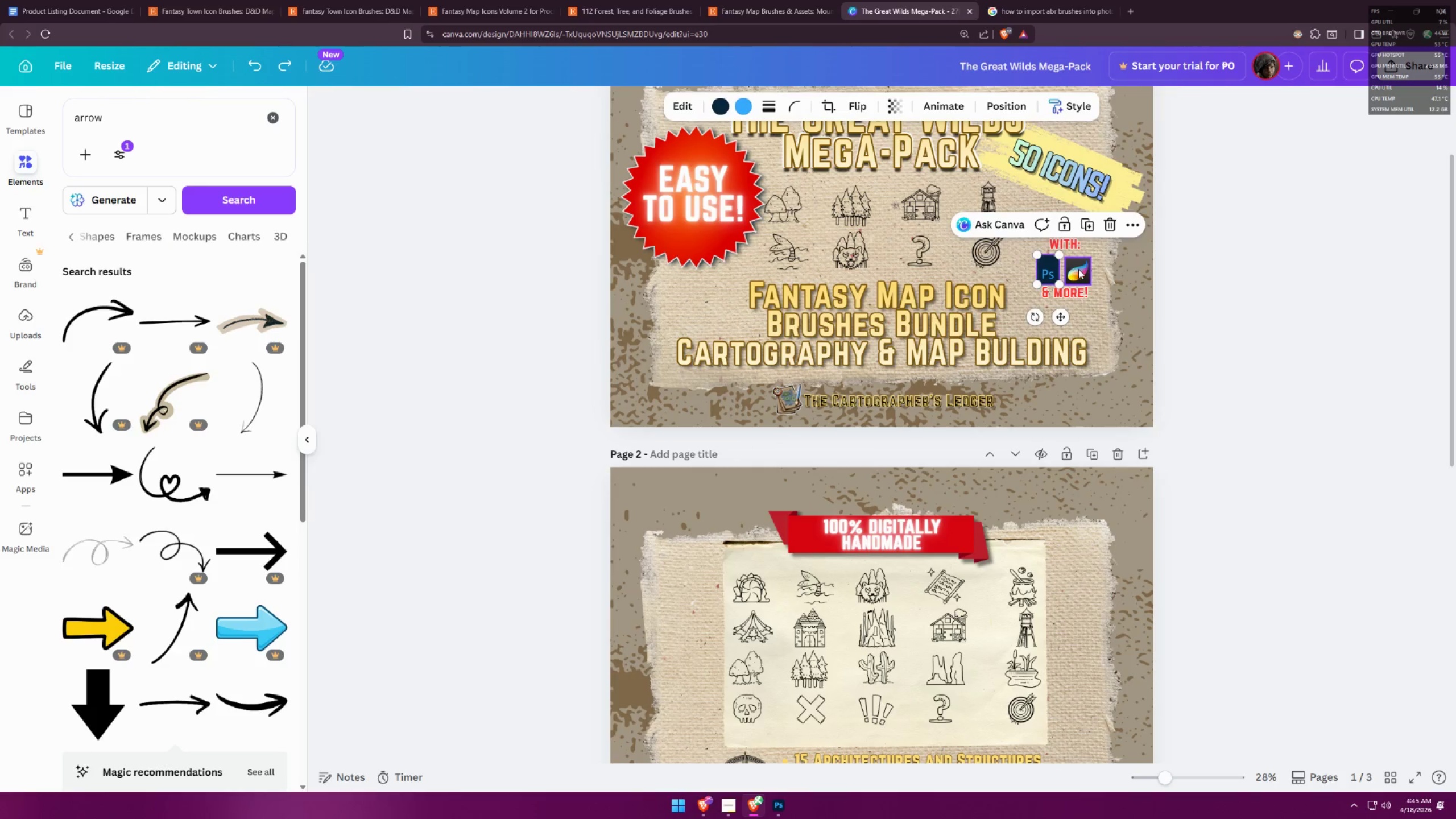 
triple_click([1078, 268])
 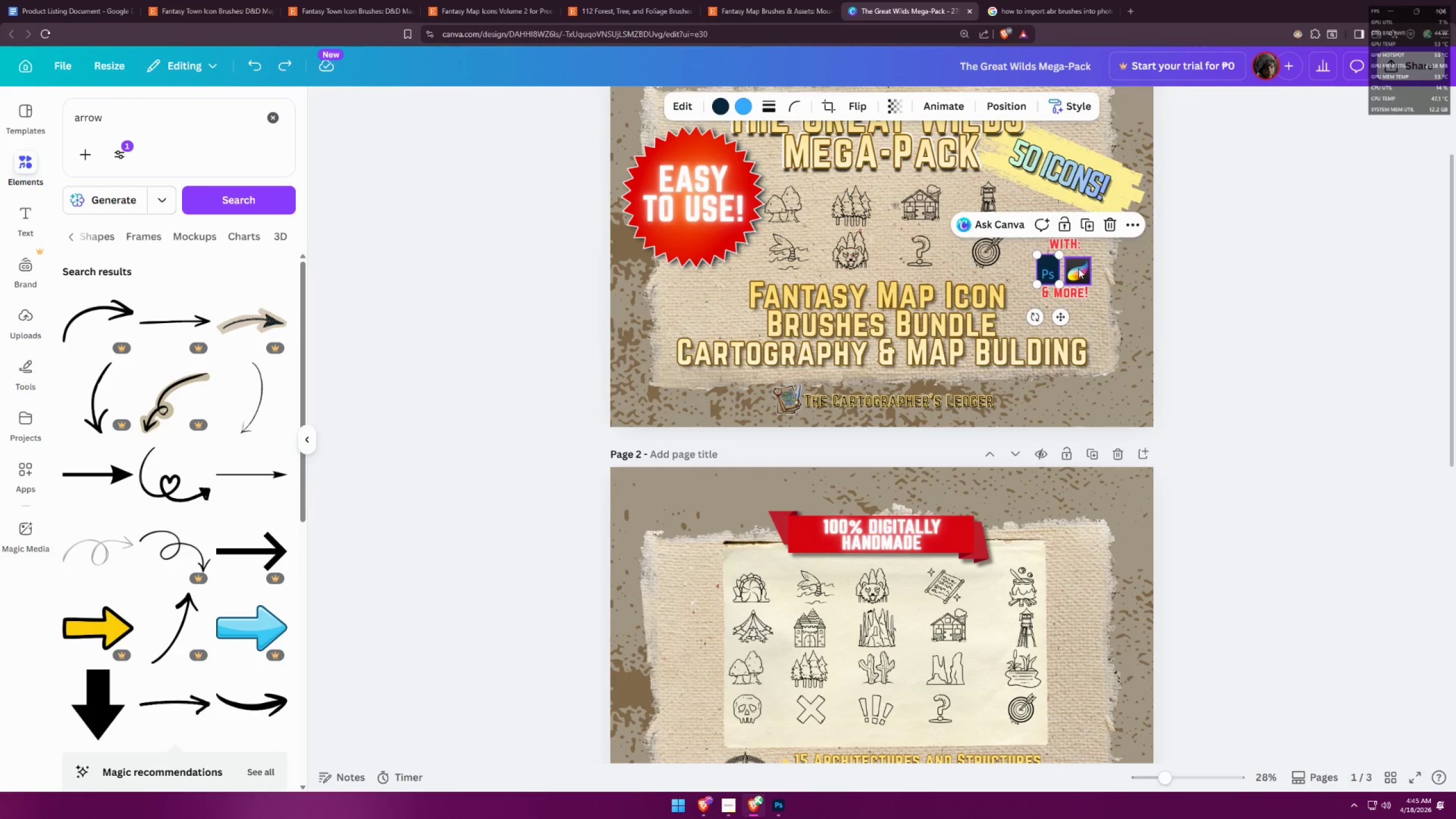 
hold_key(key=ControlLeft, duration=0.44)
 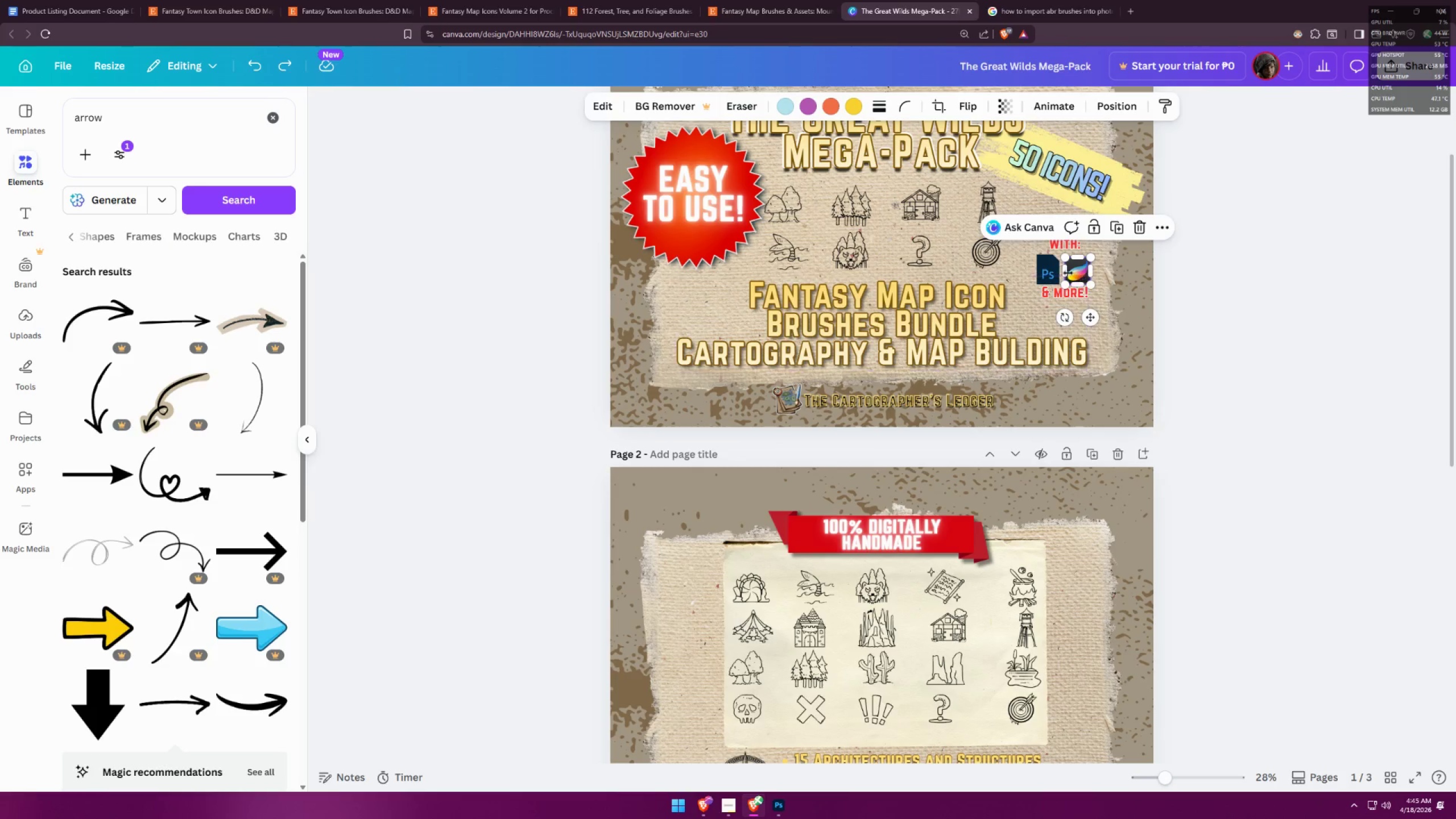 
hold_key(key=ShiftLeft, duration=1.5)
left_click([1048, 270])
 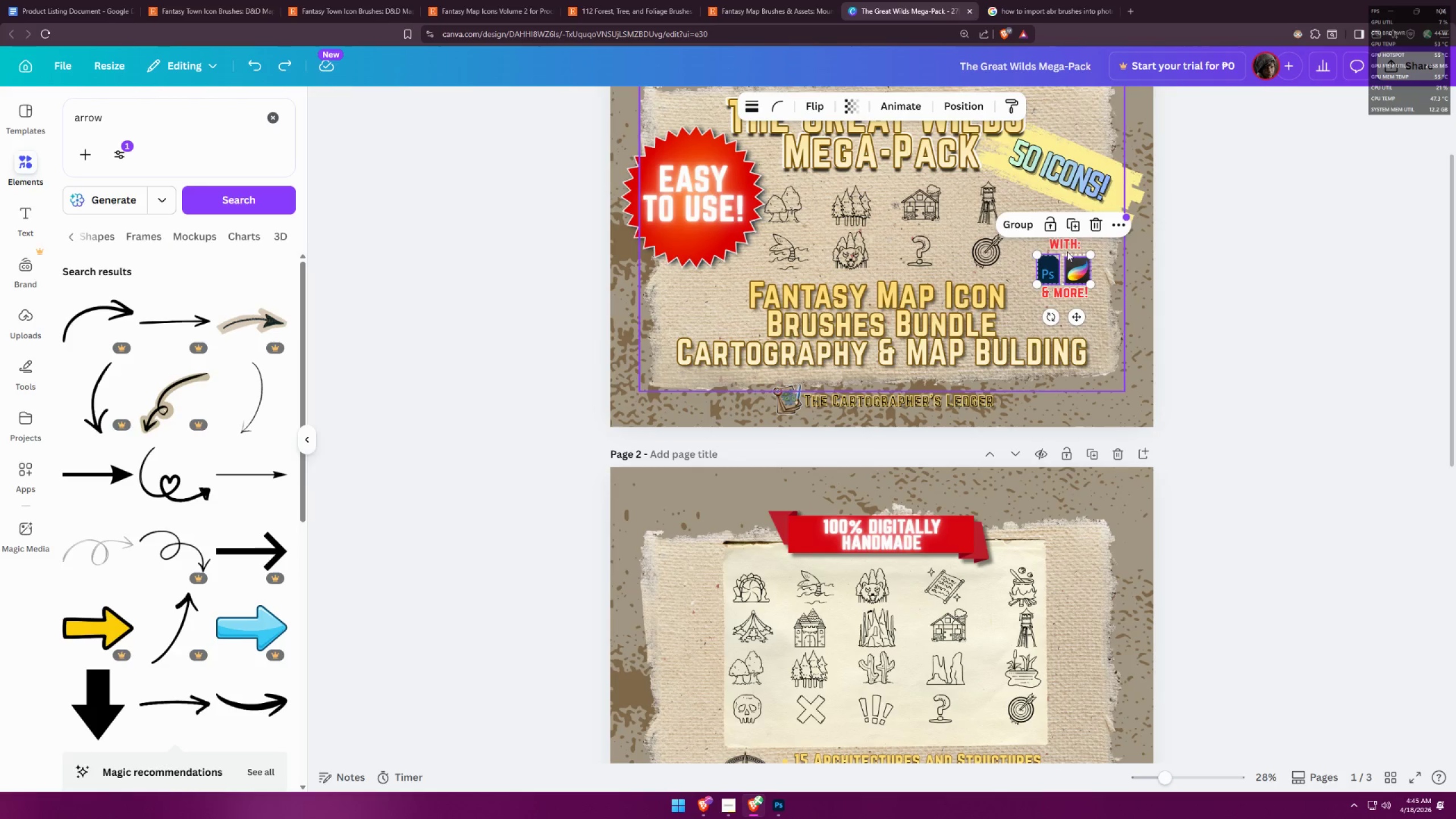 
left_click([1067, 247])
 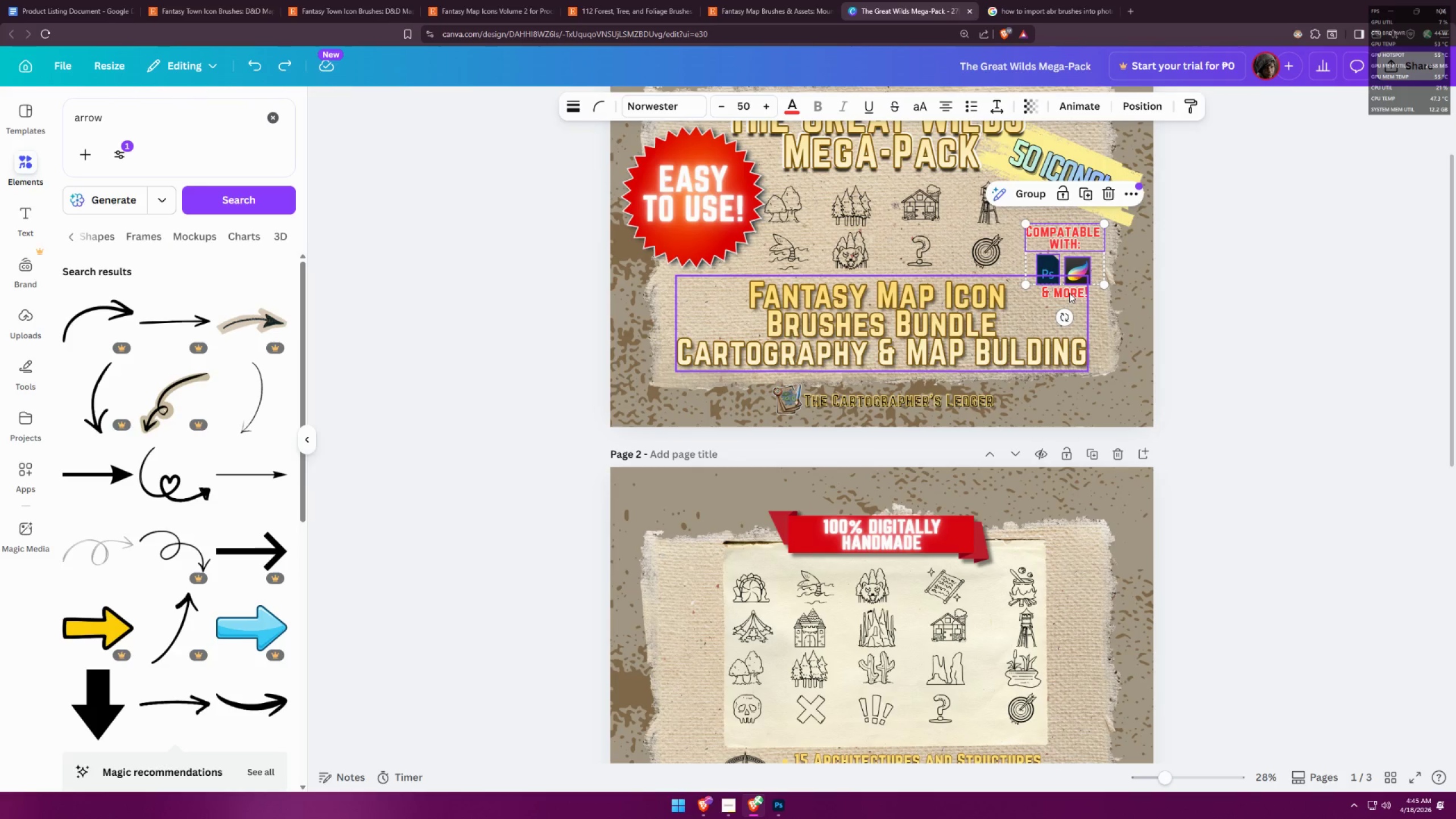 
hold_key(key=ShiftLeft, duration=1.52)
 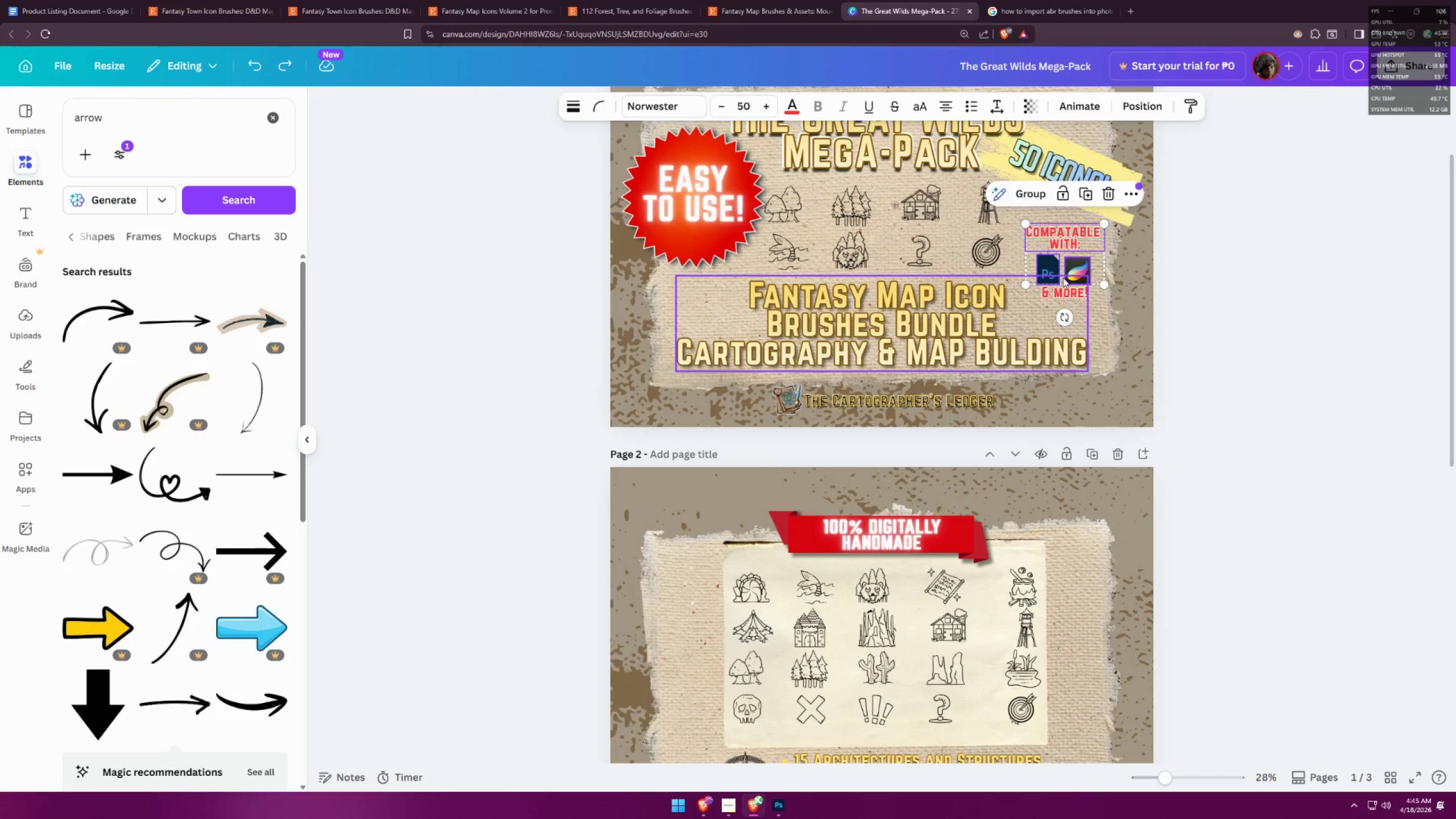 
hold_key(key=ShiftLeft, duration=1.53)
 